 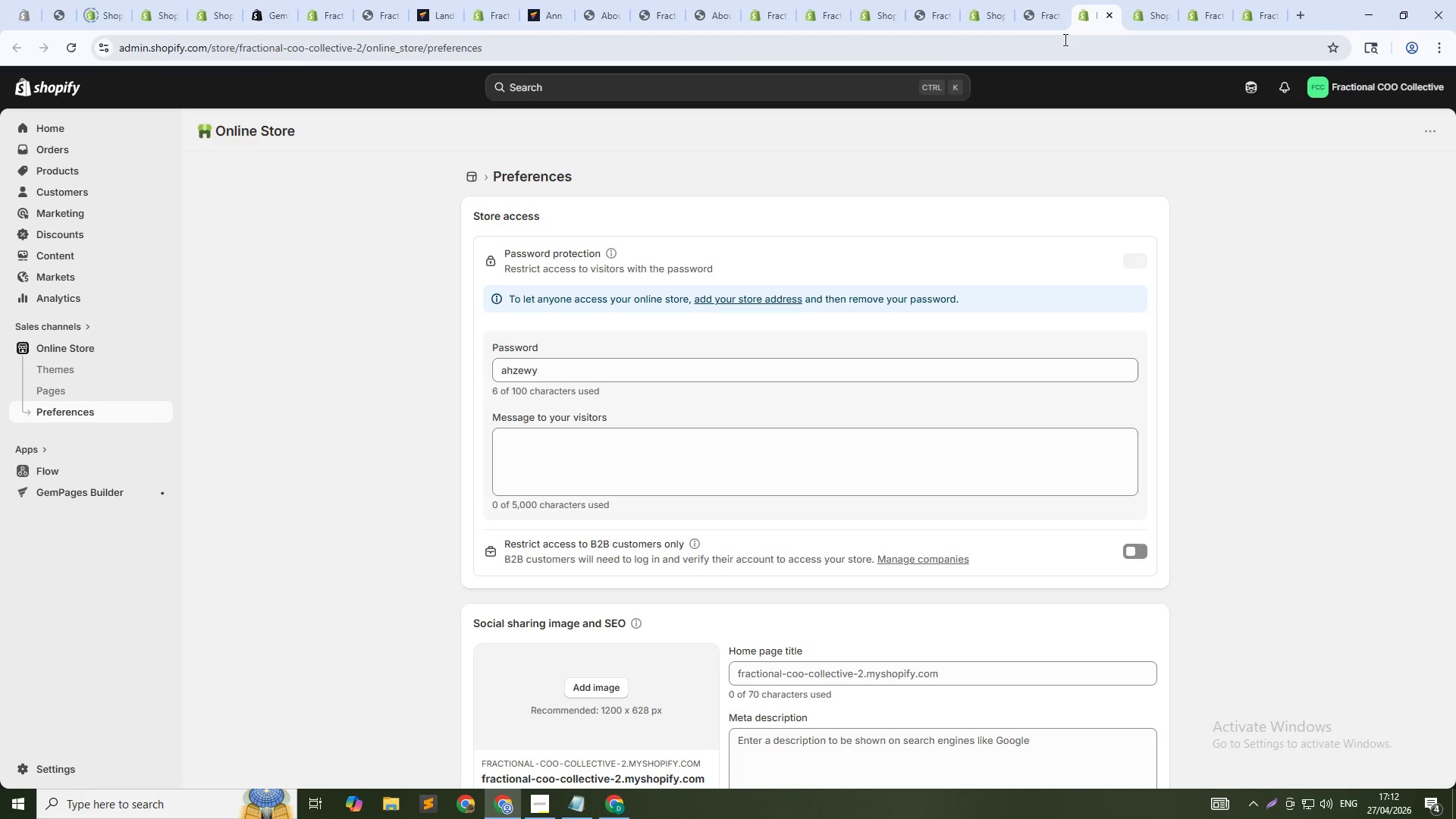 
left_click([1140, 0])
 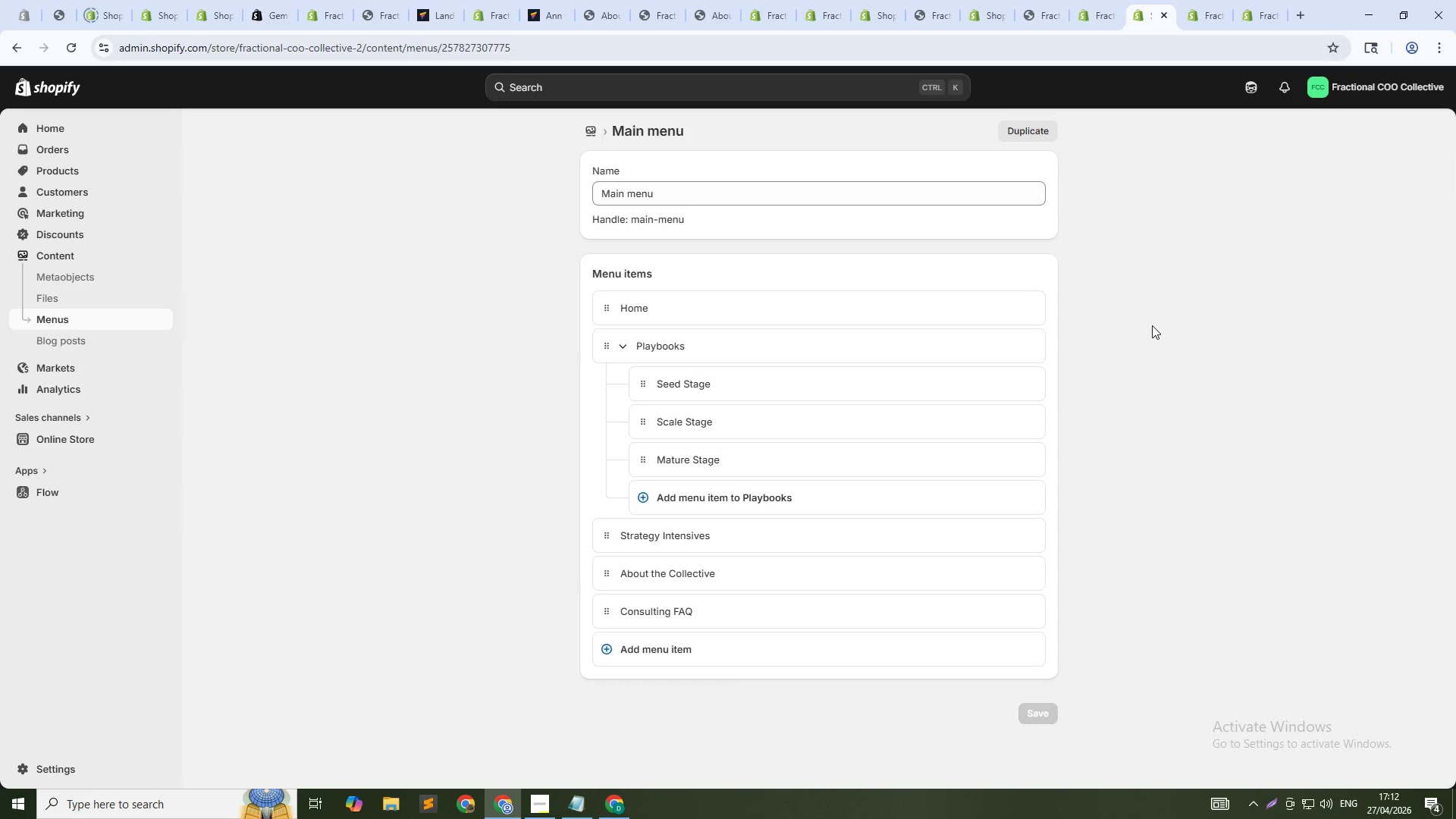 
left_click([1220, 0])
 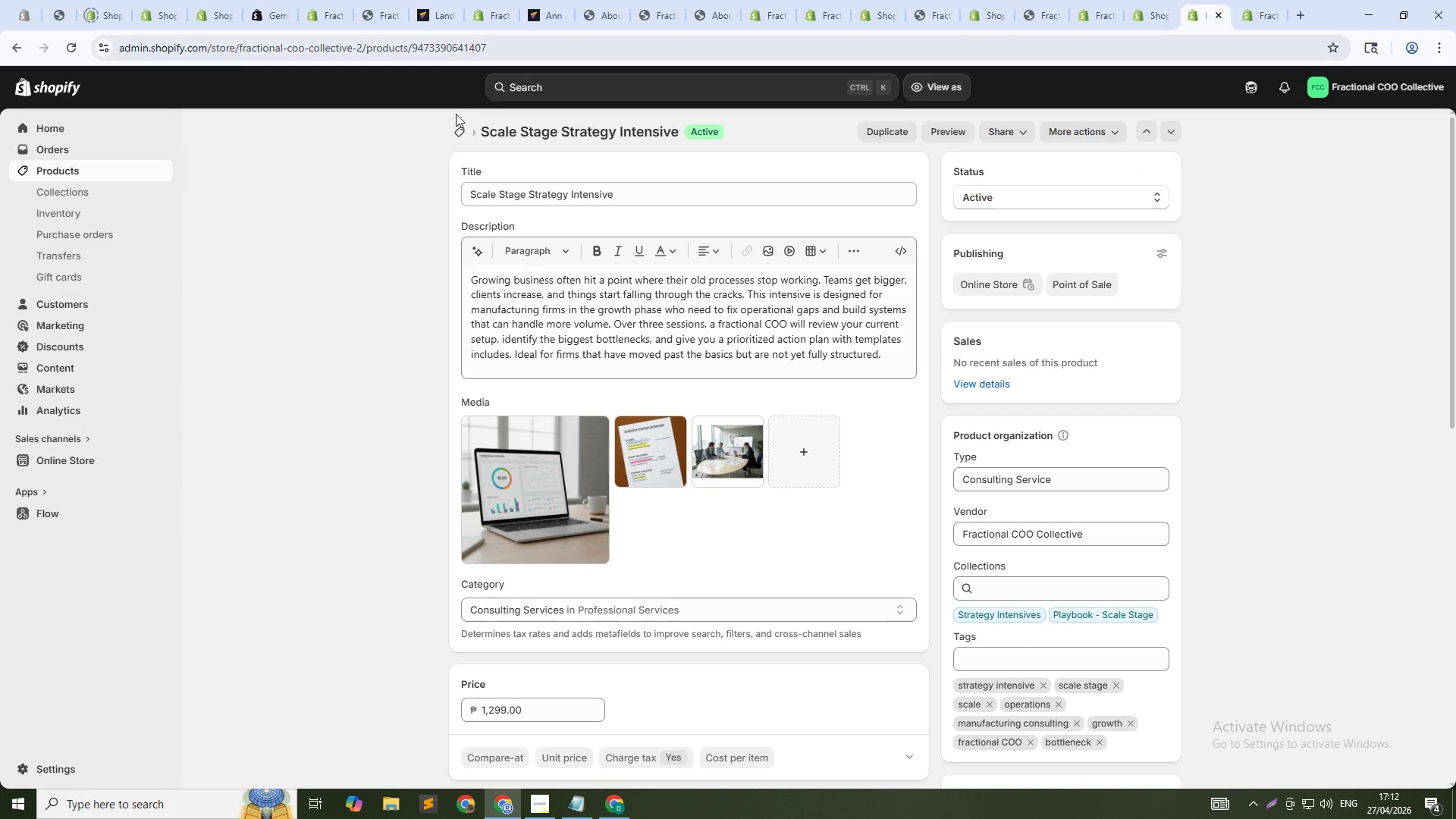 
left_click([463, 128])
 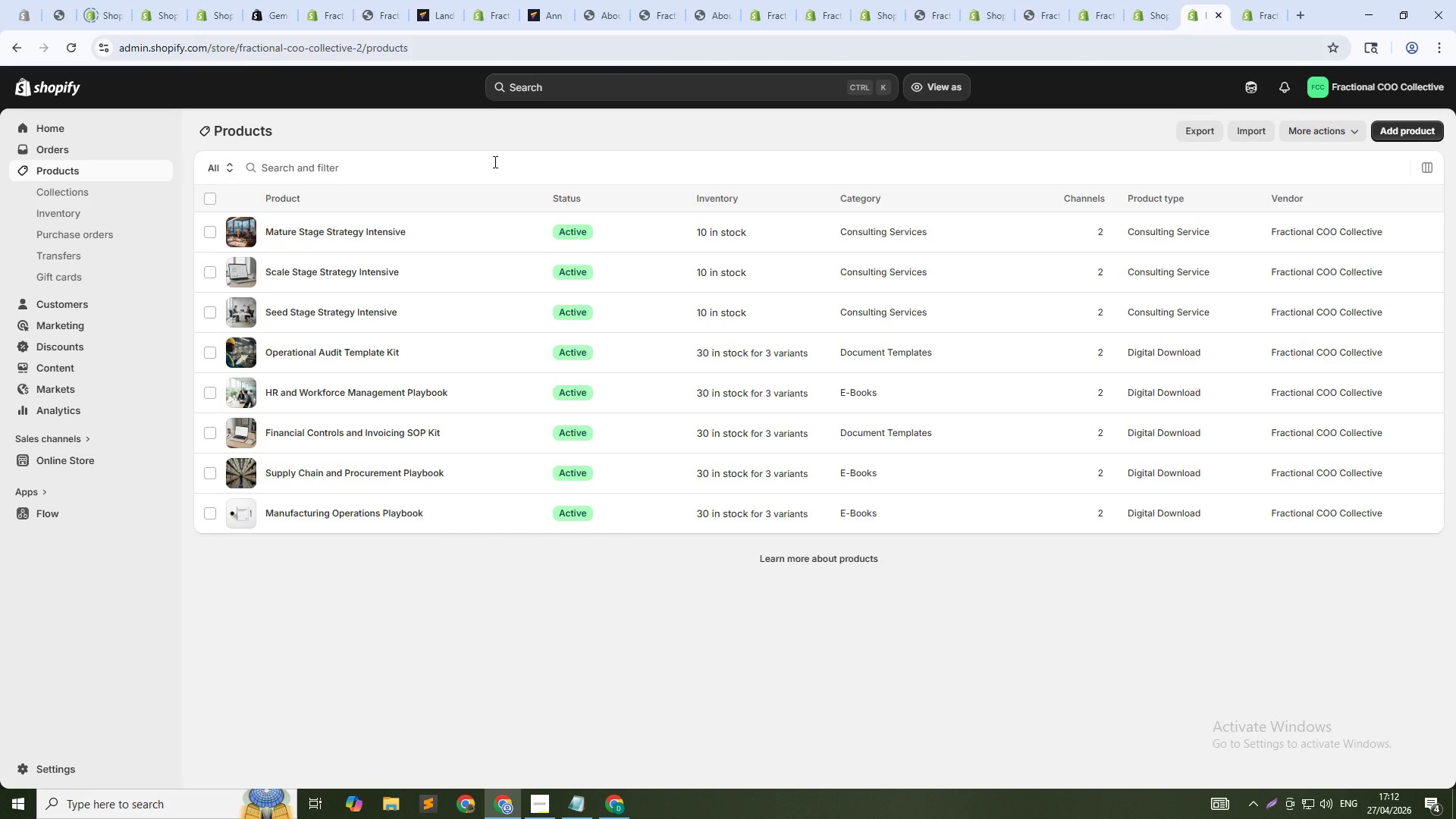 
wait(7.25)
 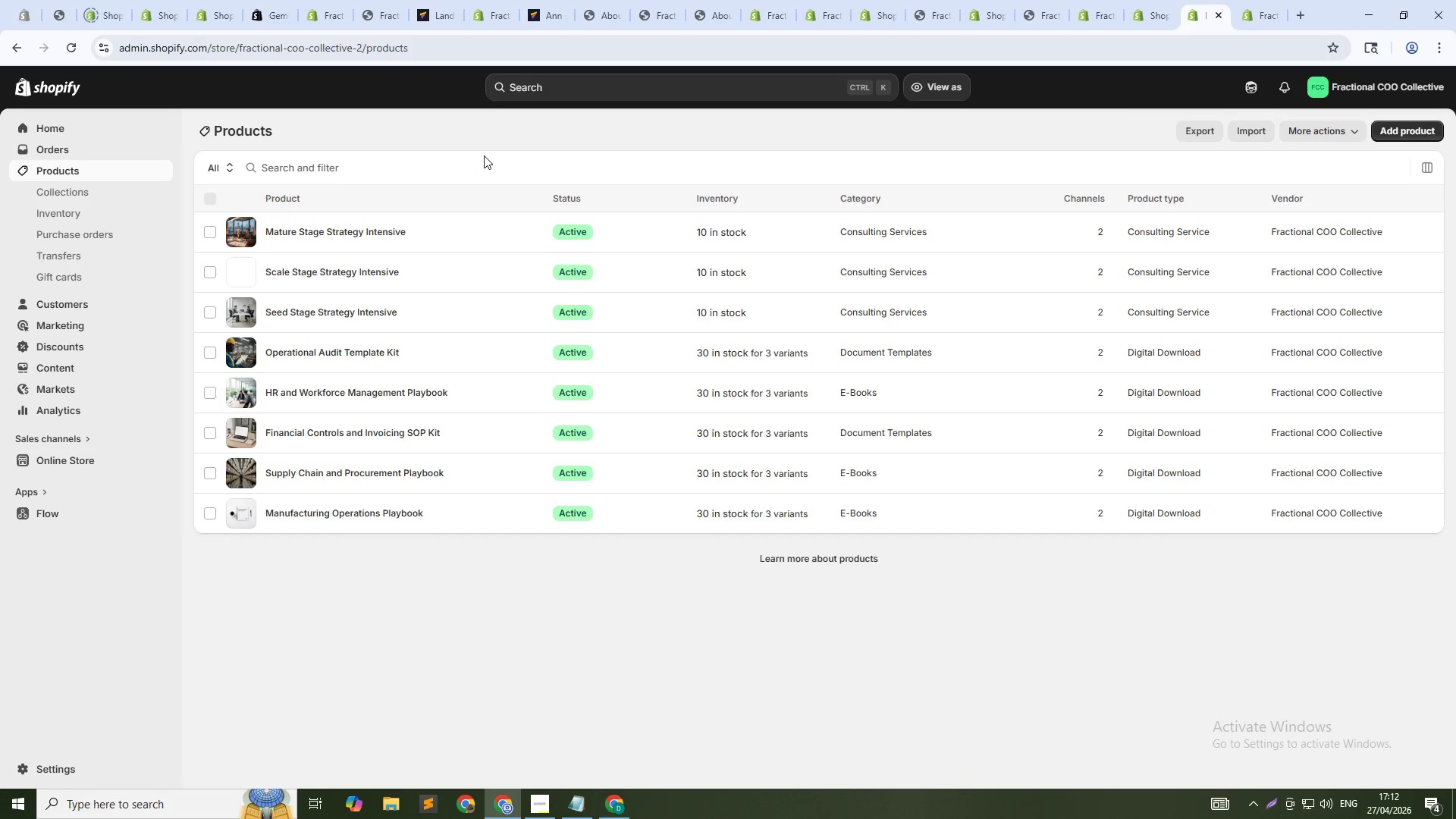 
left_click([1269, 0])
 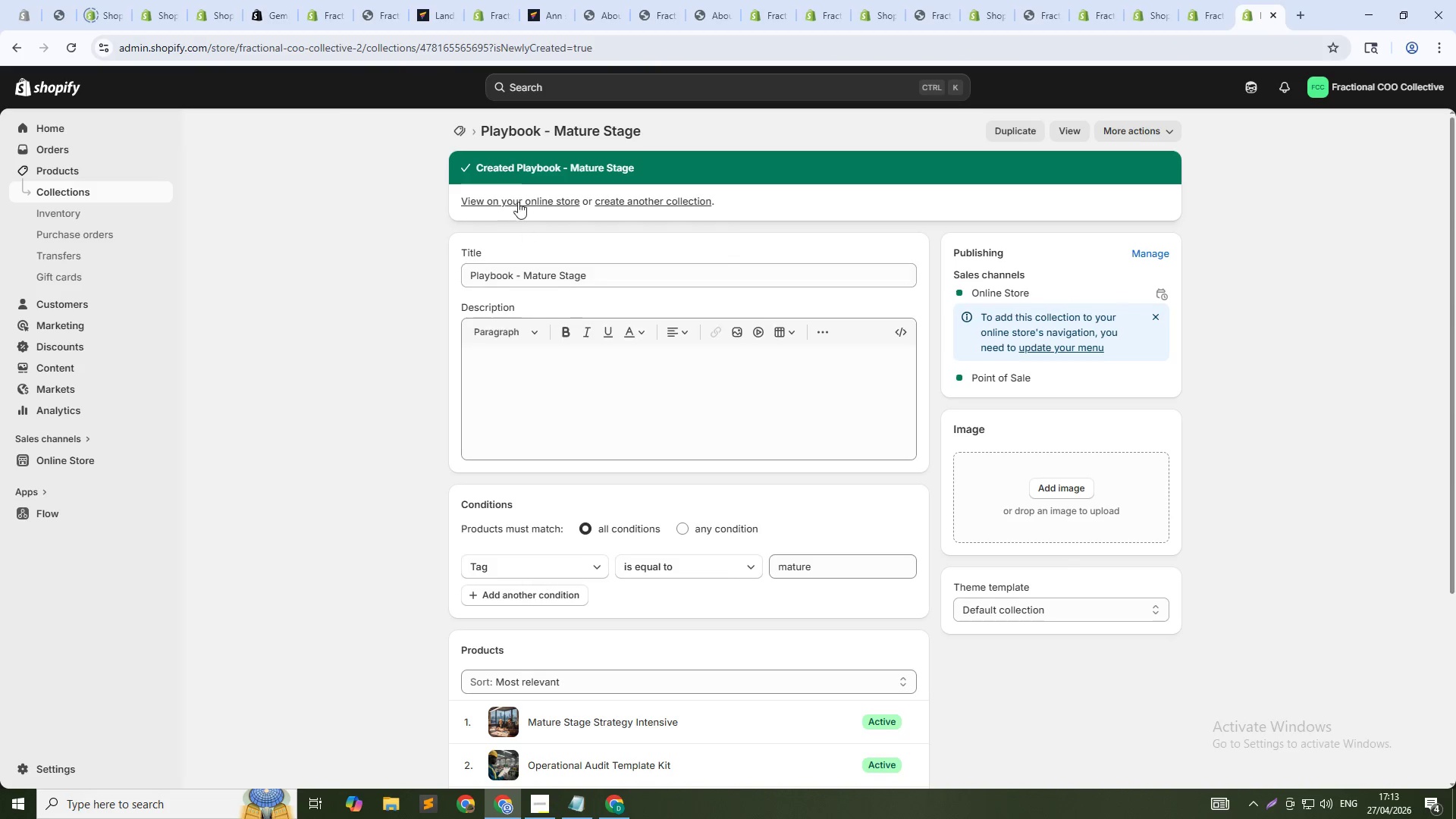 
left_click([456, 126])
 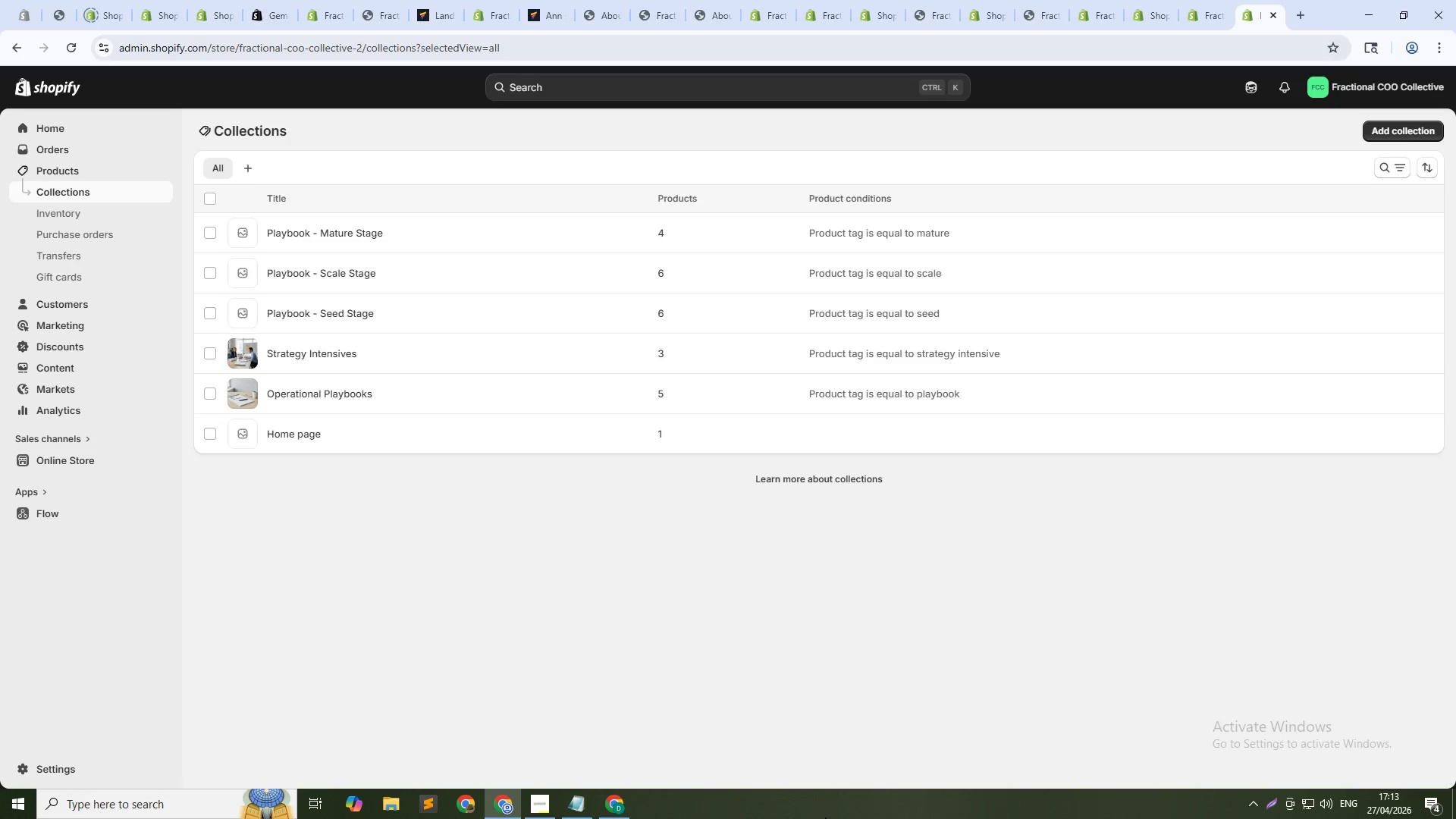 
wait(6.36)
 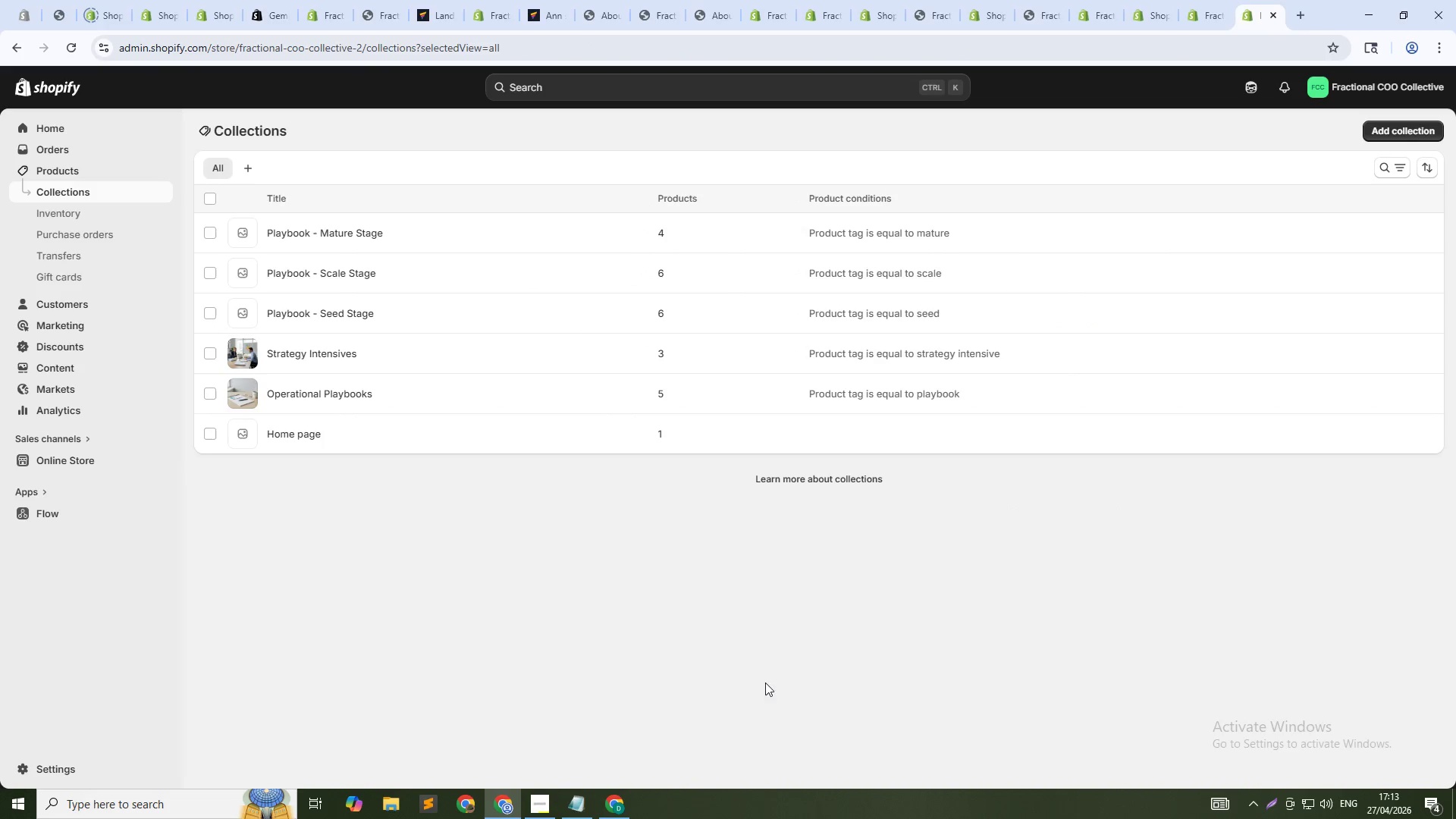 
left_click([1043, 0])
 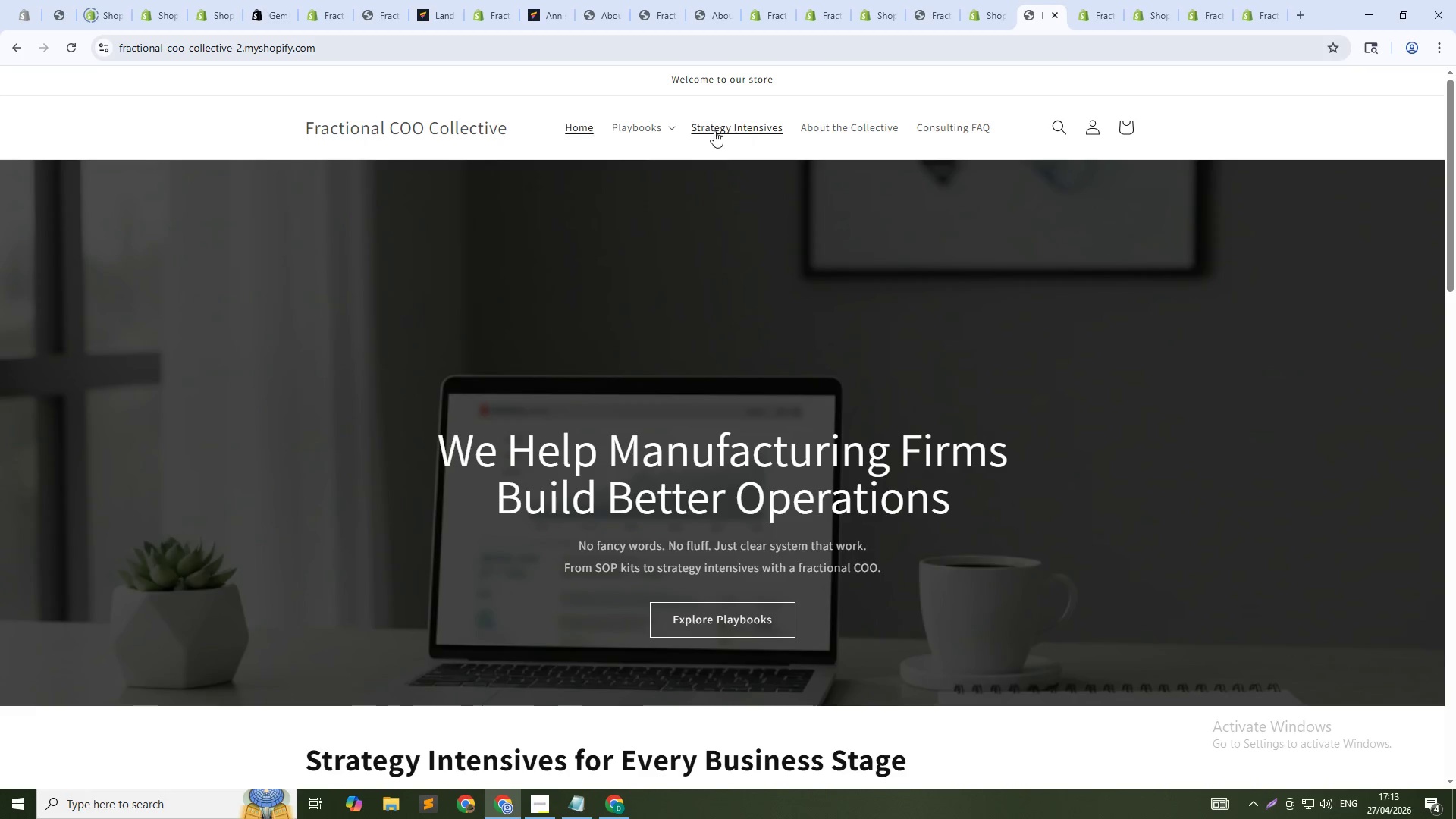 
left_click([670, 124])
 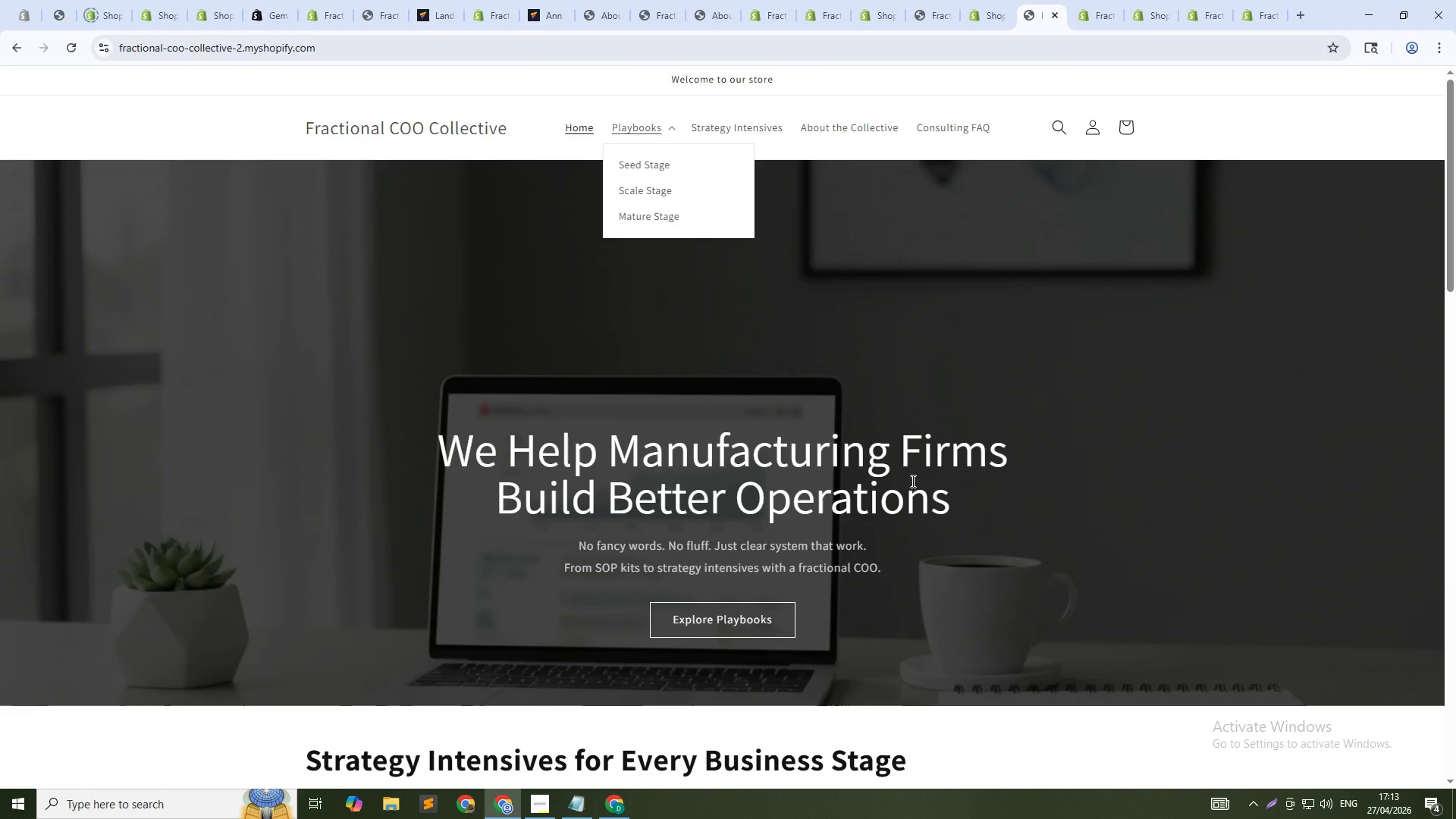 
scroll: coordinate [912, 486], scroll_direction: down, amount: 3.0
 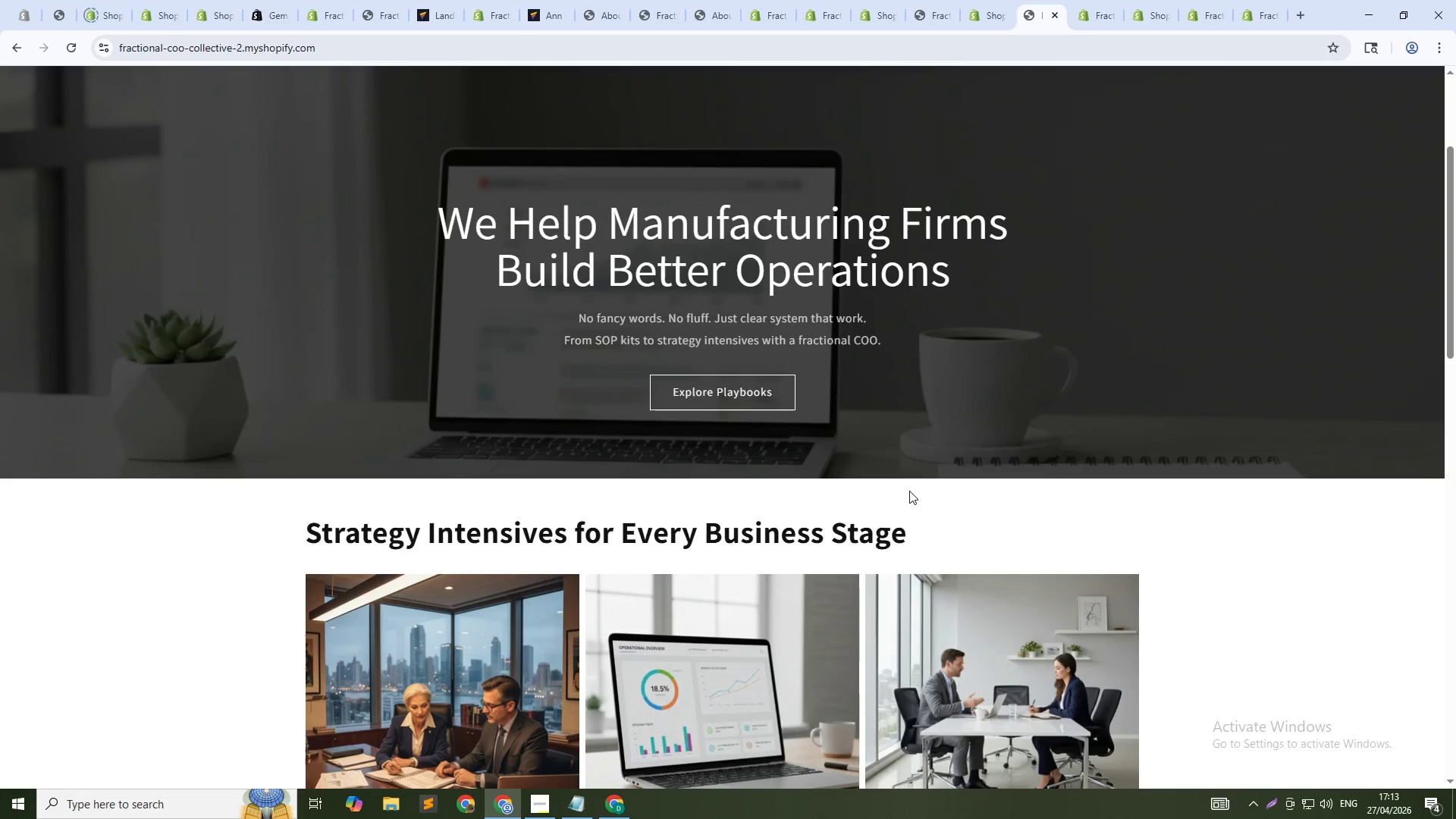 
left_click([1011, 374])
 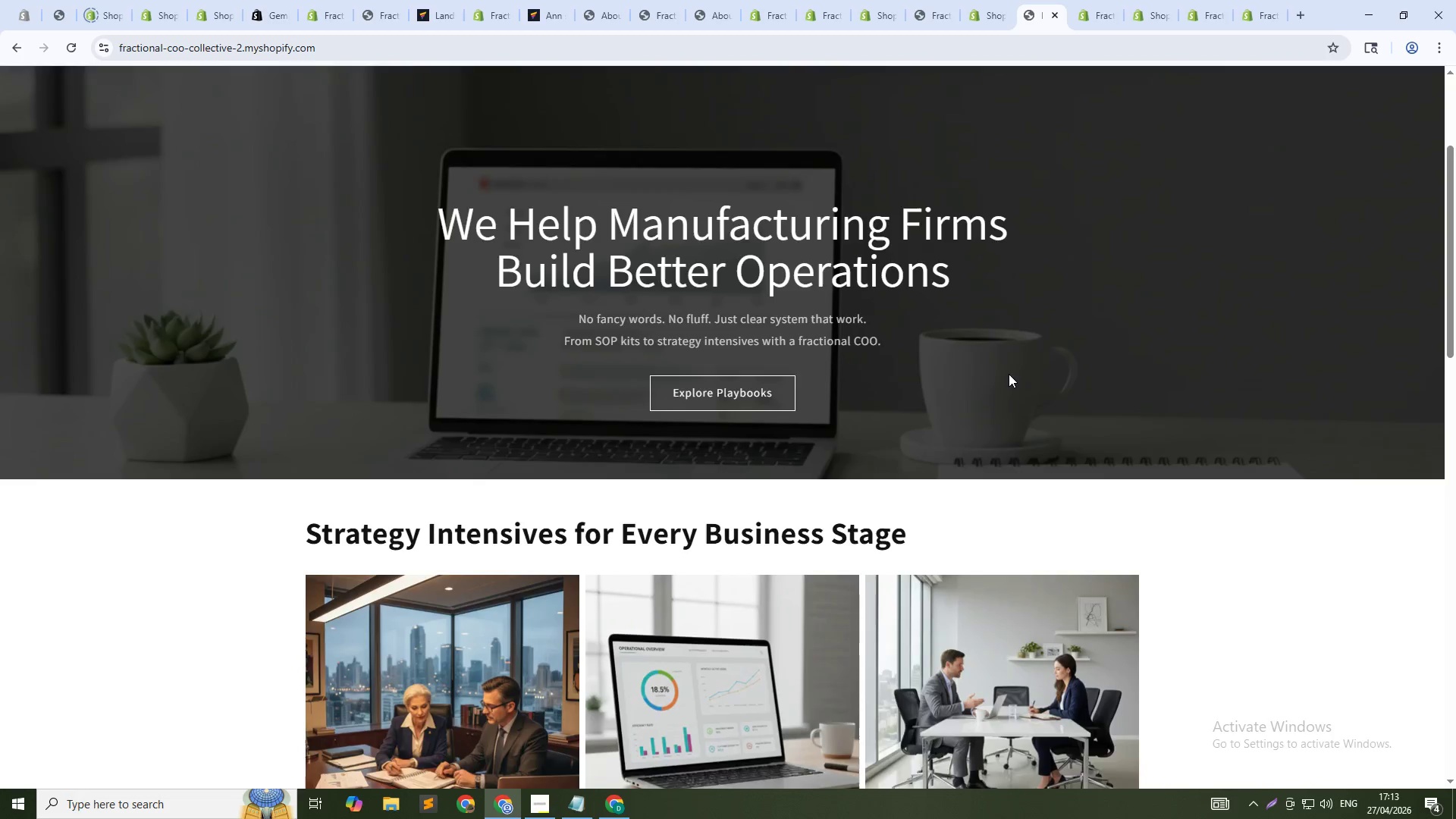 
scroll: coordinate [1007, 374], scroll_direction: up, amount: 3.0
 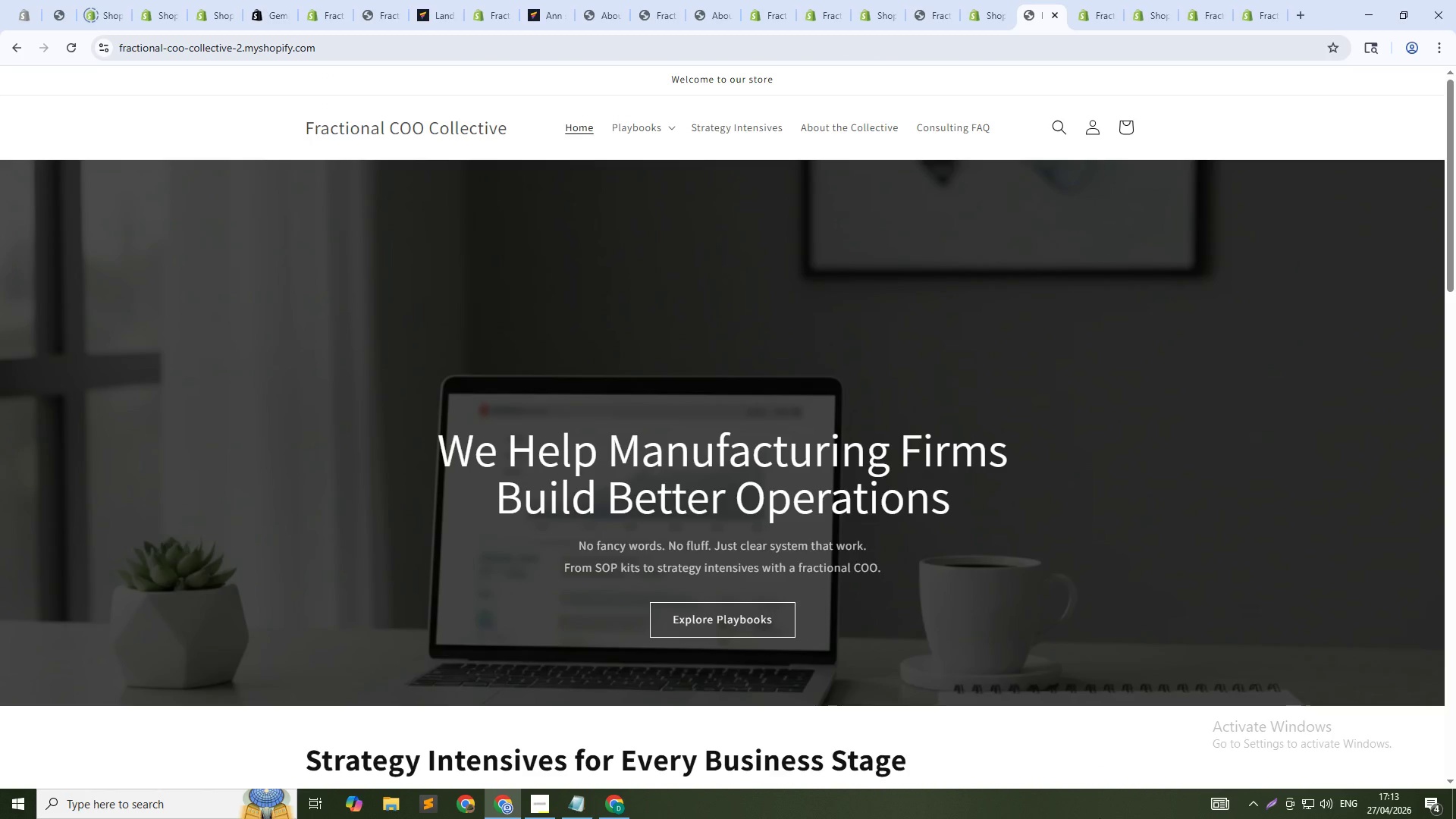 
scroll: coordinate [1225, 712], scroll_direction: down, amount: 23.0
 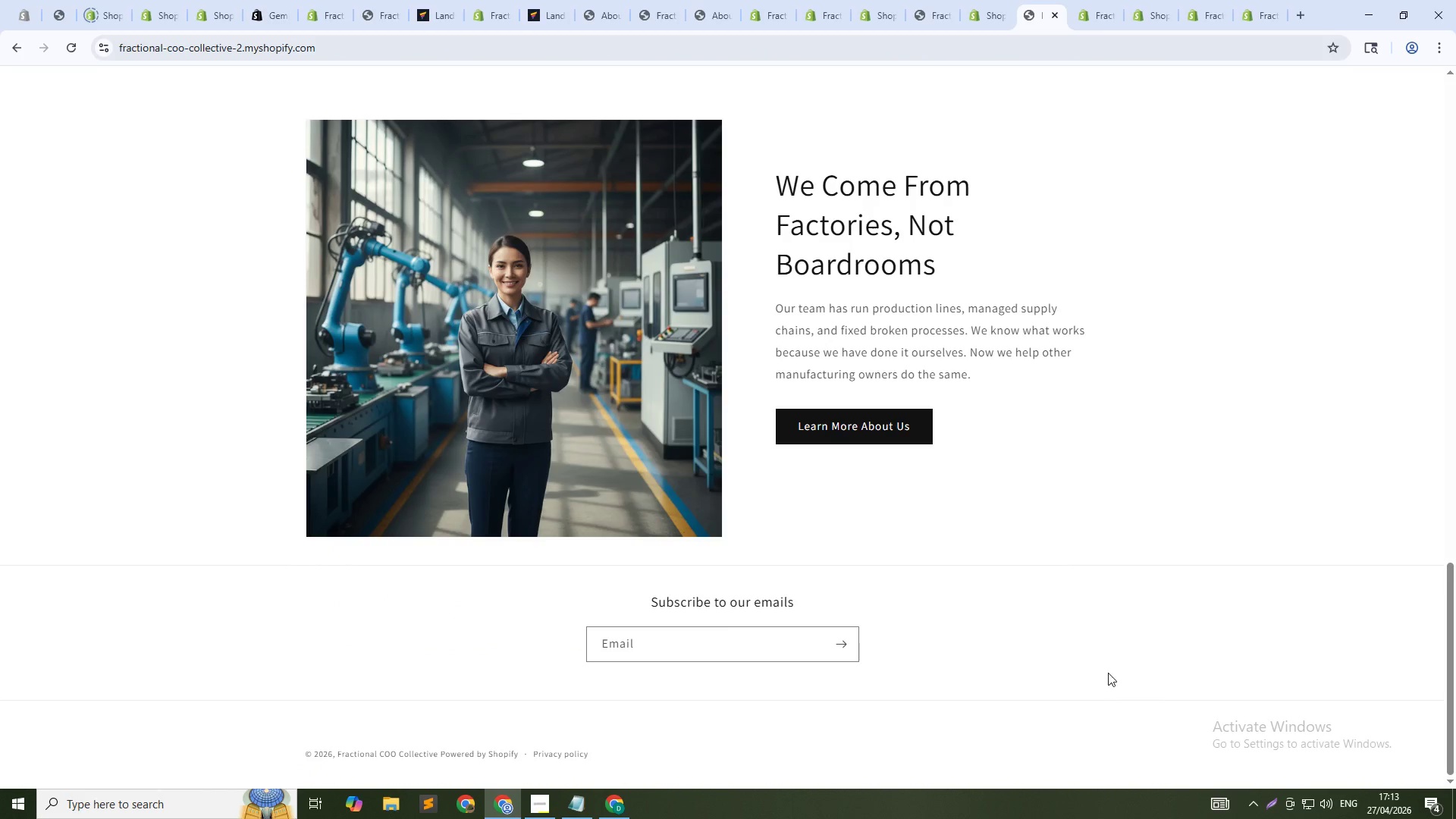 
wait(6.42)
 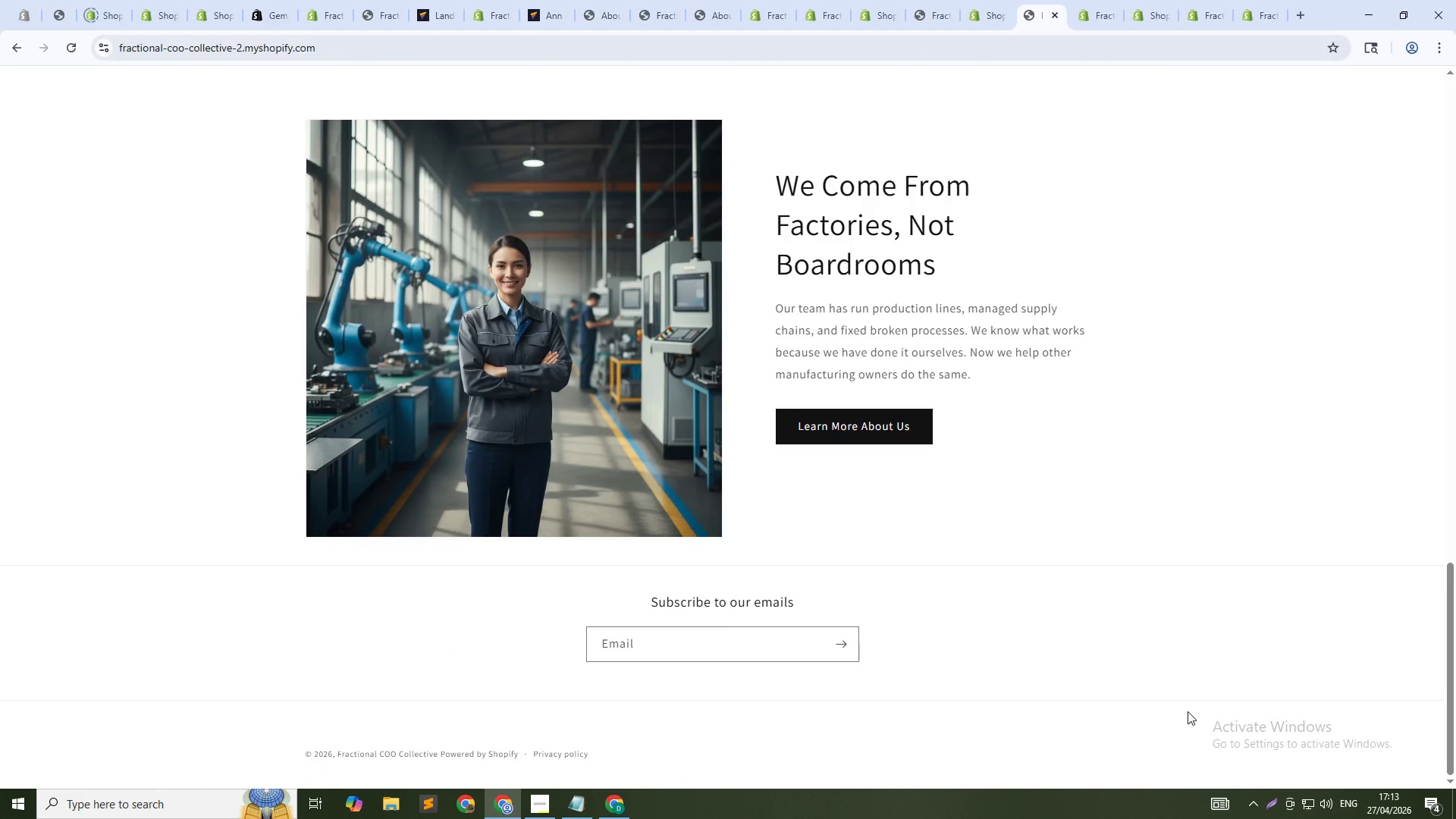 
scroll: coordinate [711, 174], scroll_direction: up, amount: 21.0
 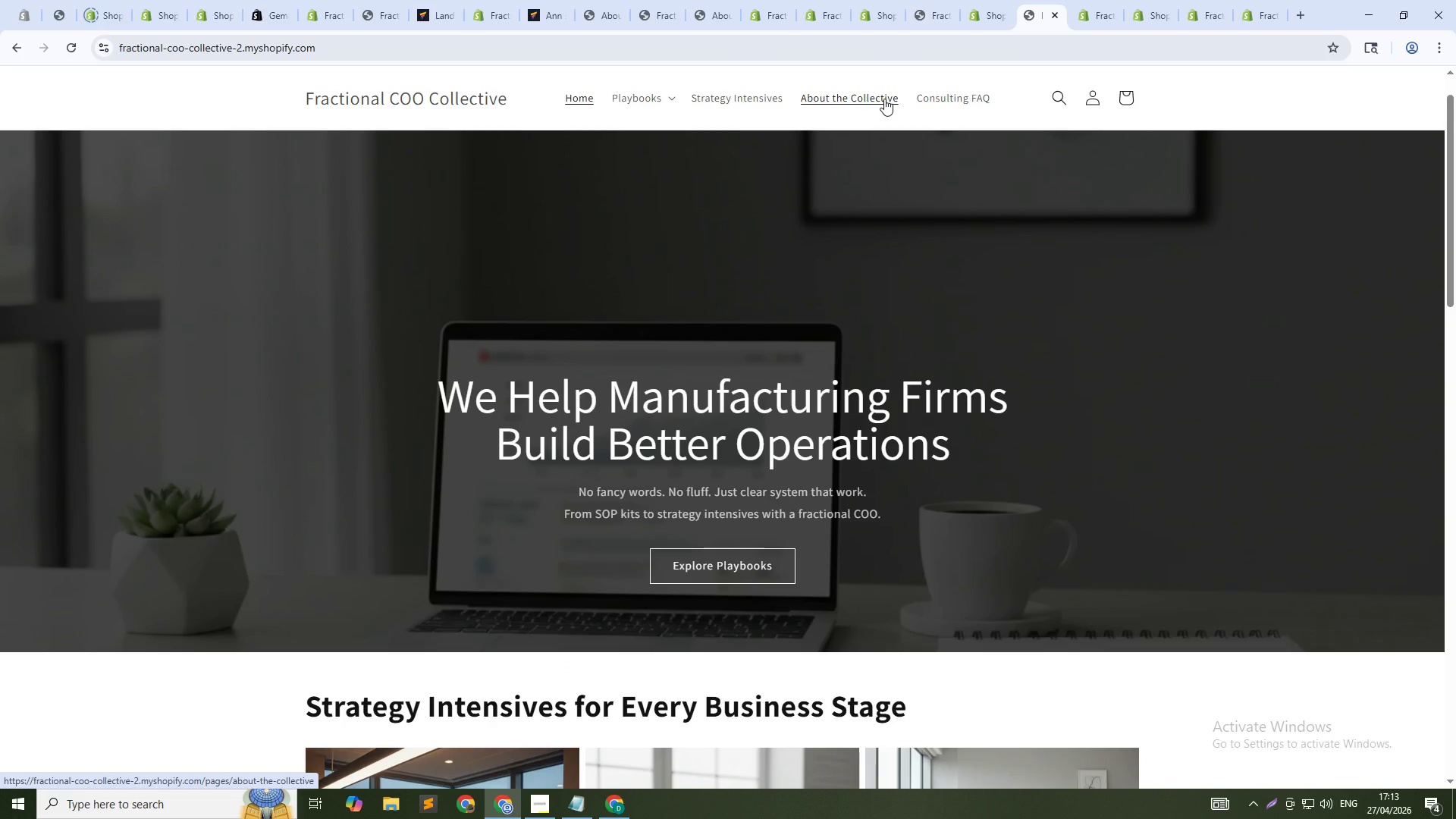 
left_click([884, 99])
 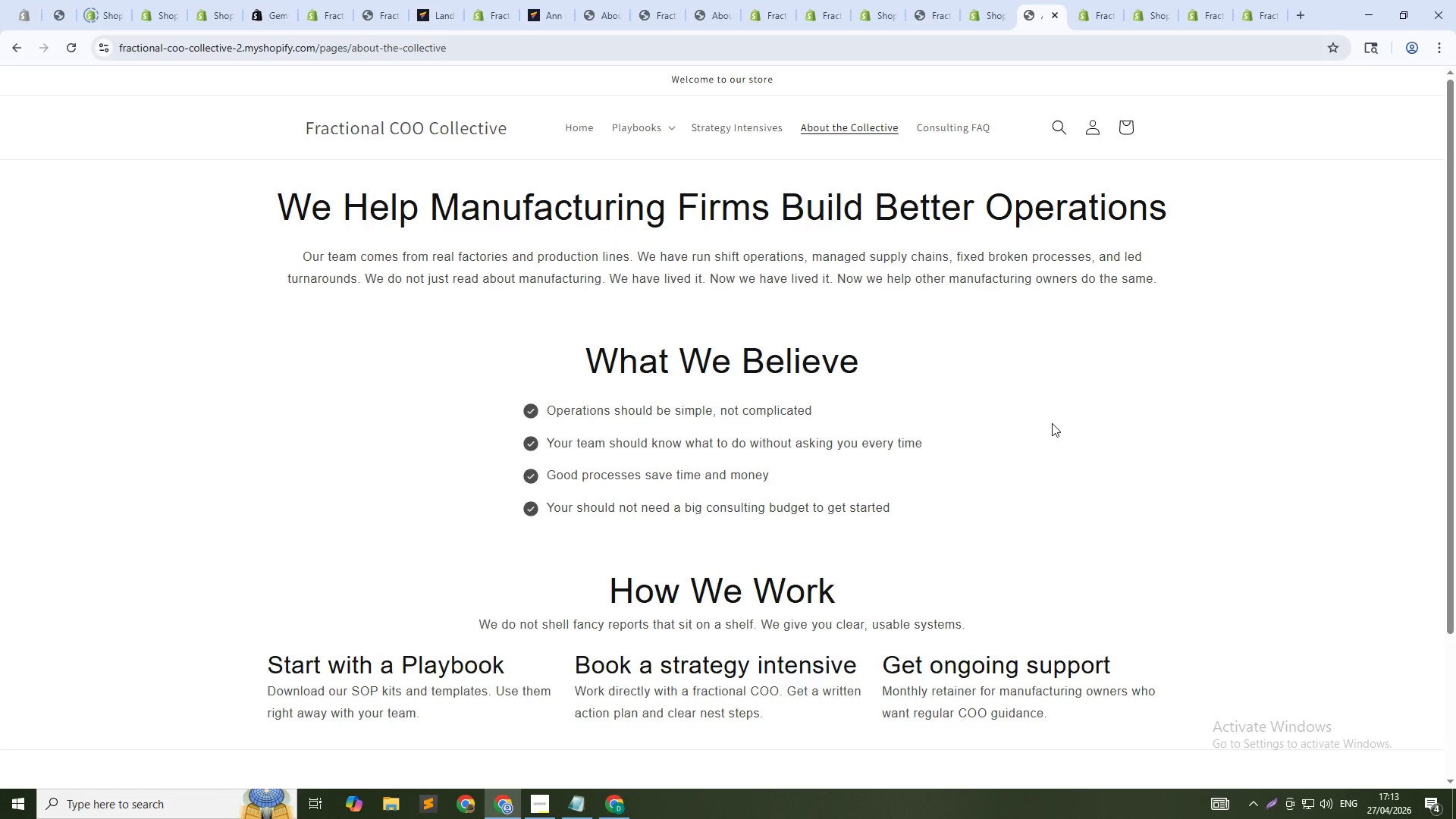 
wait(16.64)
 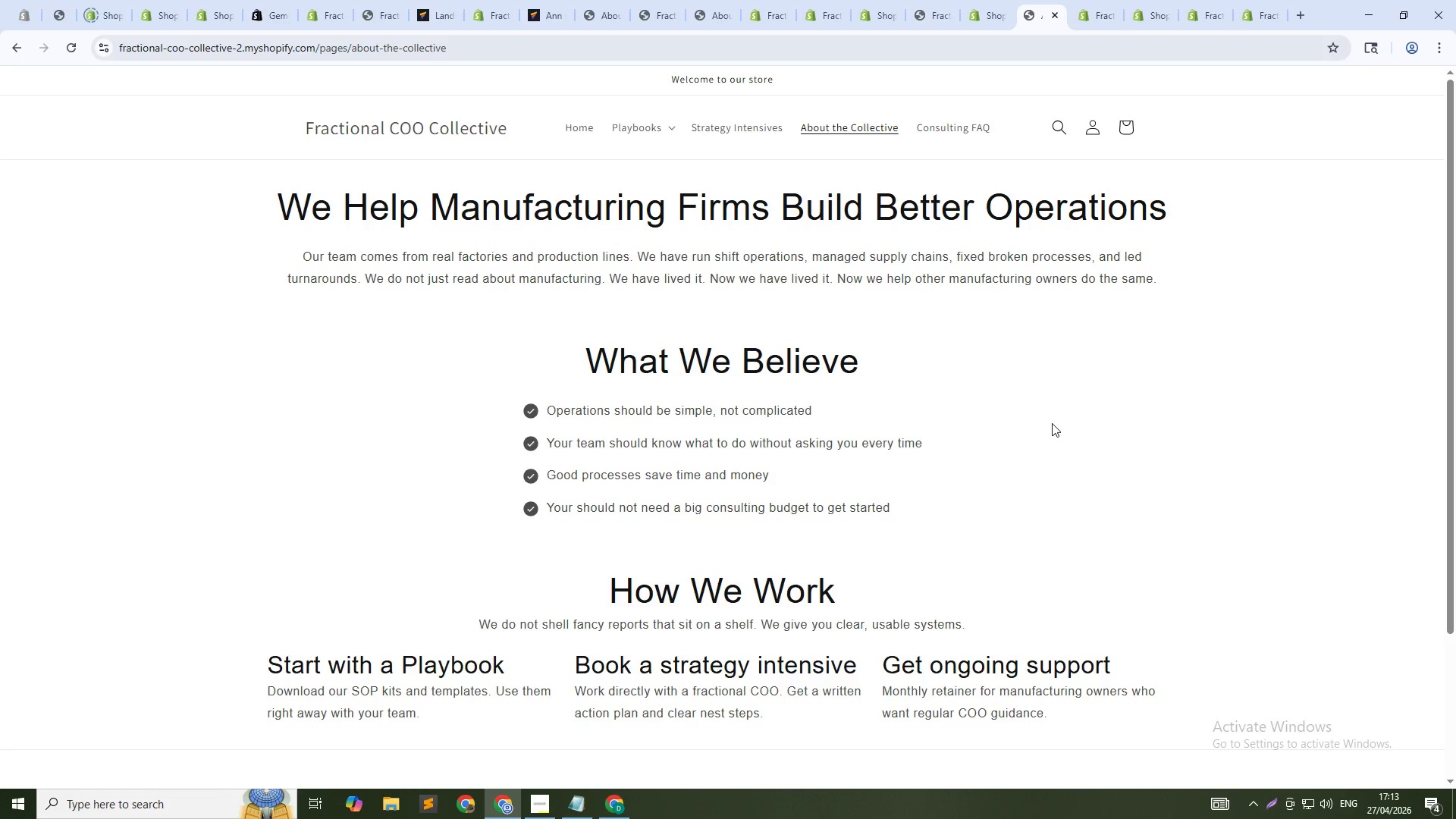 
left_click([972, 131])
 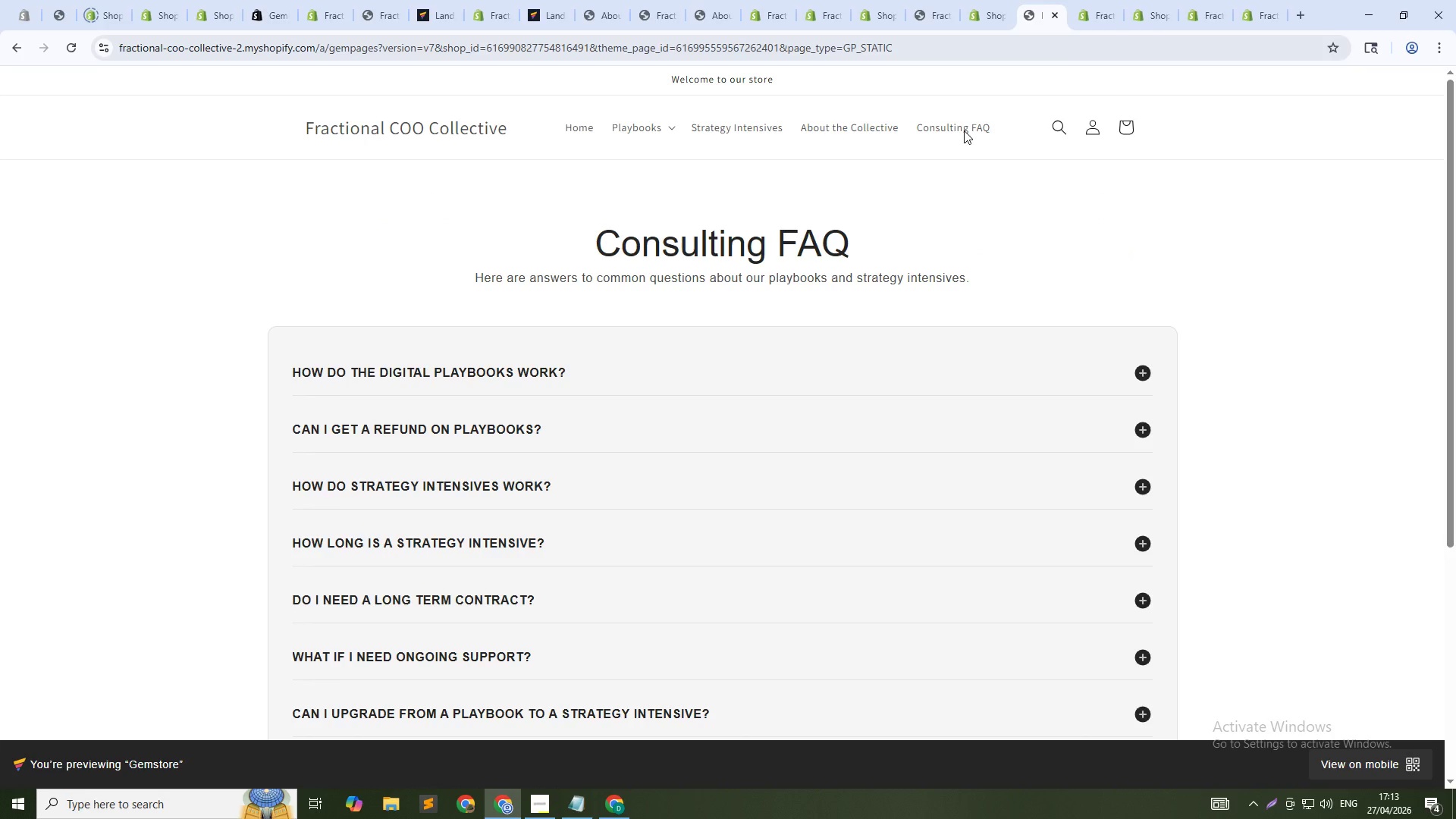 
scroll: coordinate [1166, 303], scroll_direction: down, amount: 2.0
 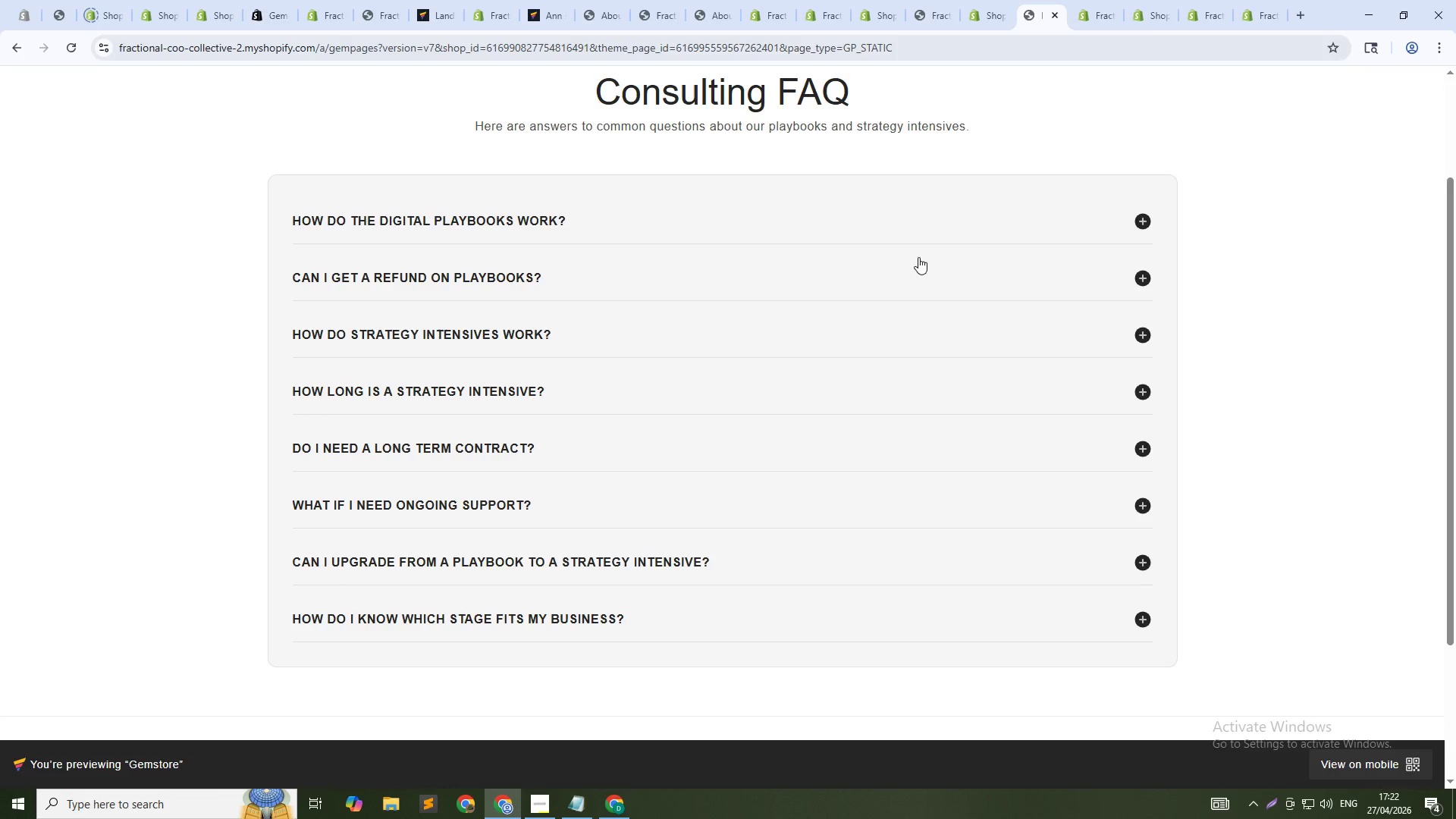 
wait(510.09)
 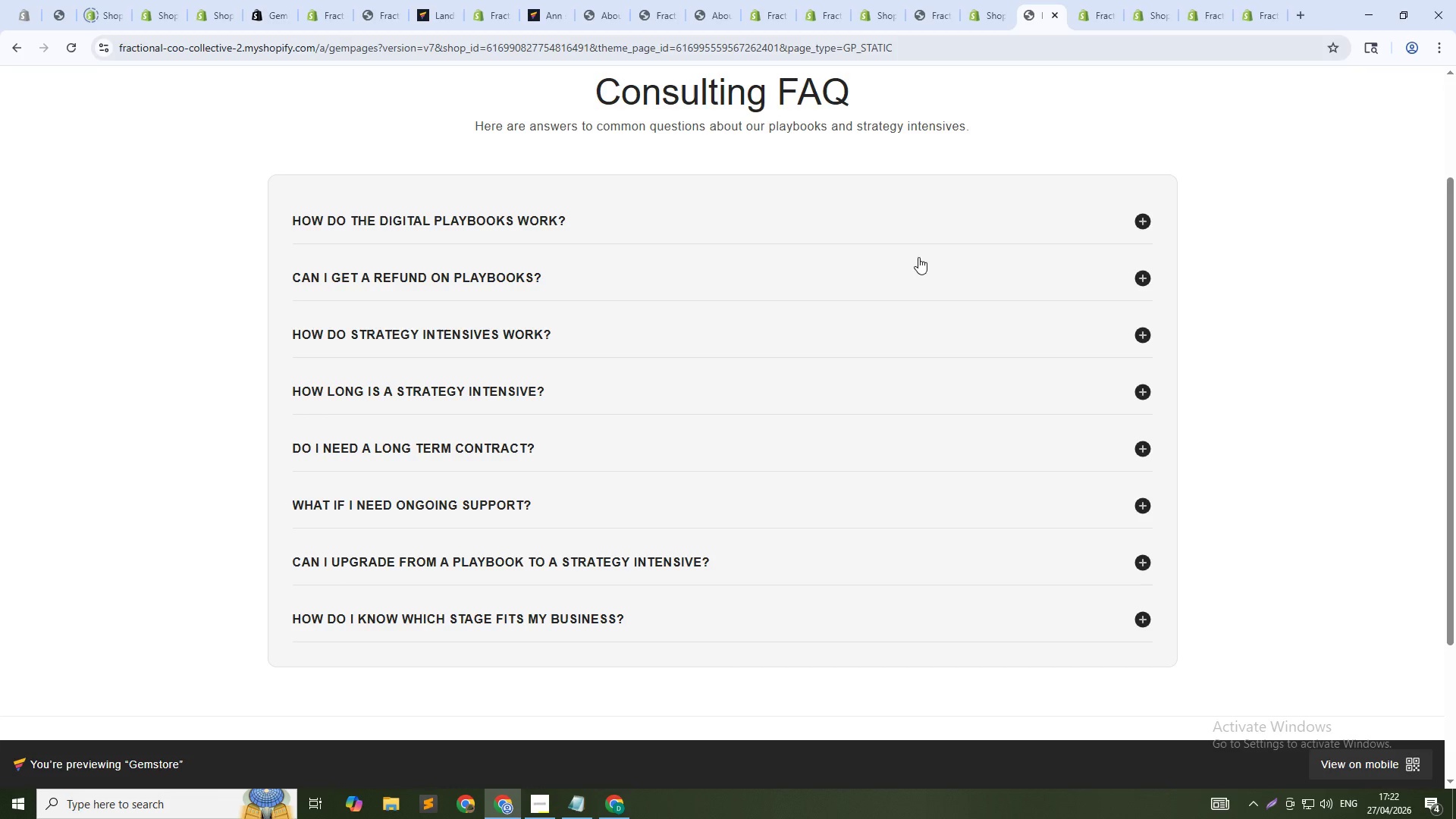 
left_click([1076, 0])
 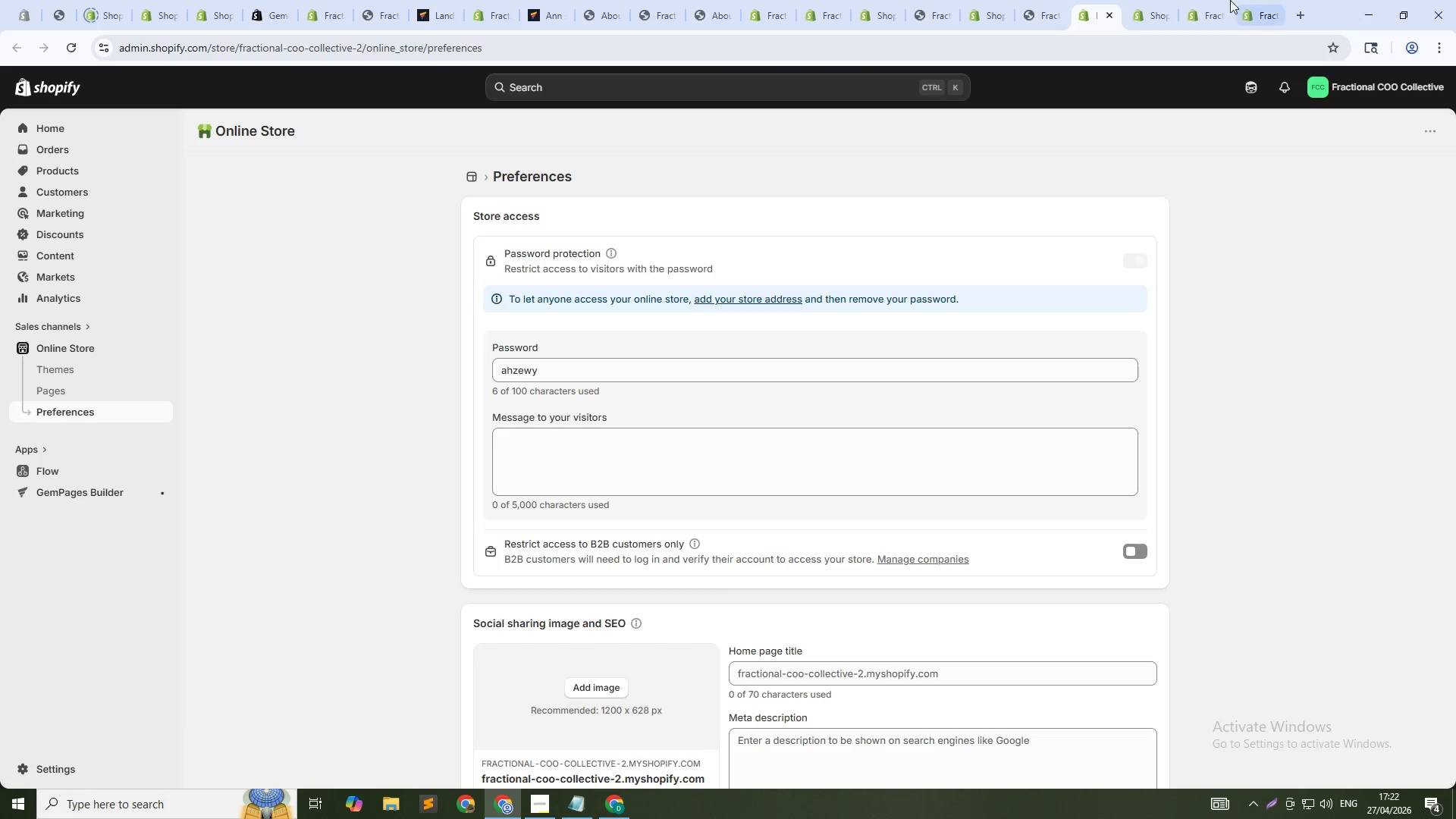 
left_click([1146, 0])
 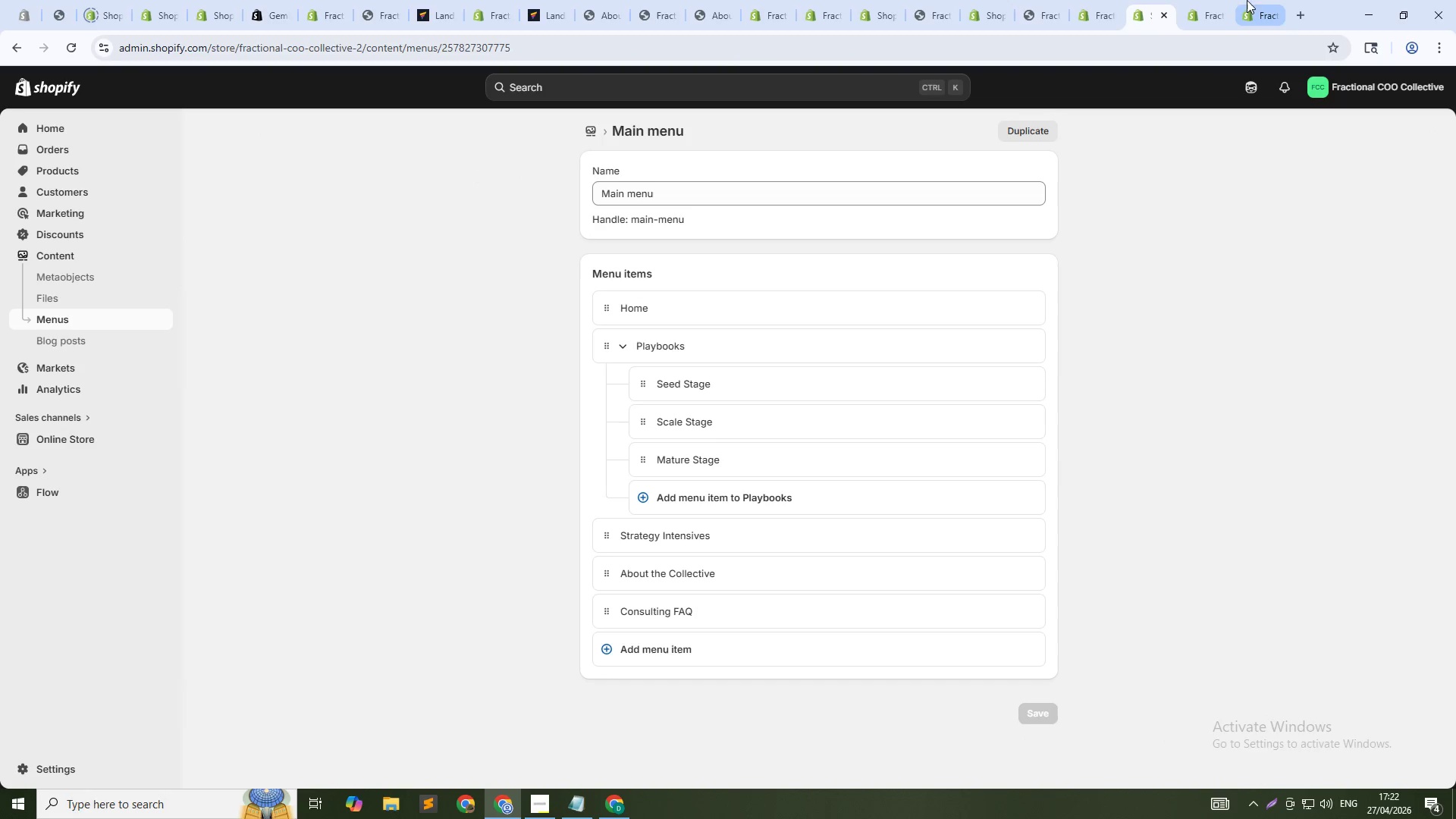 
left_click([1207, 0])
 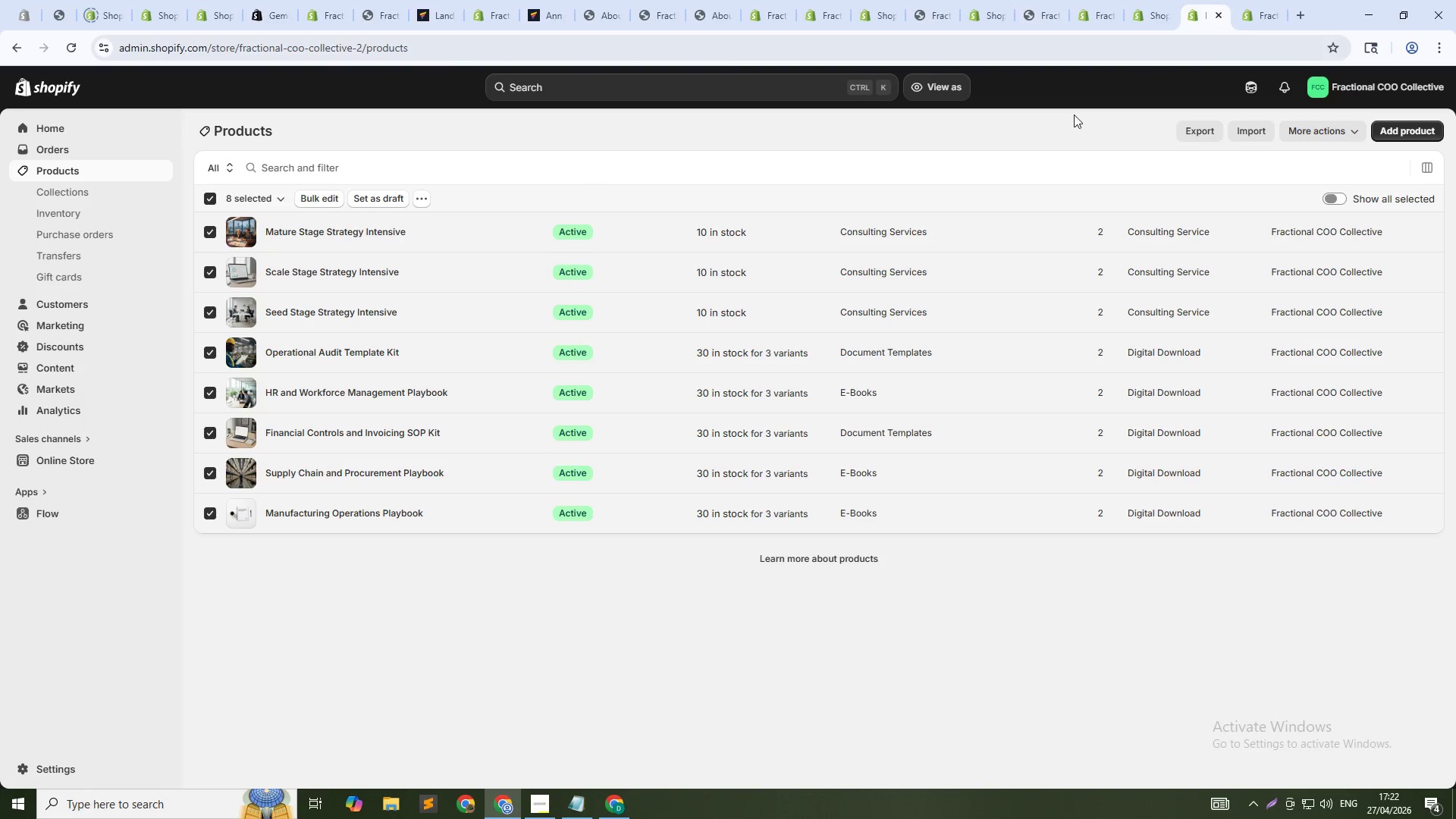 
left_click([1191, 128])
 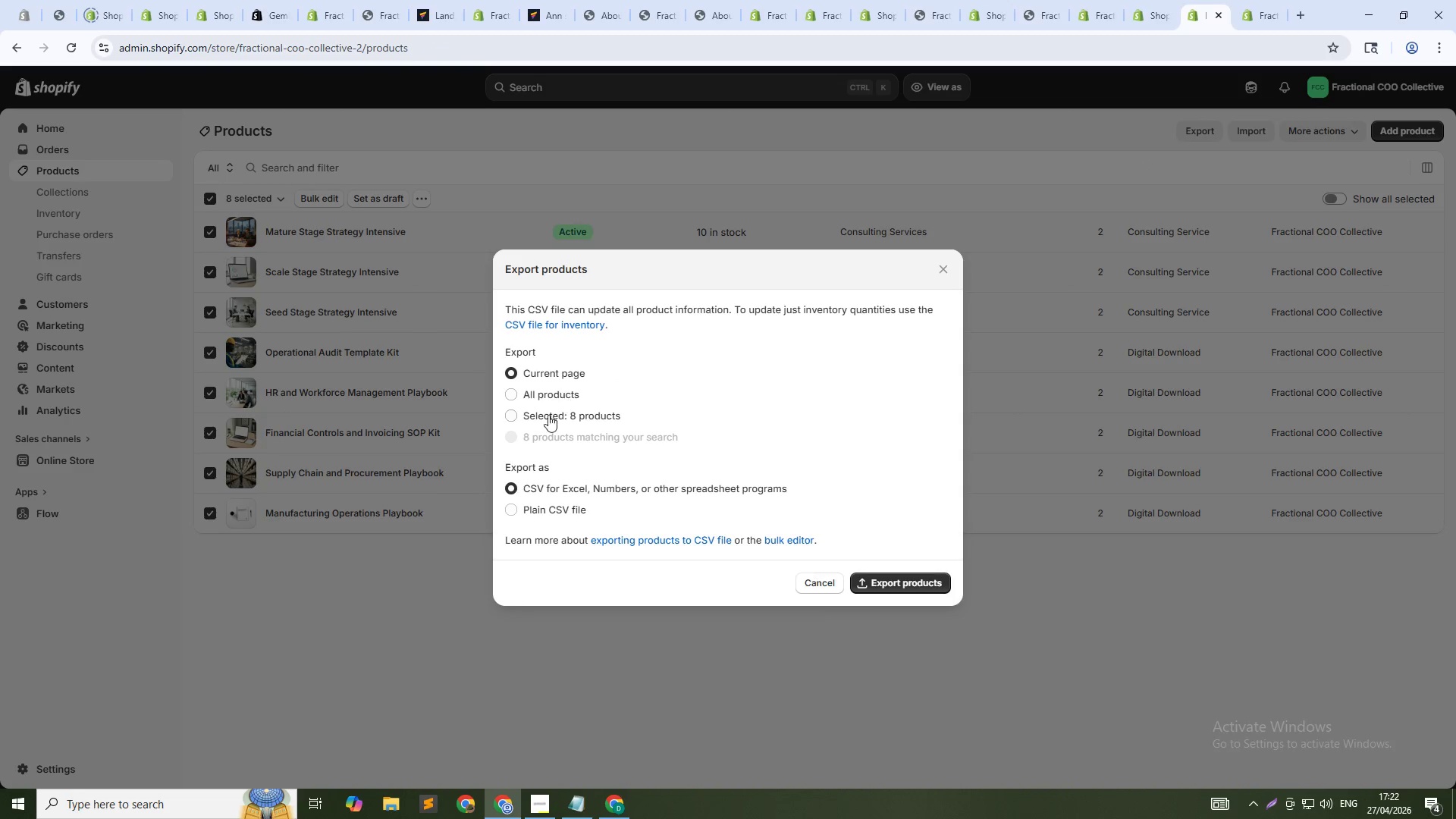 
left_click([549, 415])
 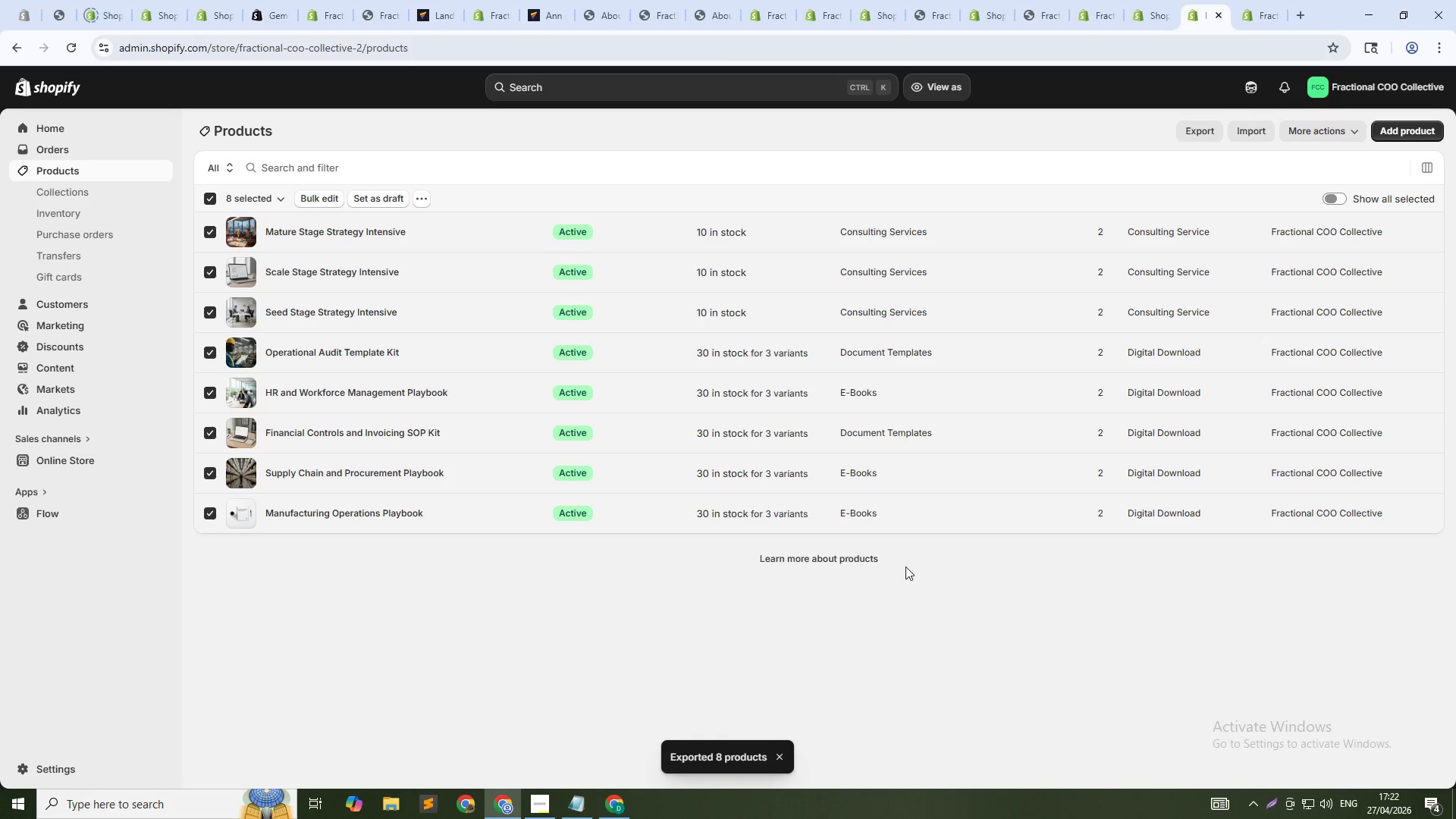 
wait(7.0)
 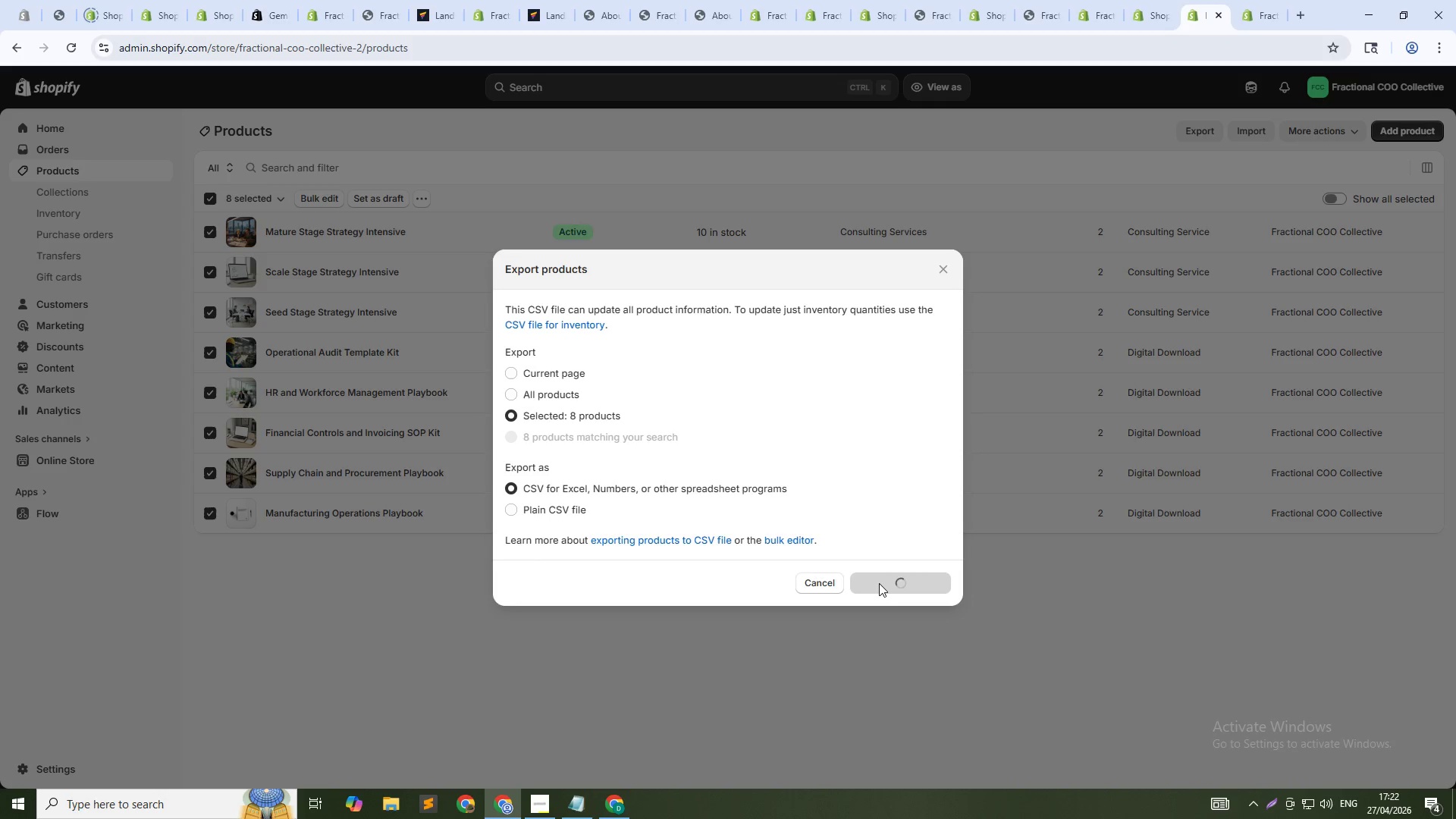 
left_click([212, 193])
 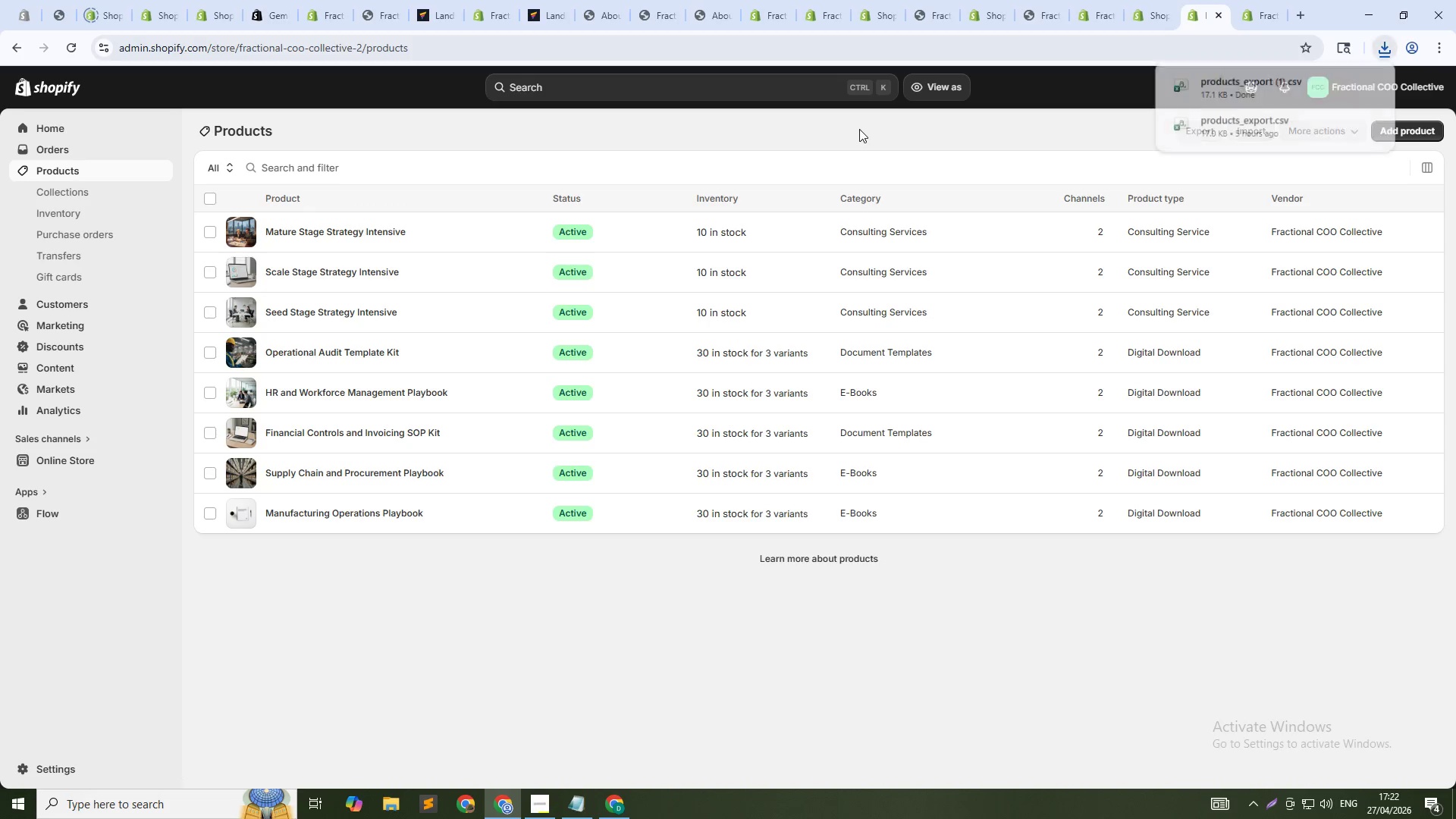 
left_click([859, 129])
 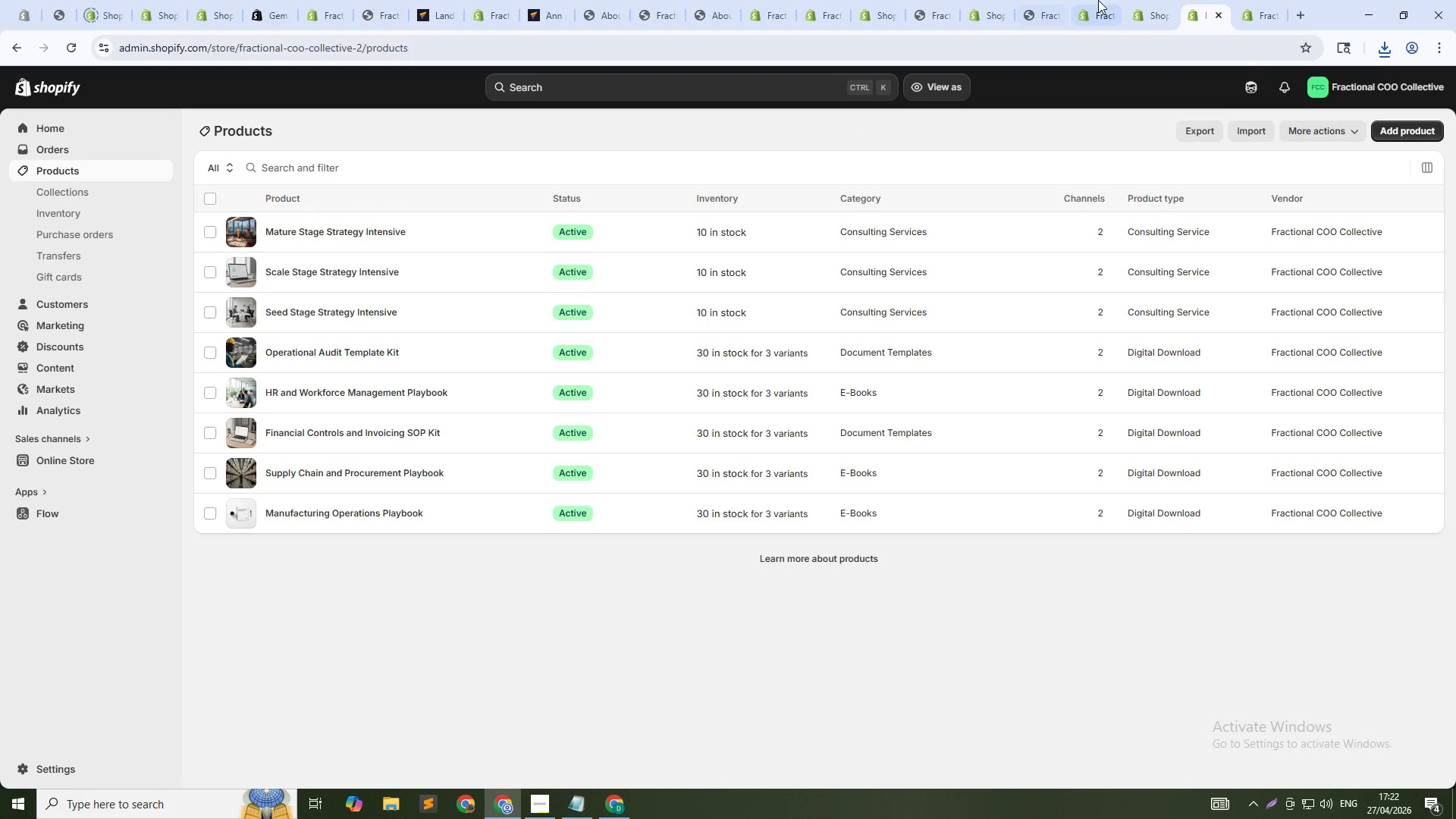 
left_click([1259, 0])
 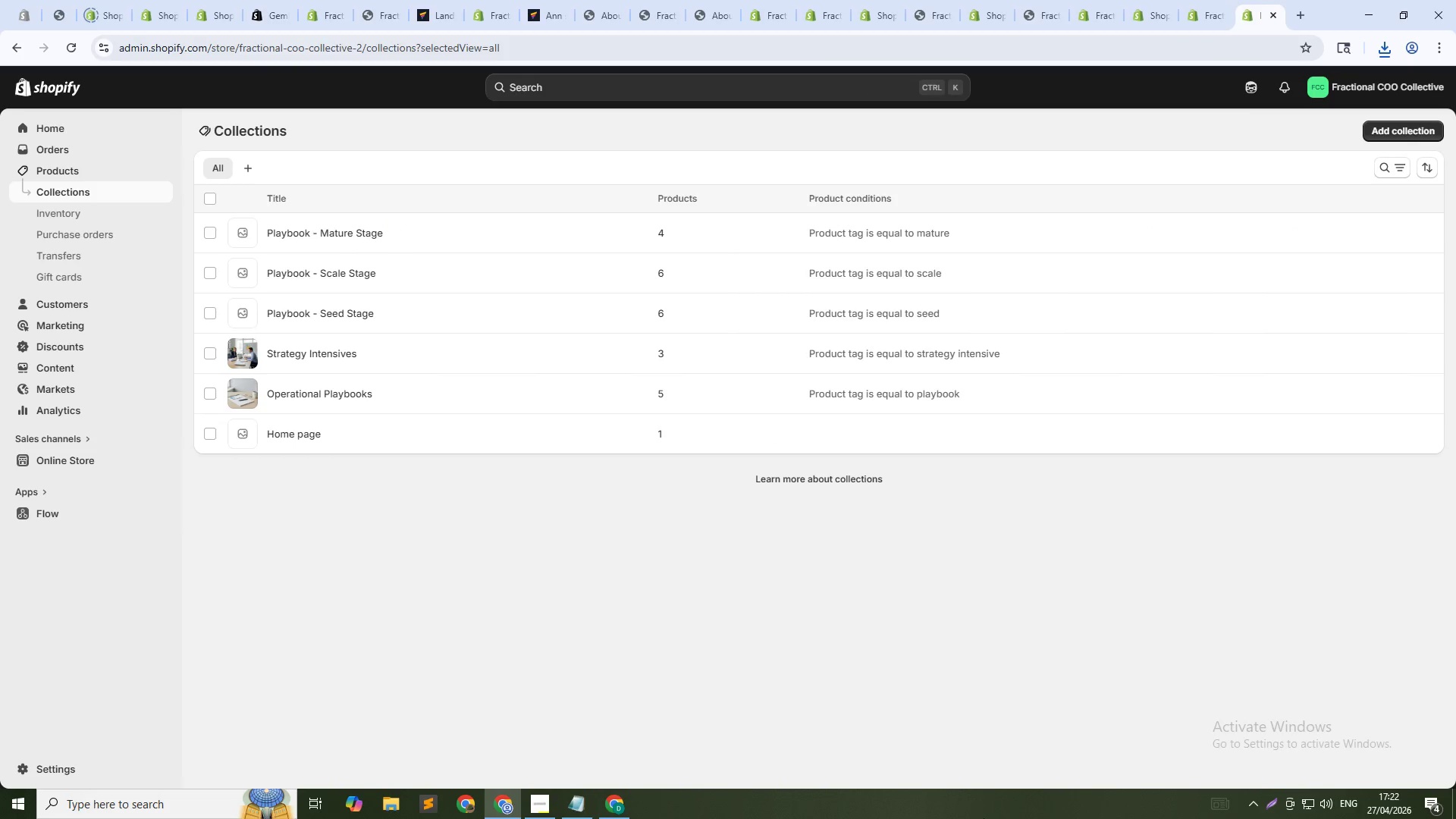 
key(PrintScreen)
 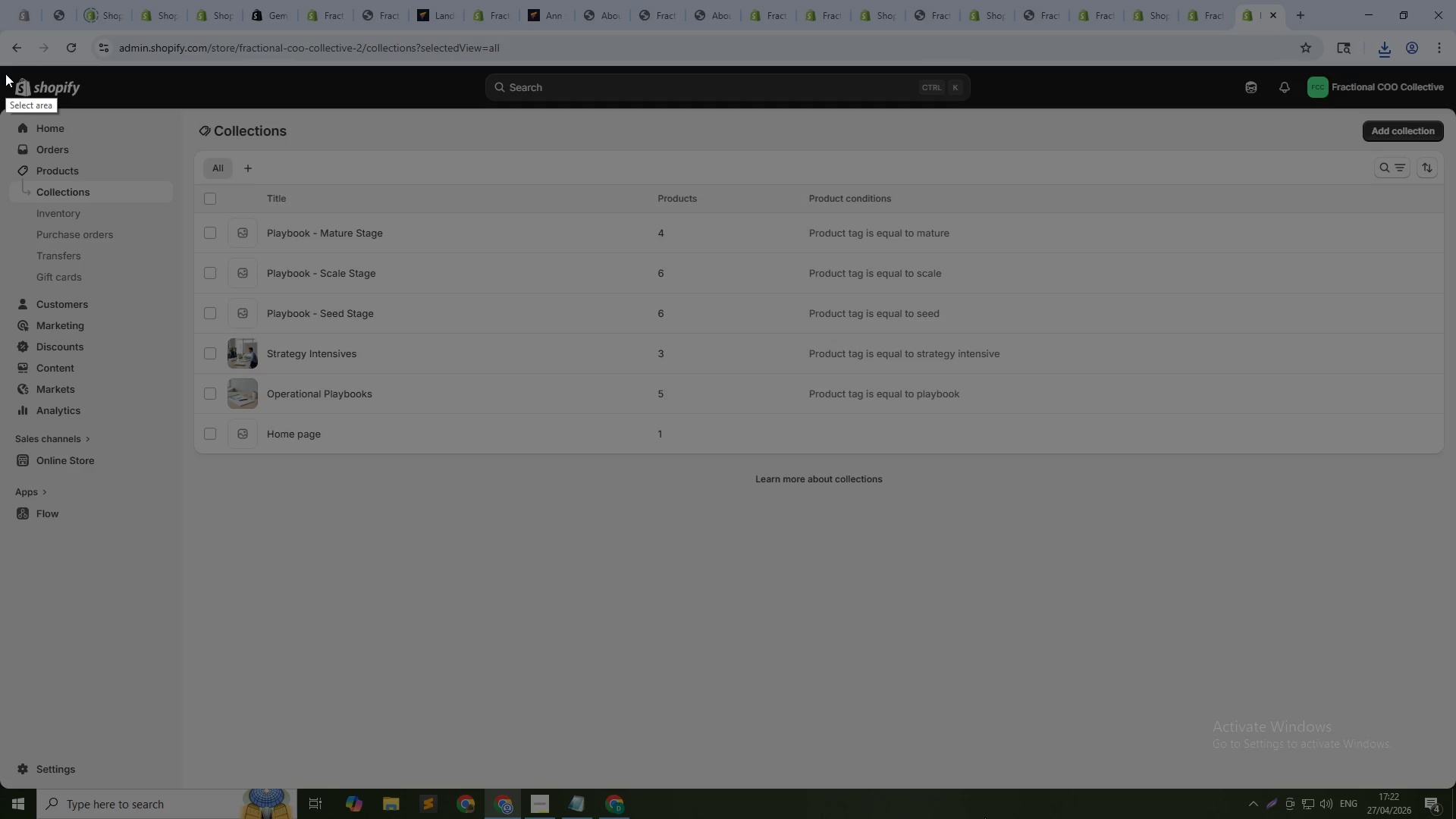 
left_click_drag(start_coordinate=[5, 70], to_coordinate=[1454, 761])
 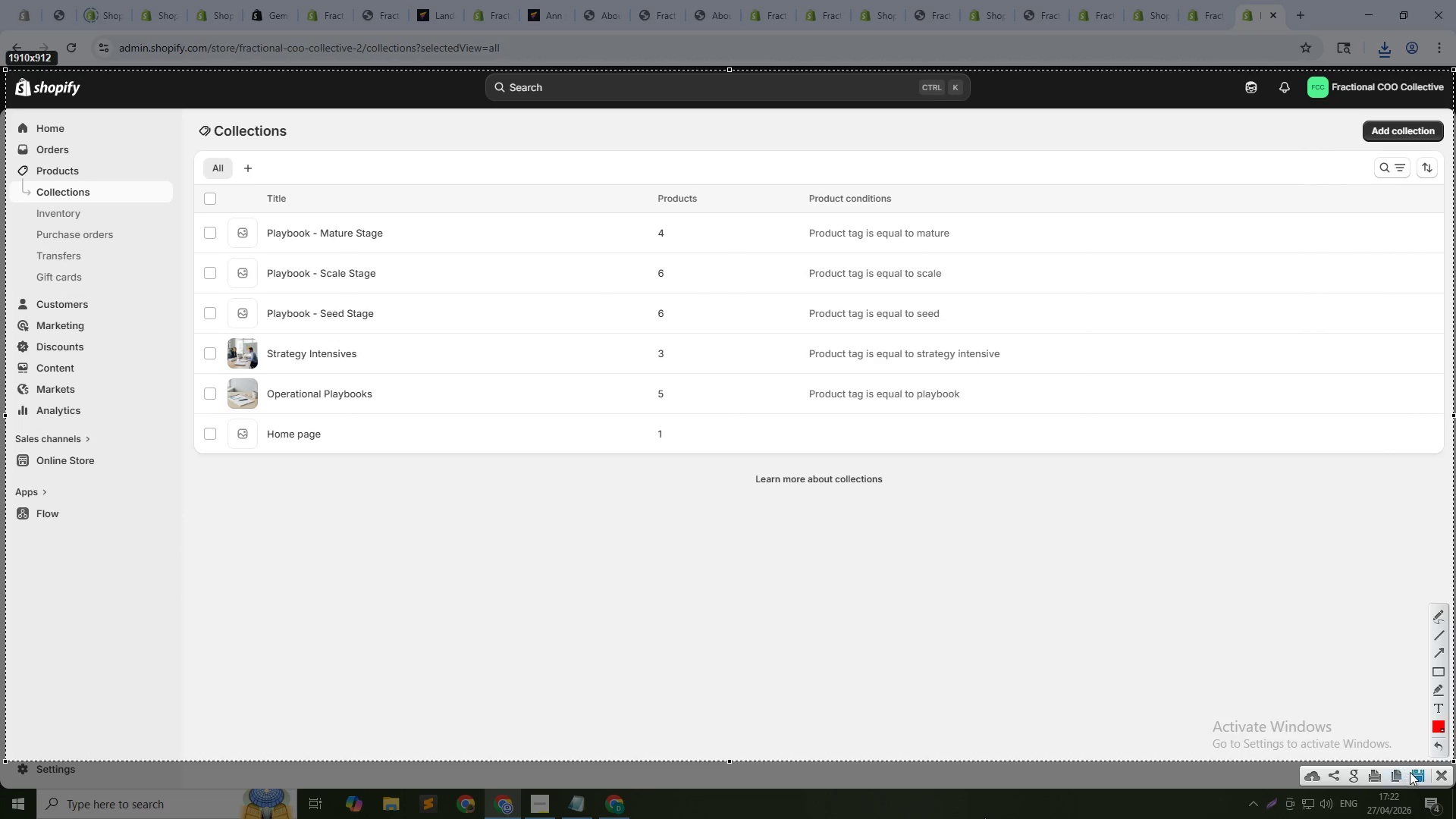 
left_click([1417, 774])
 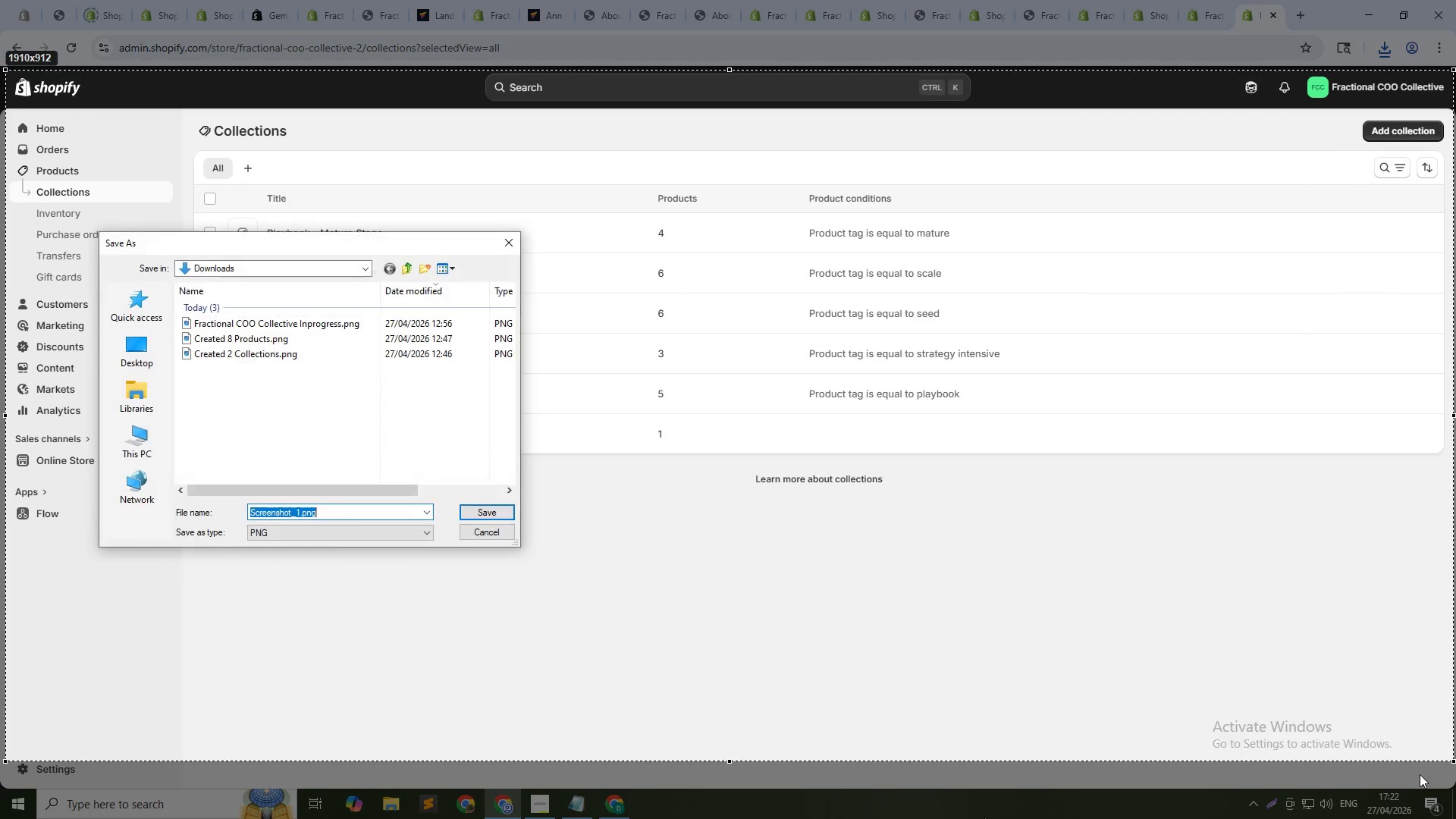 
type(All 5 )
key(Backspace)
type( COlle)
key(Backspace)
key(Backspace)
key(Backspace)
key(Backspace)
type(ollectios)
key(Backspace)
type(ns)
 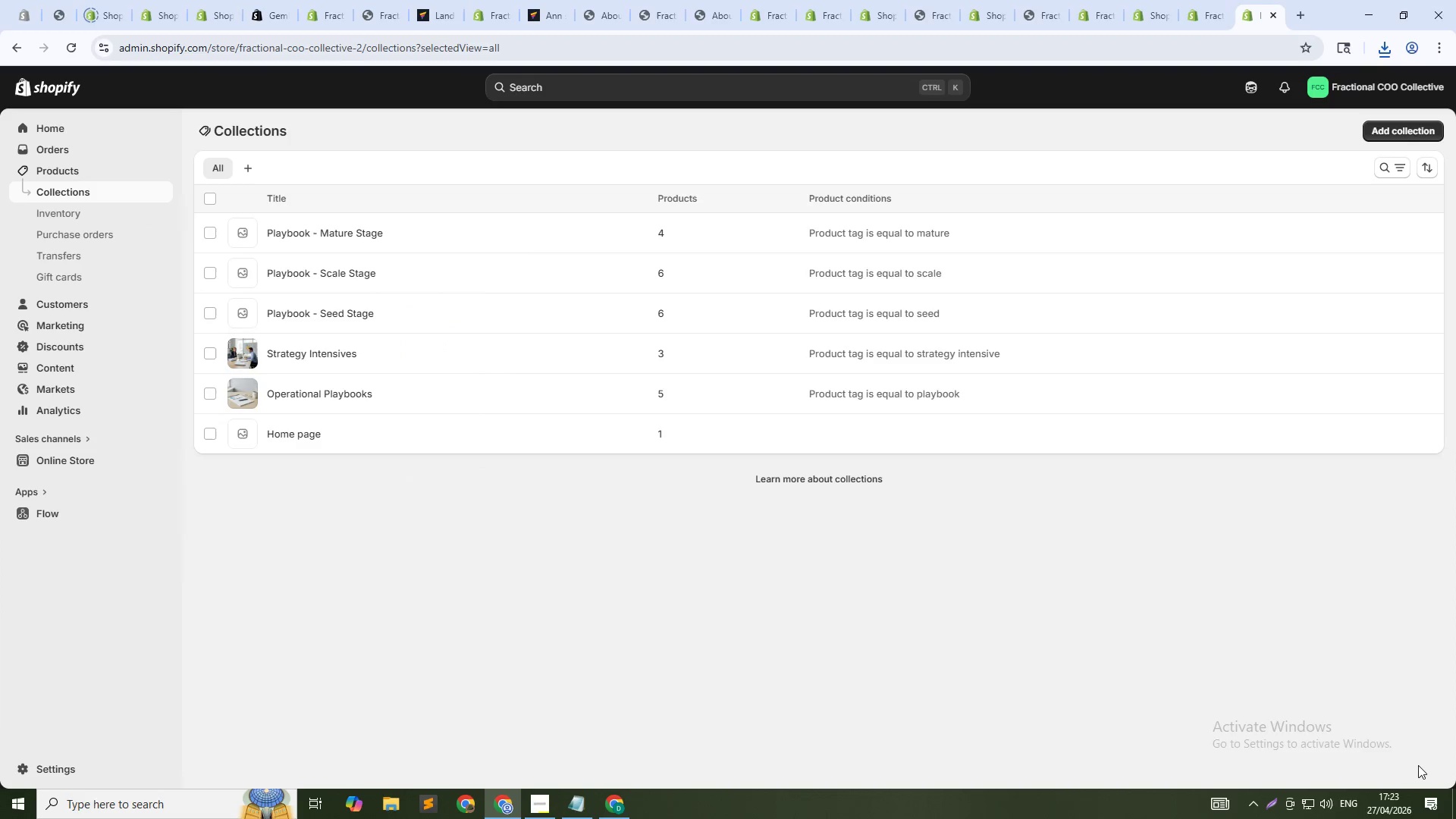 
 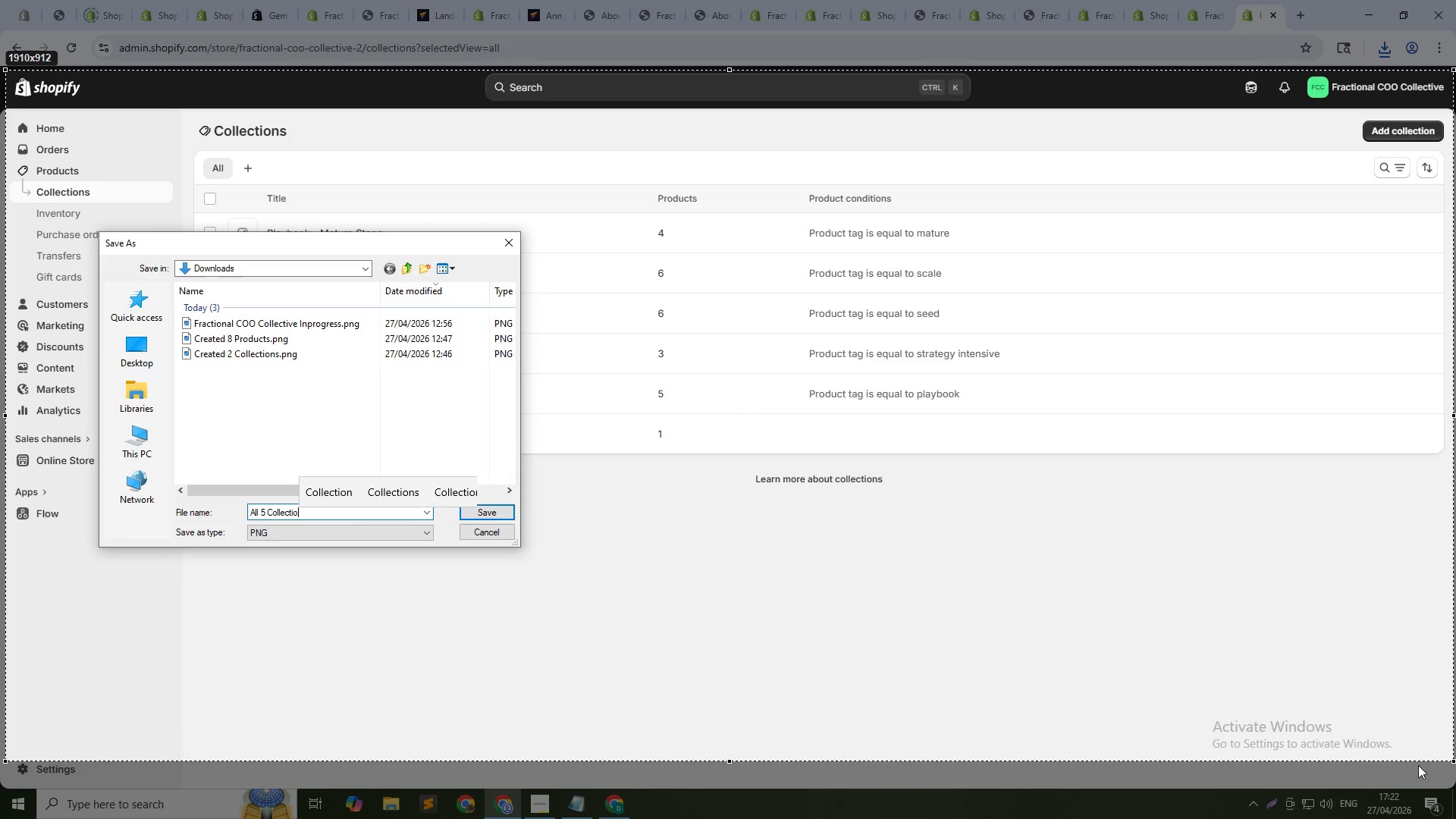 
key(Enter)
 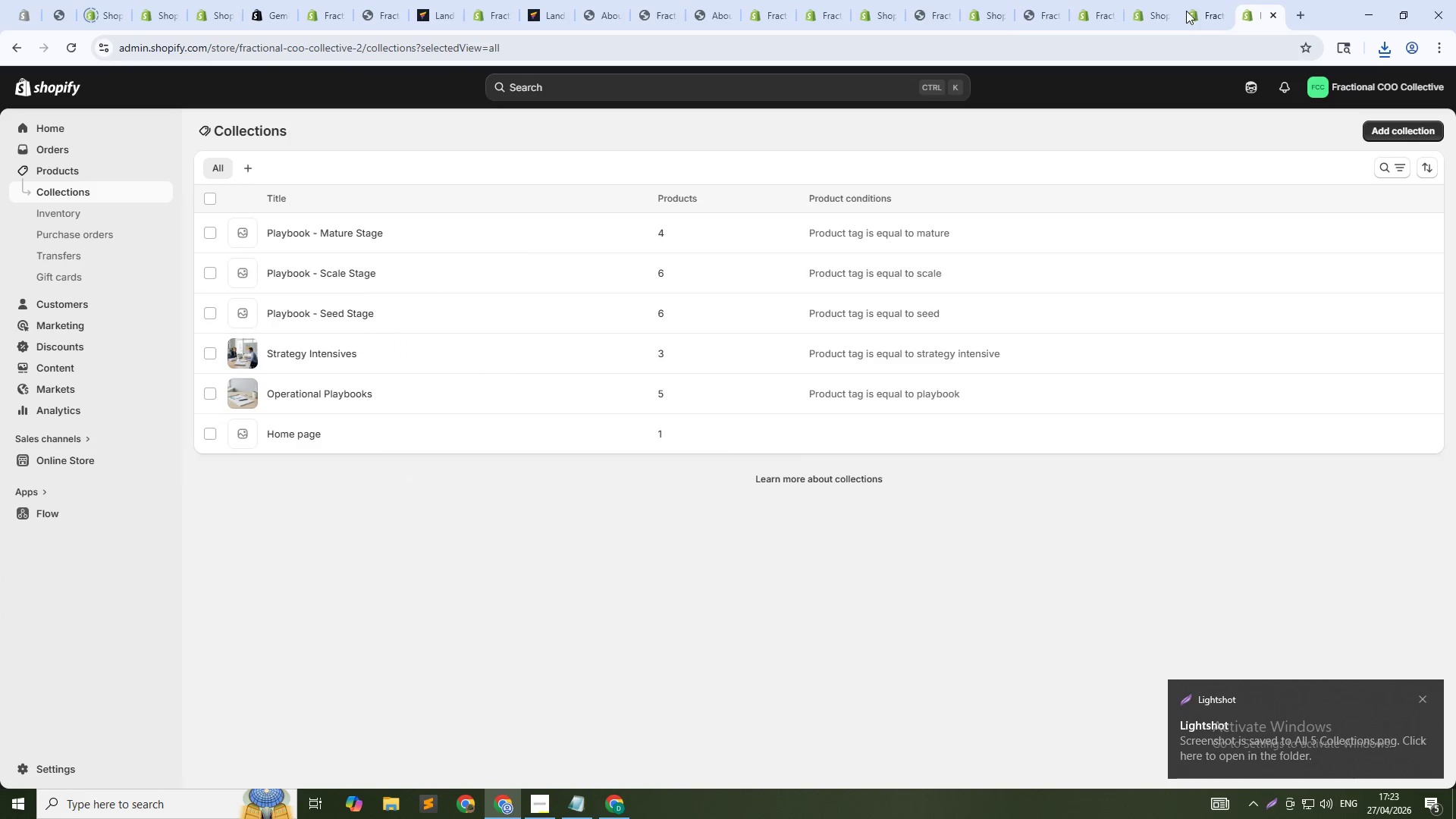 
left_click([913, 0])
 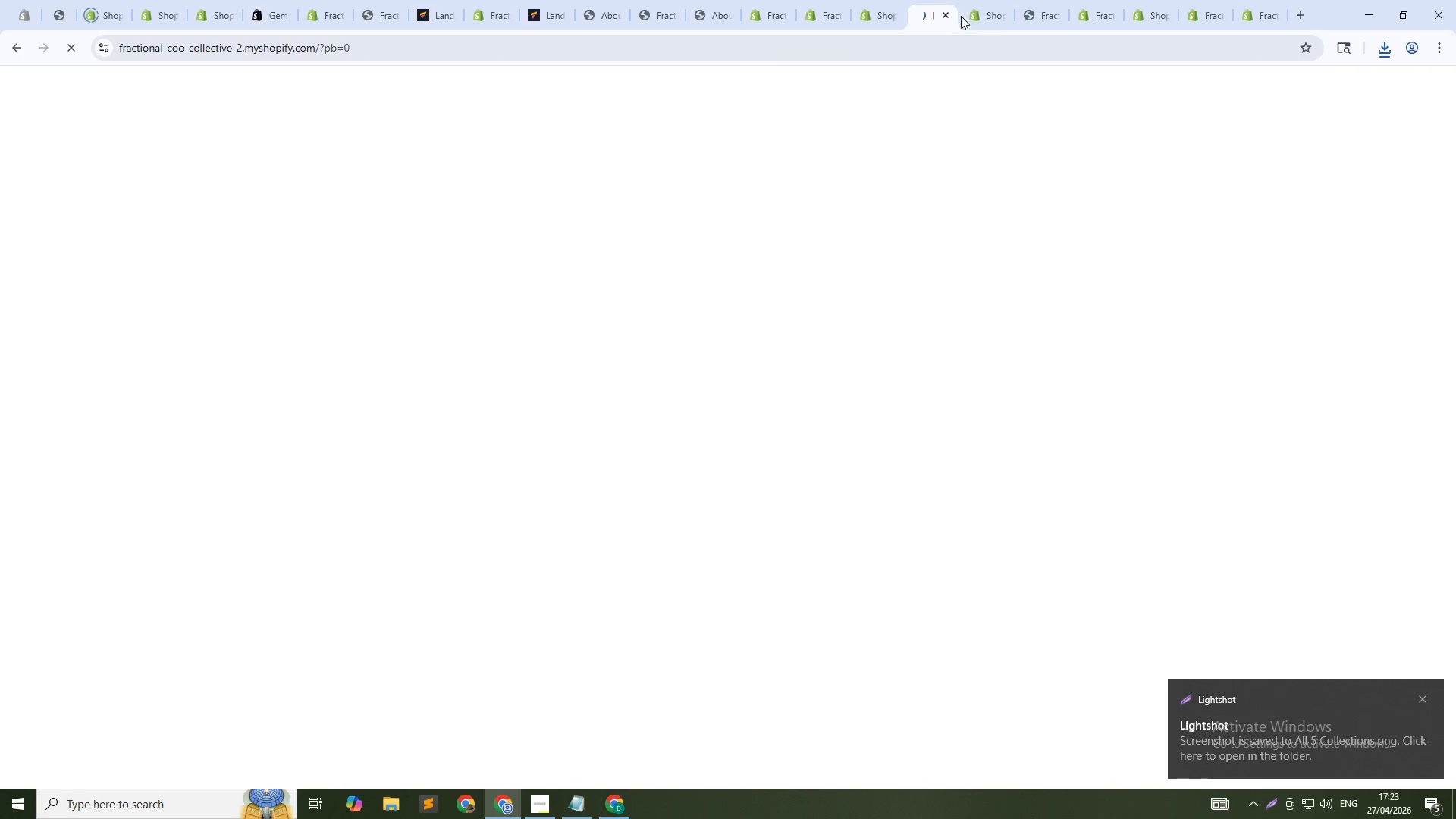 
left_click([982, 0])
 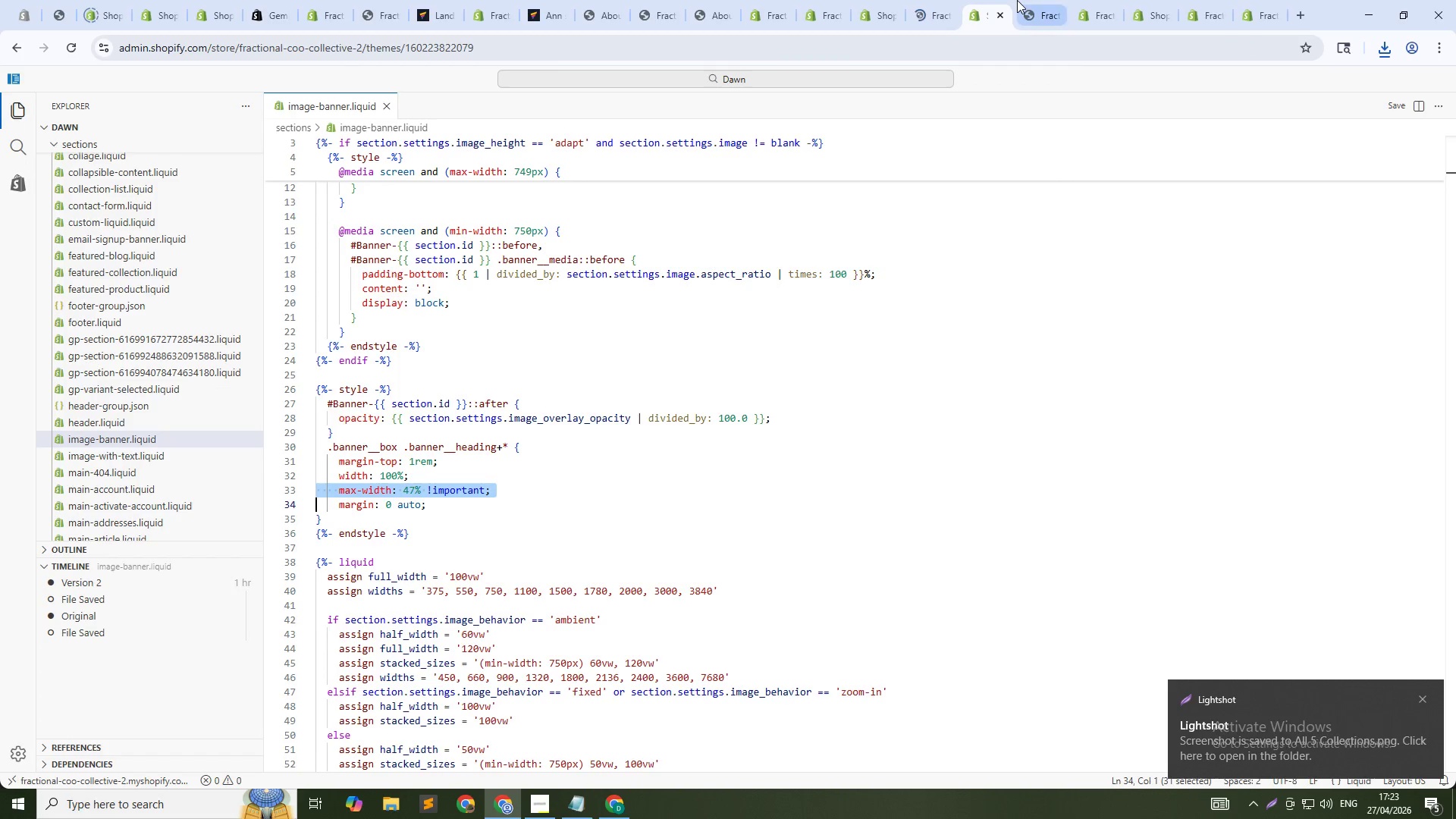 
left_click([1017, 0])
 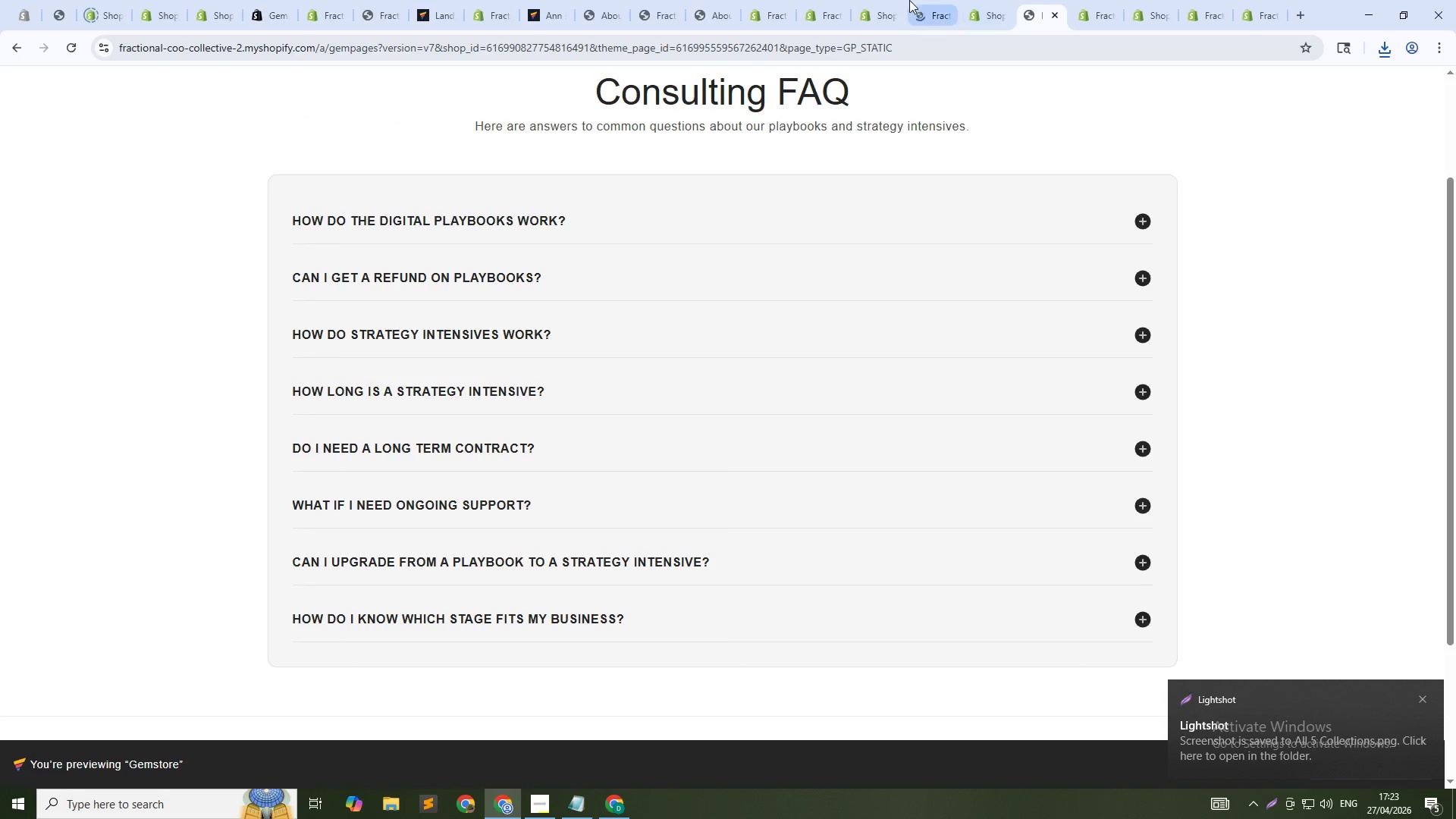 
left_click([855, 0])
 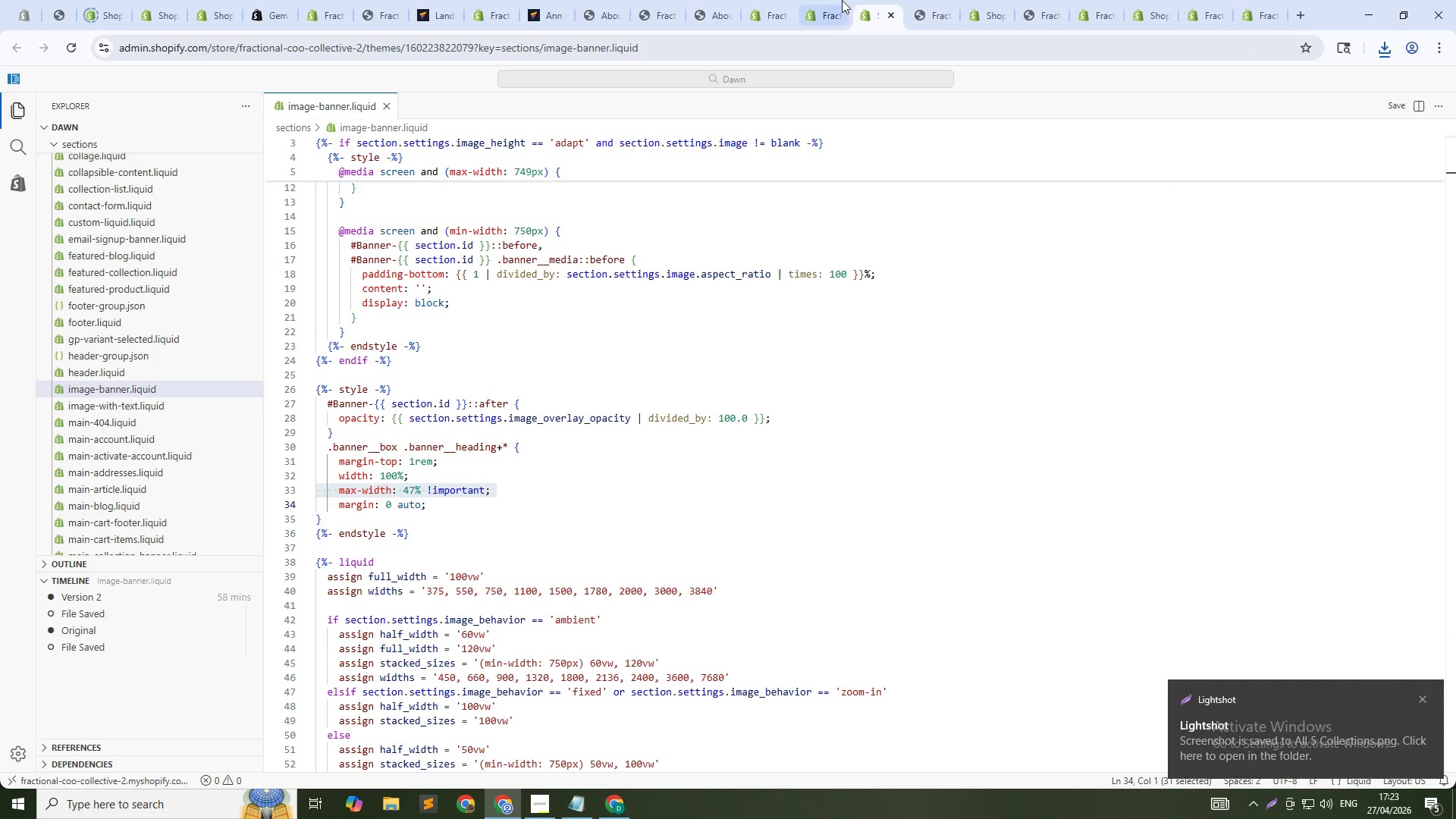 
left_click([840, 0])
 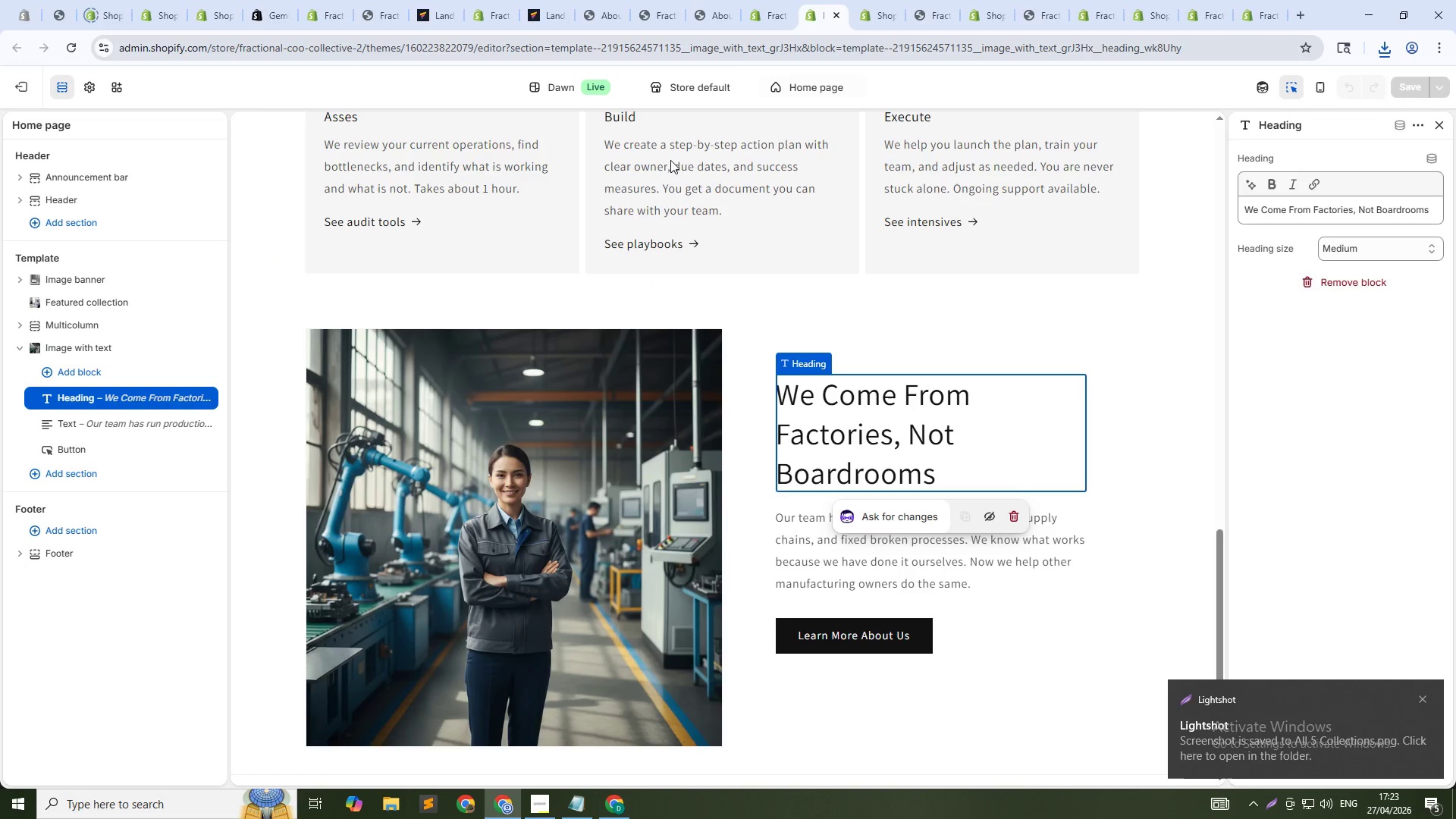 
scroll: coordinate [435, 323], scroll_direction: up, amount: 5.0
 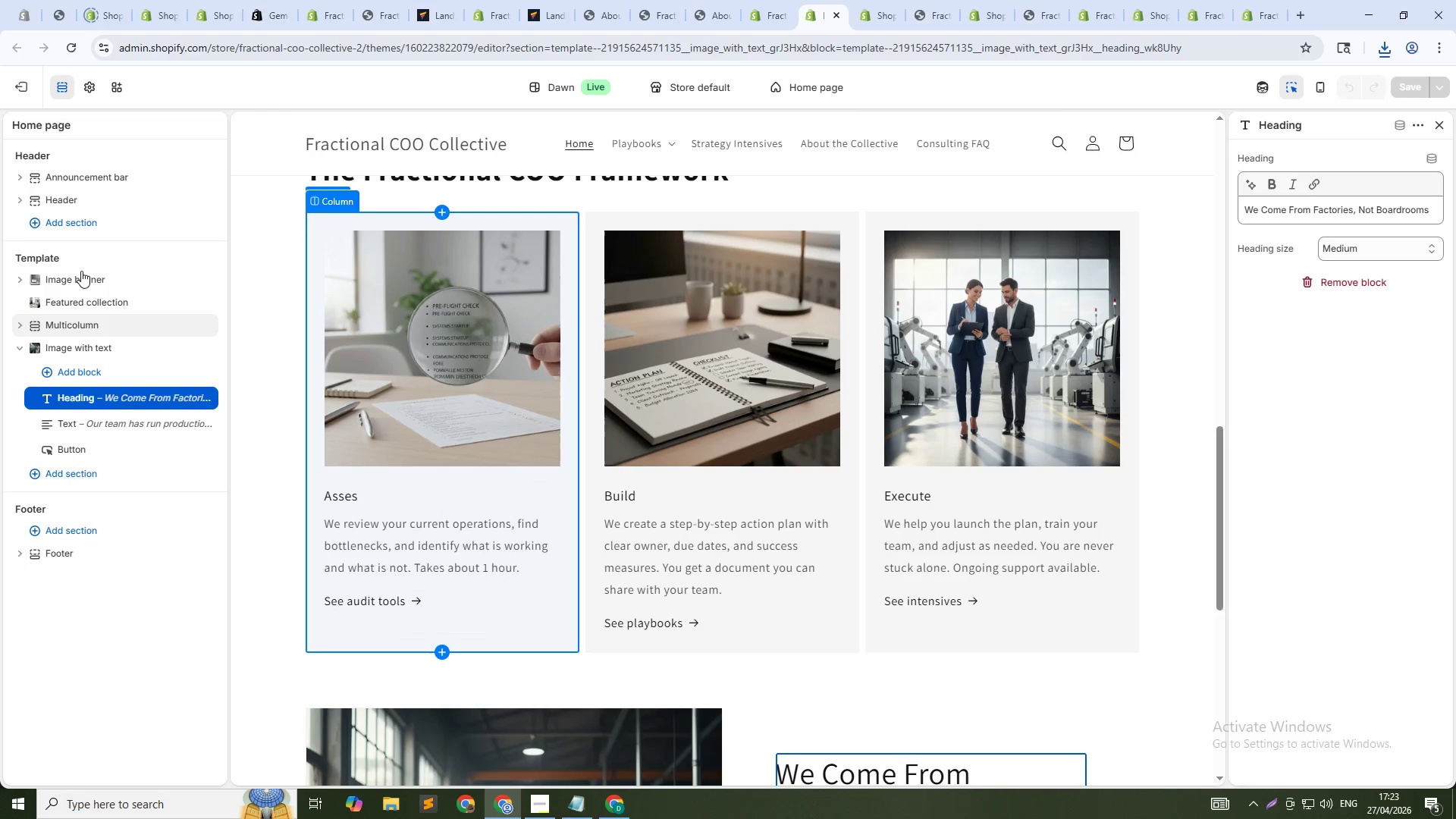 
left_click([81, 275])
 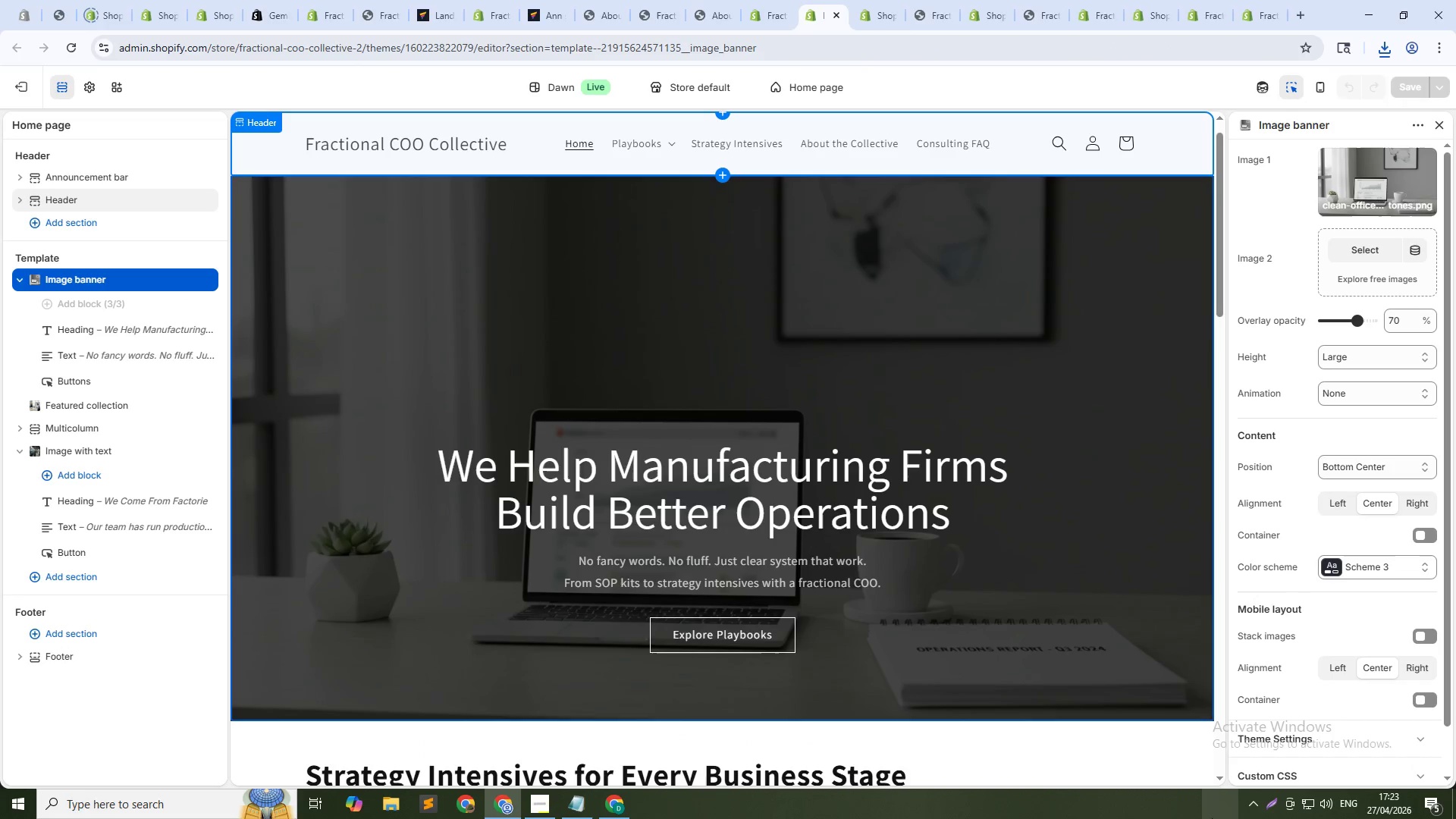 
key(PrintScreen)
 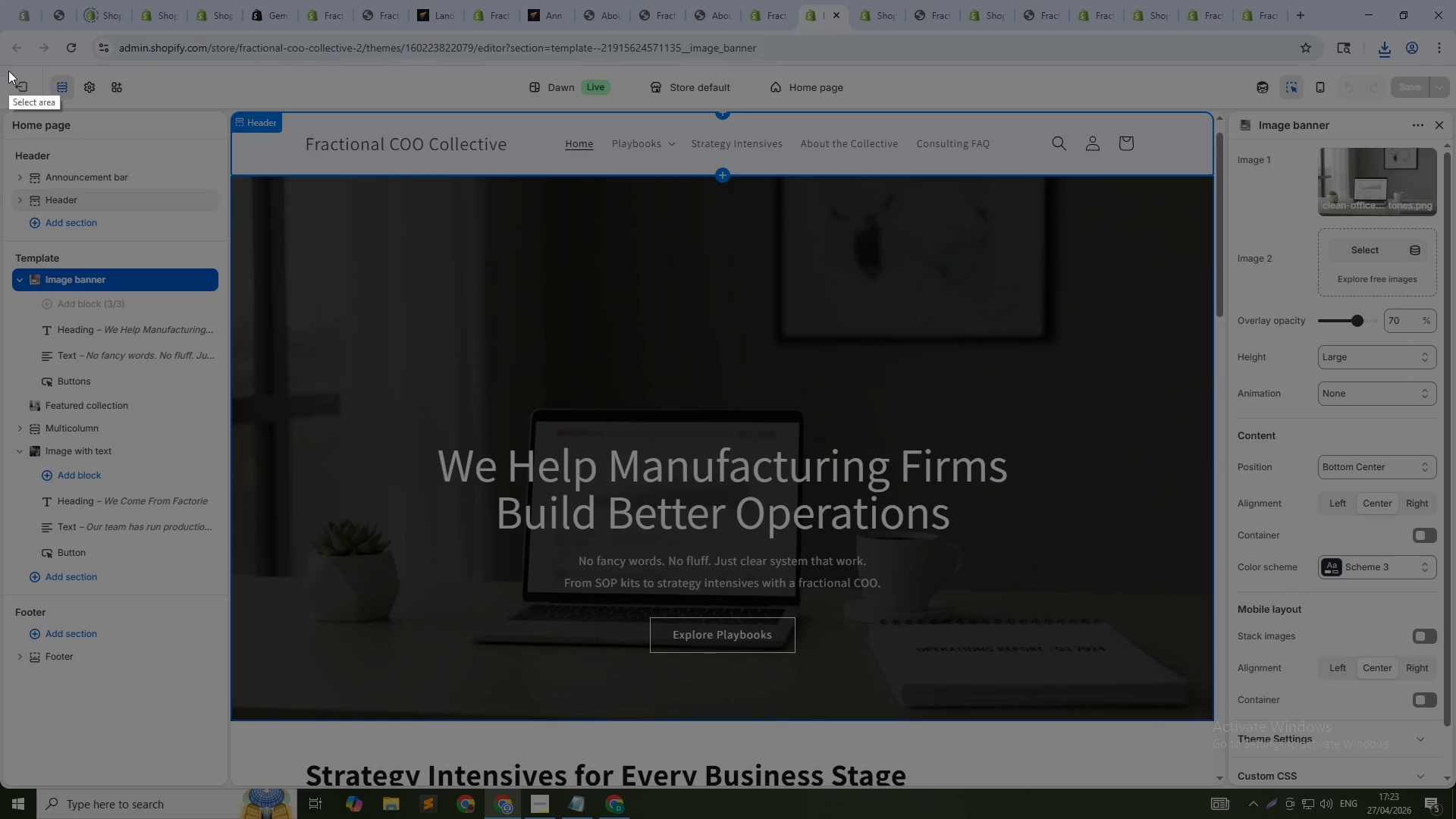 
left_click_drag(start_coordinate=[8, 66], to_coordinate=[1445, 782])
 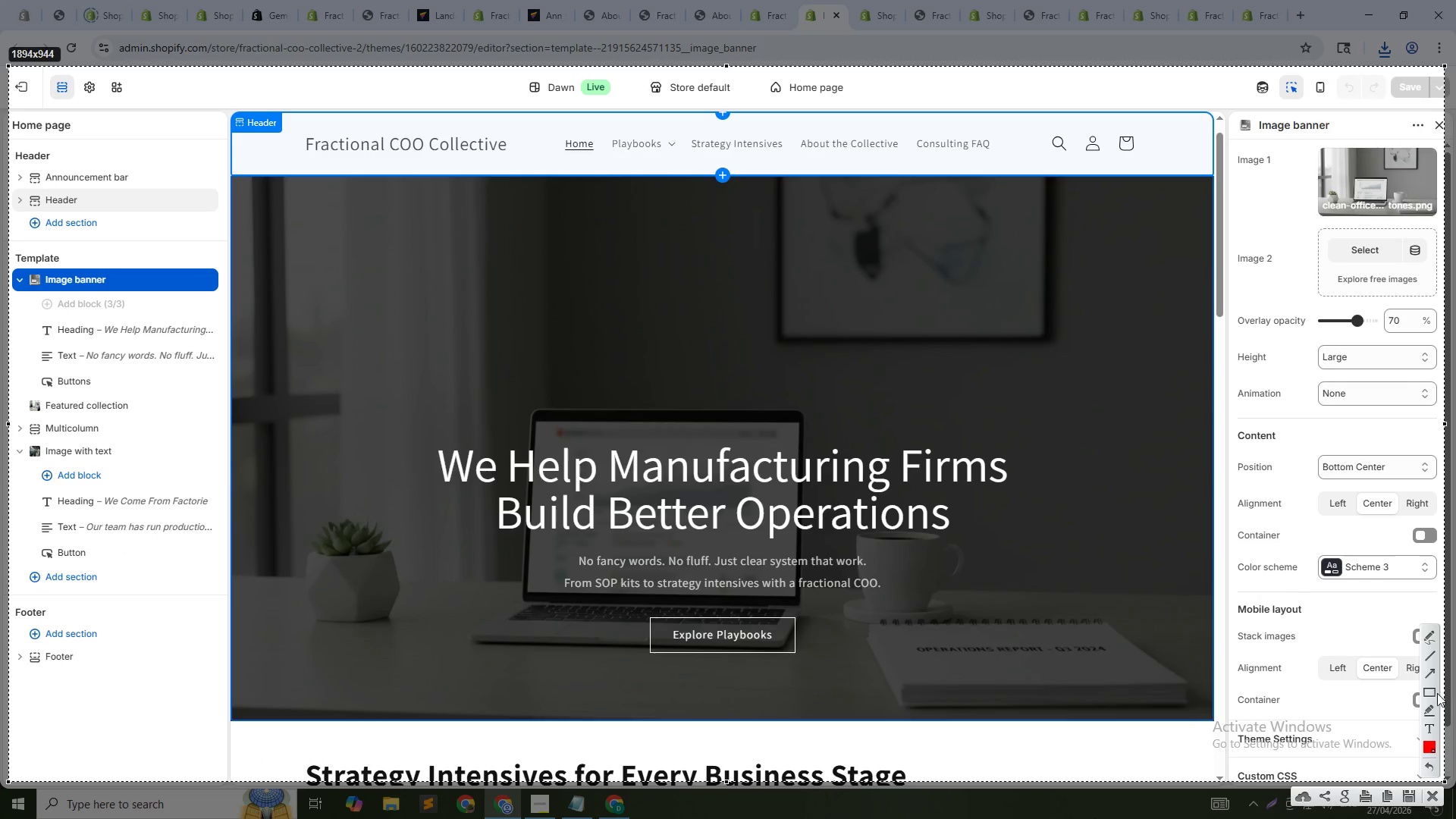 
left_click([1430, 692])
 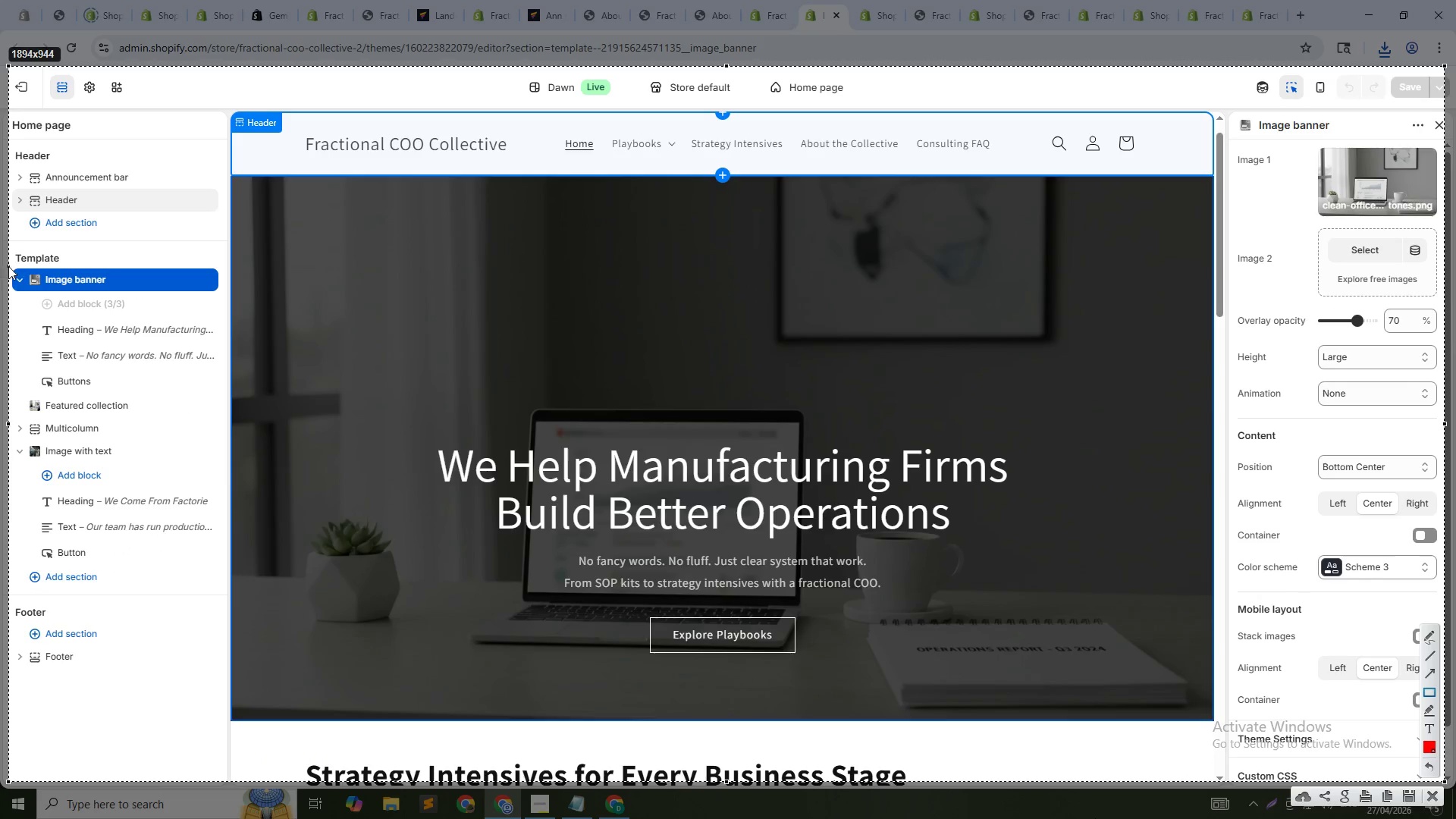 
left_click_drag(start_coordinate=[11, 268], to_coordinate=[226, 382])
 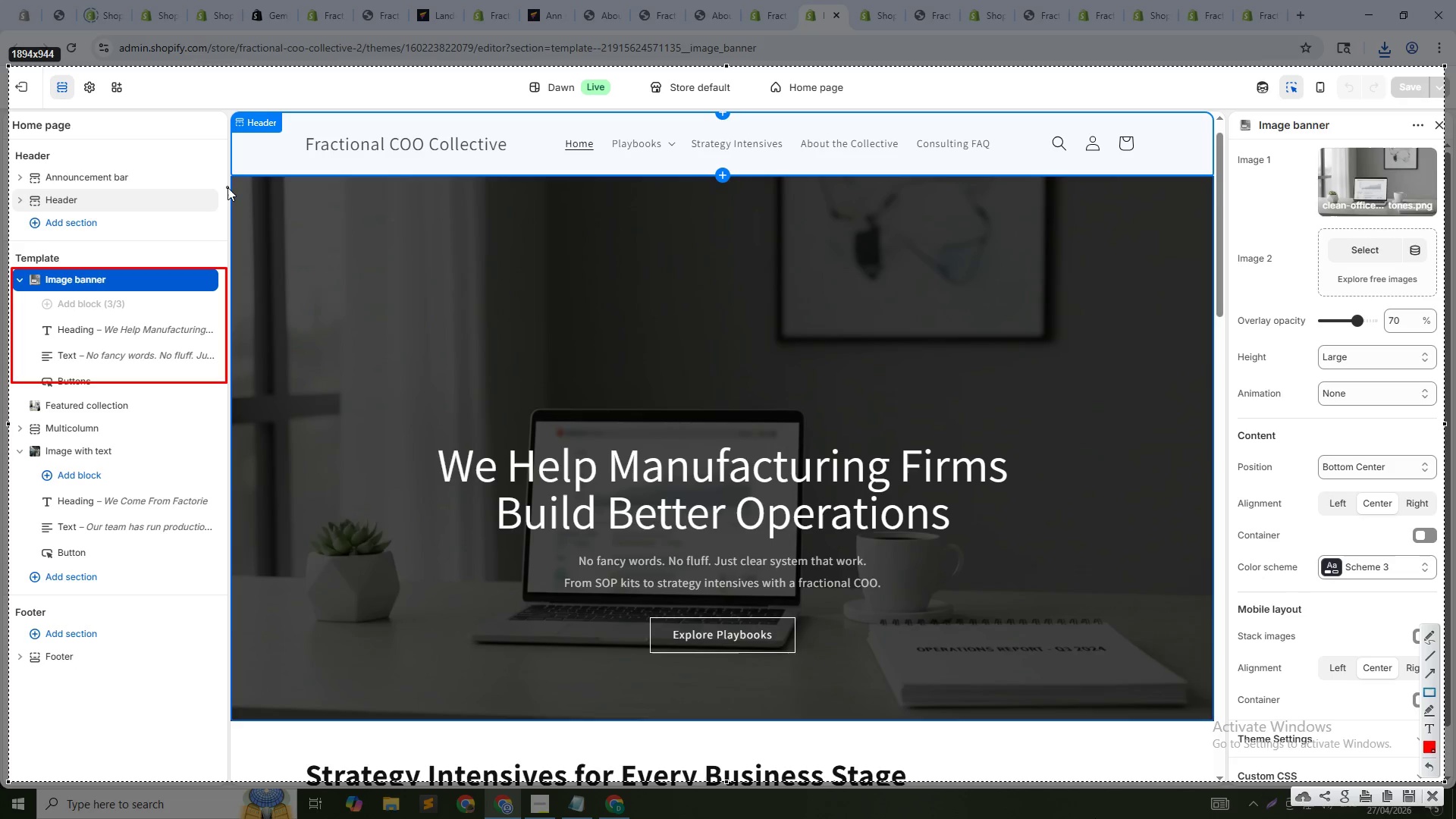 
left_click_drag(start_coordinate=[230, 180], to_coordinate=[1201, 711])
 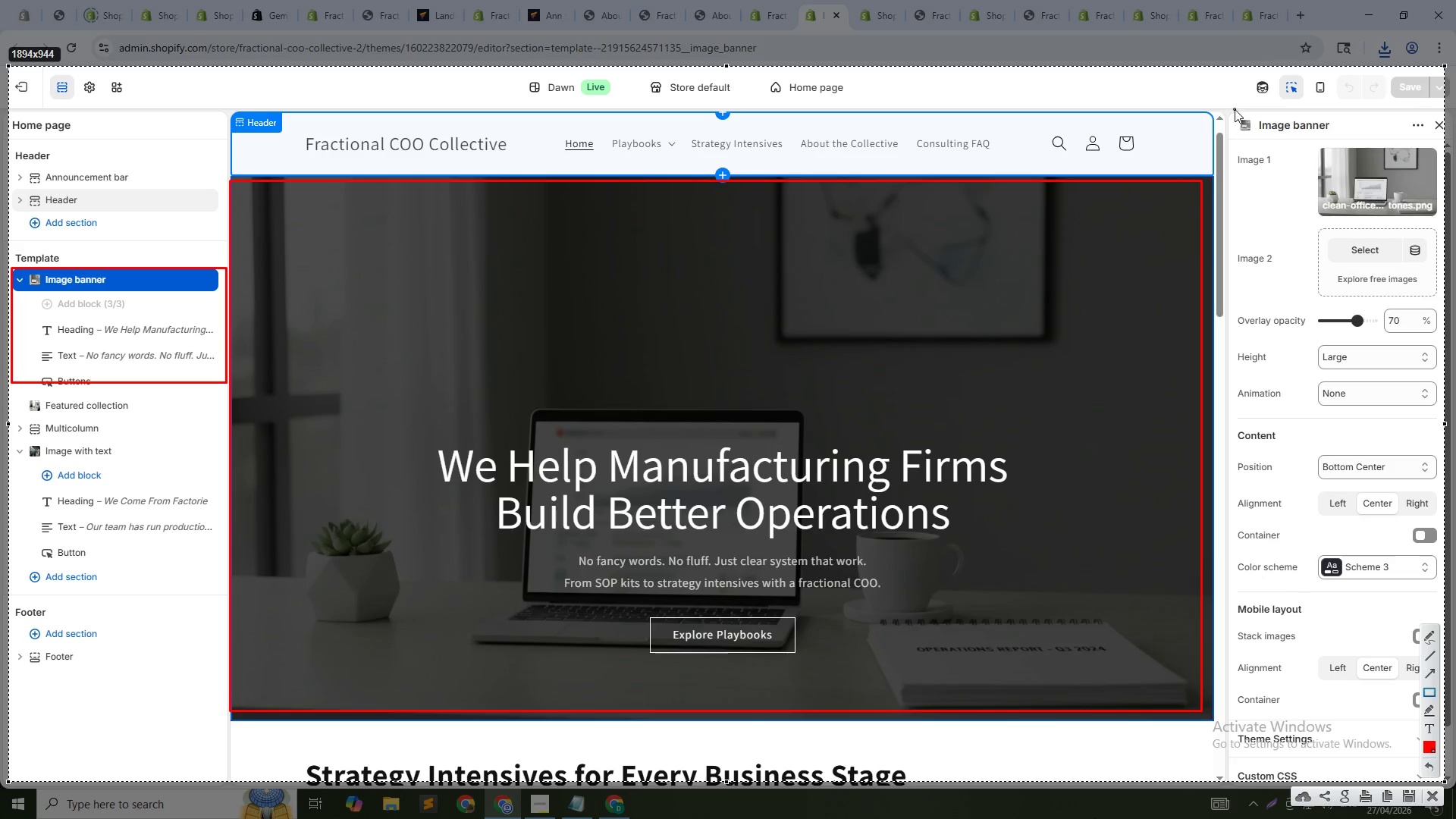 
left_click_drag(start_coordinate=[1231, 112], to_coordinate=[1439, 774])
 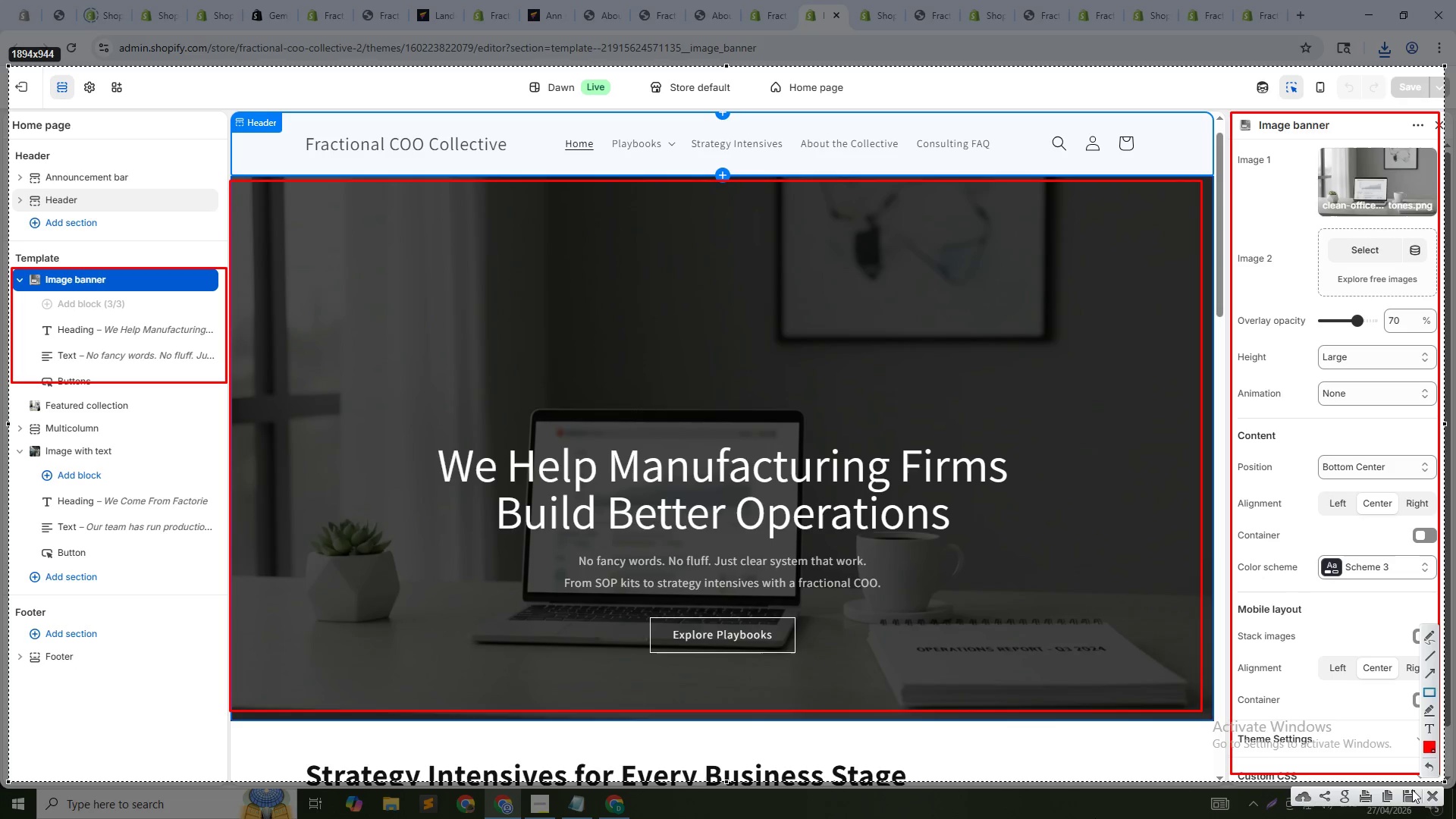 
left_click([1412, 789])
 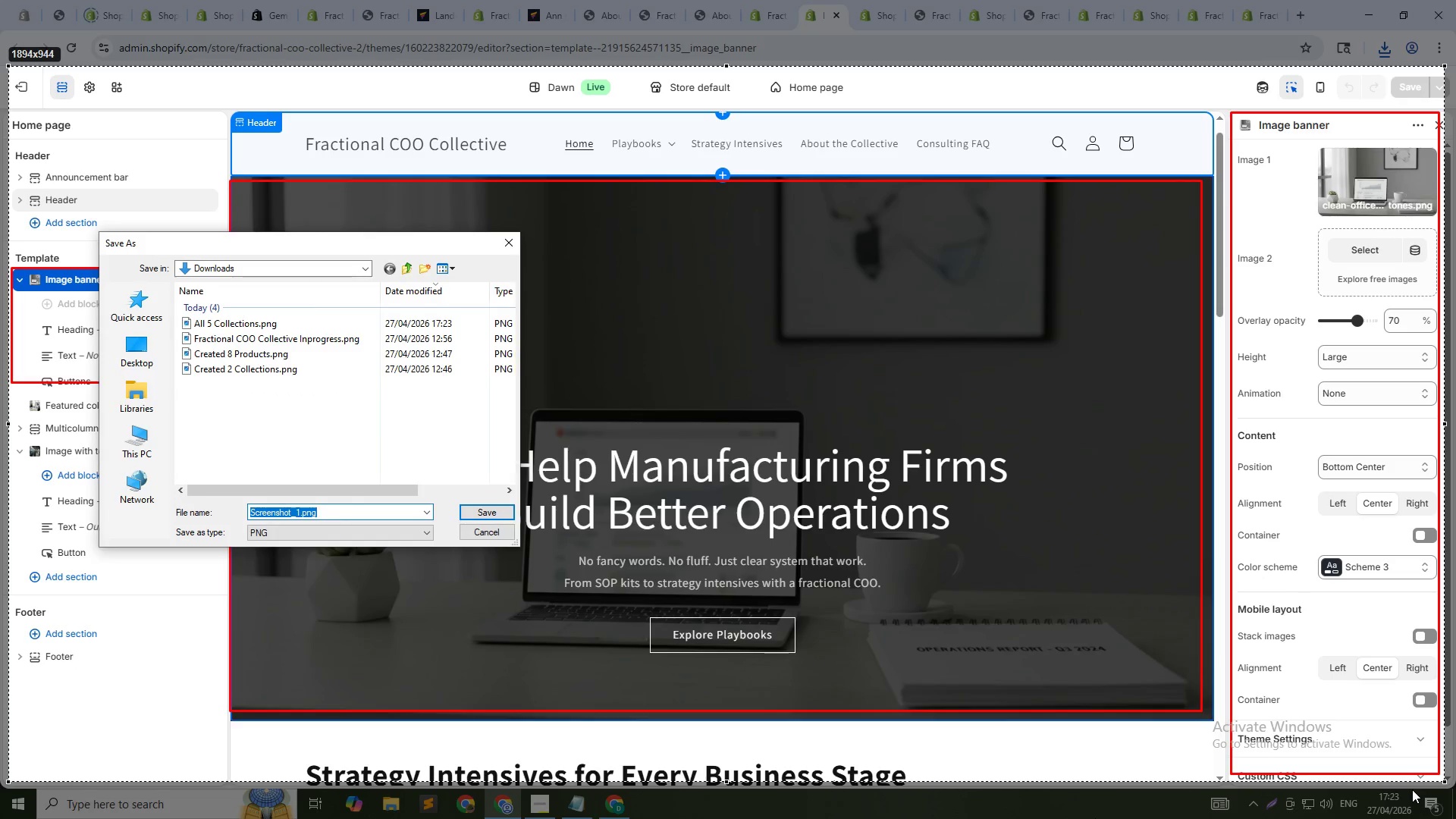 
hold_key(key=ControlLeft, duration=0.41)
 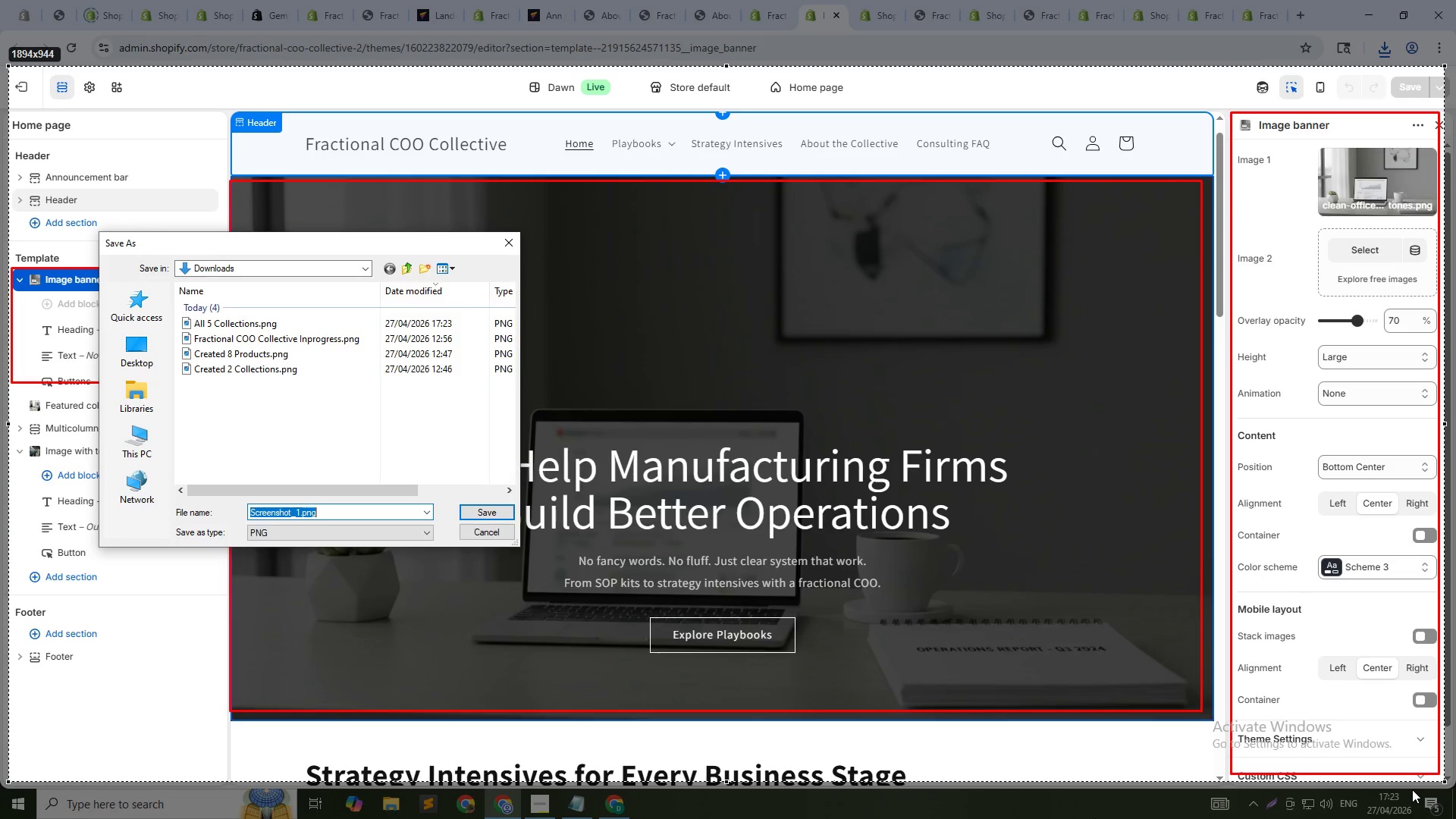 
type(Hero Banner)
 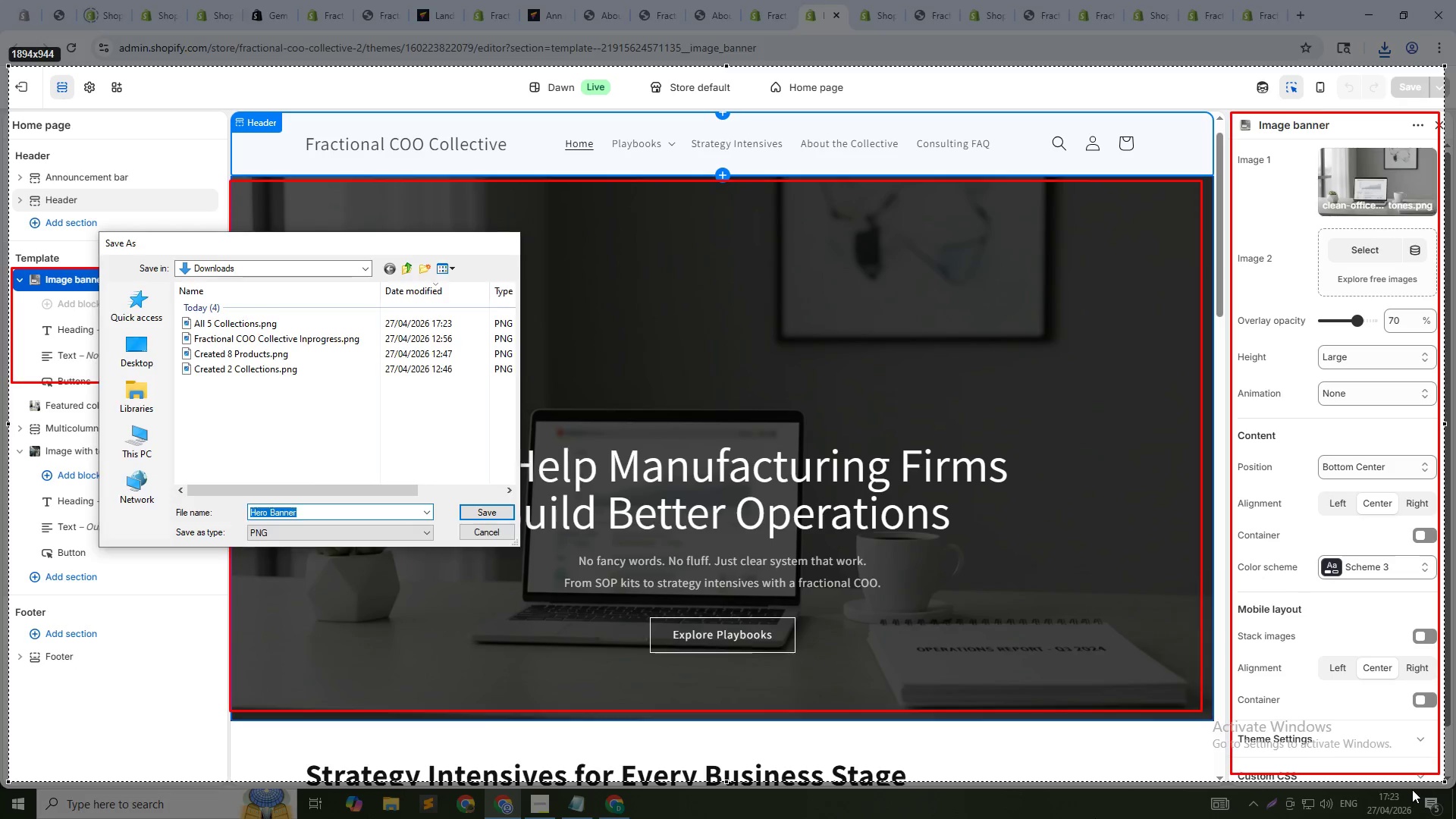 
 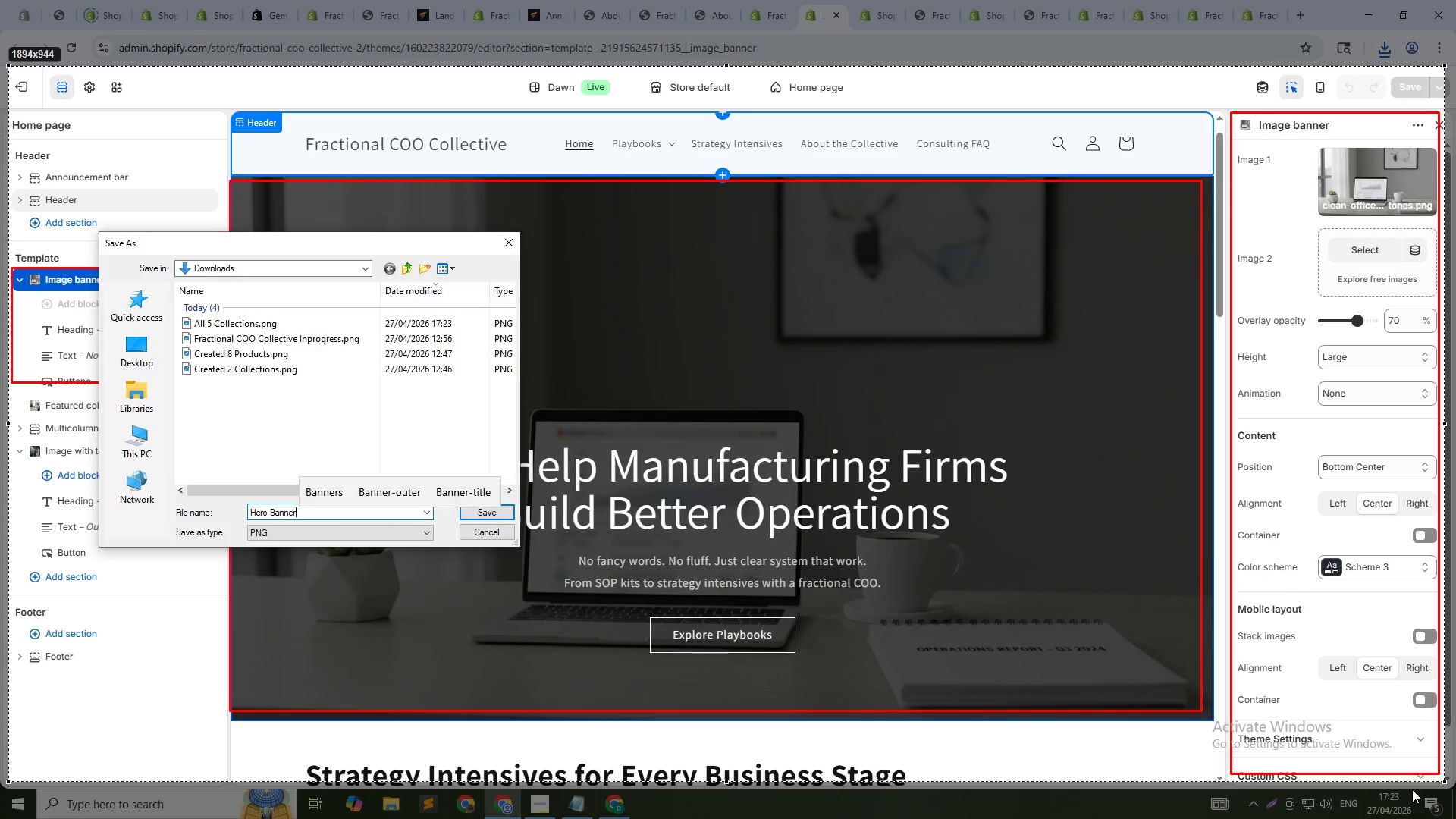 
key(Enter)
 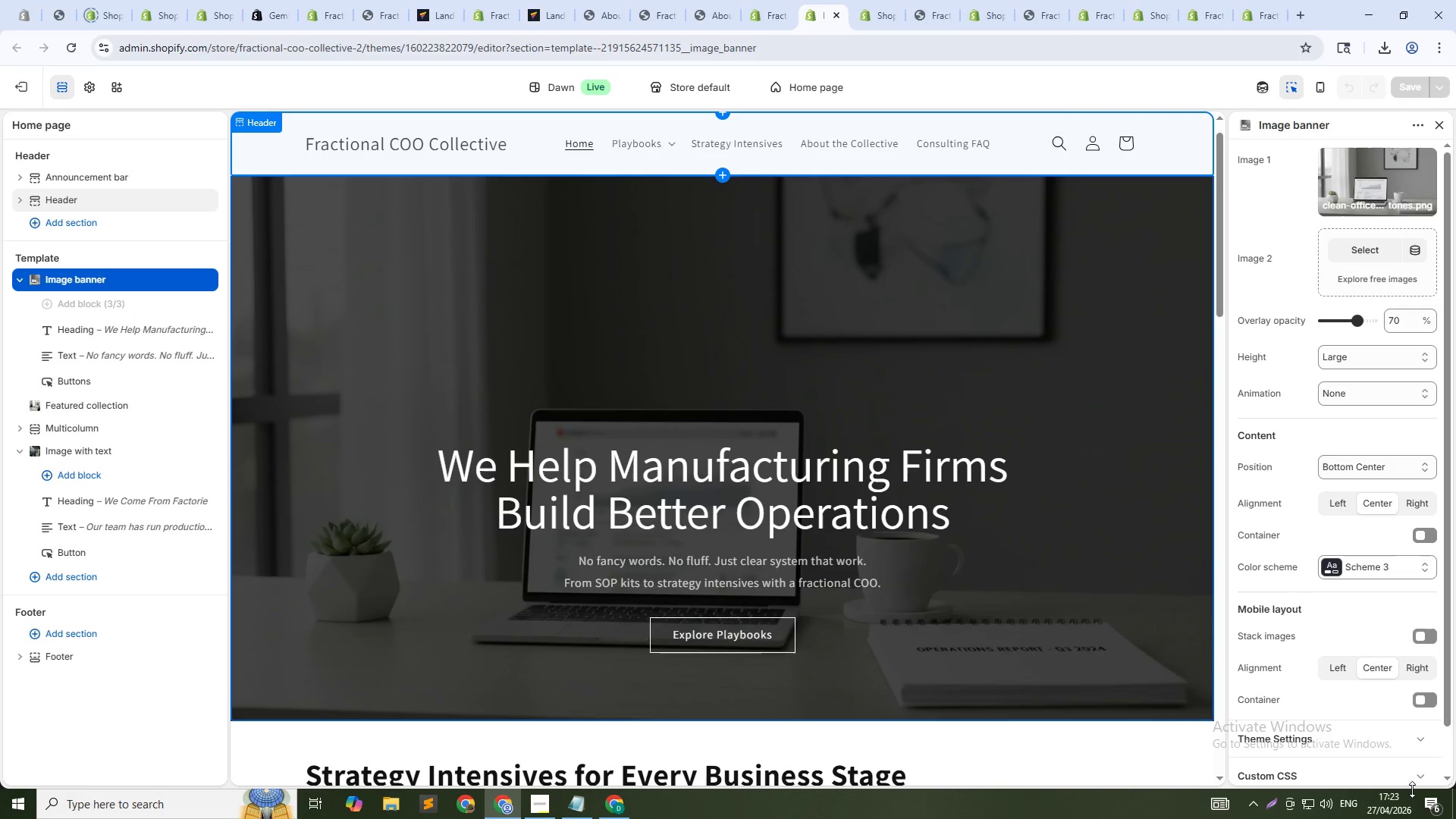 
wait(13.52)
 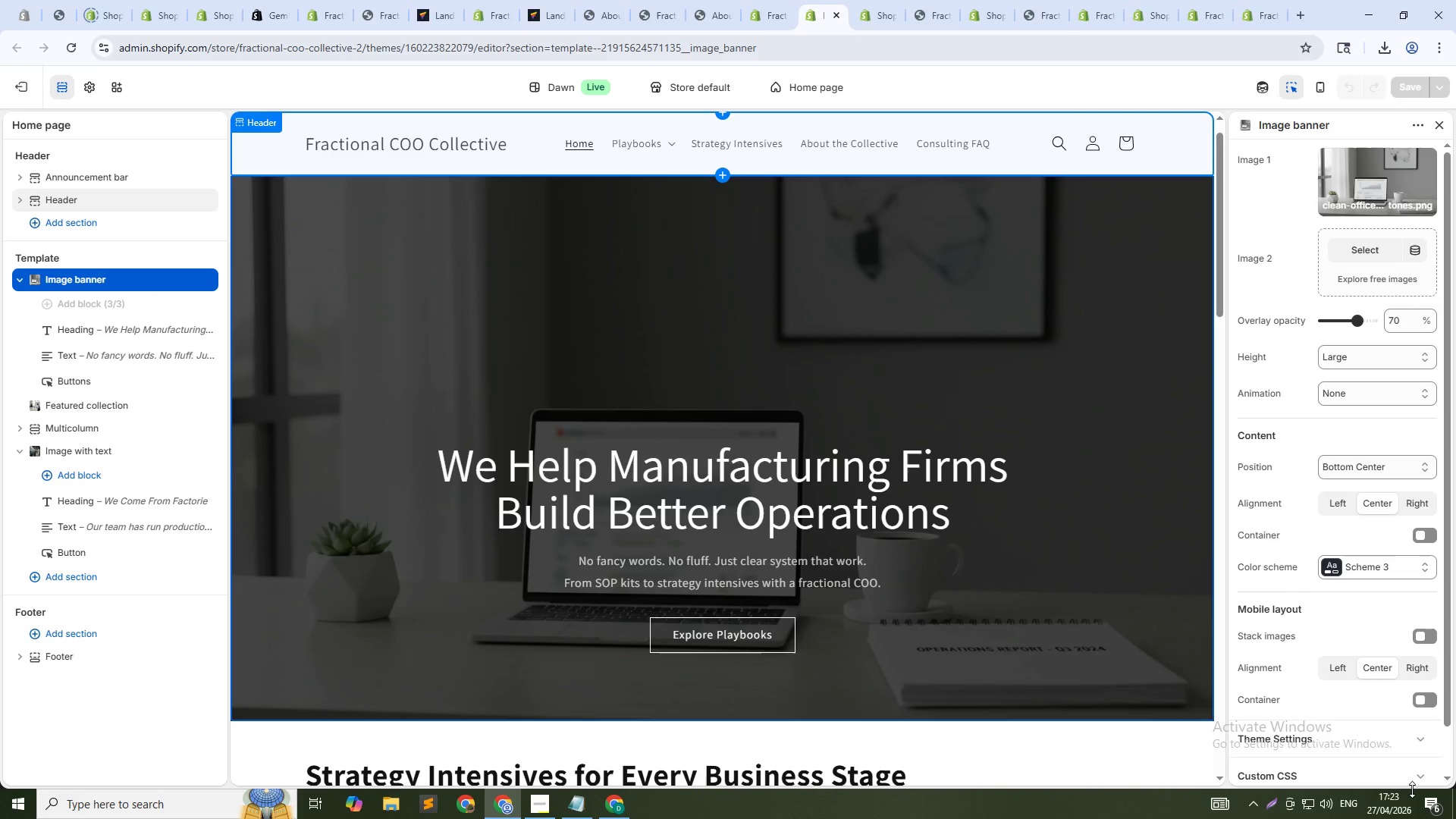 
left_click([64, 402])
 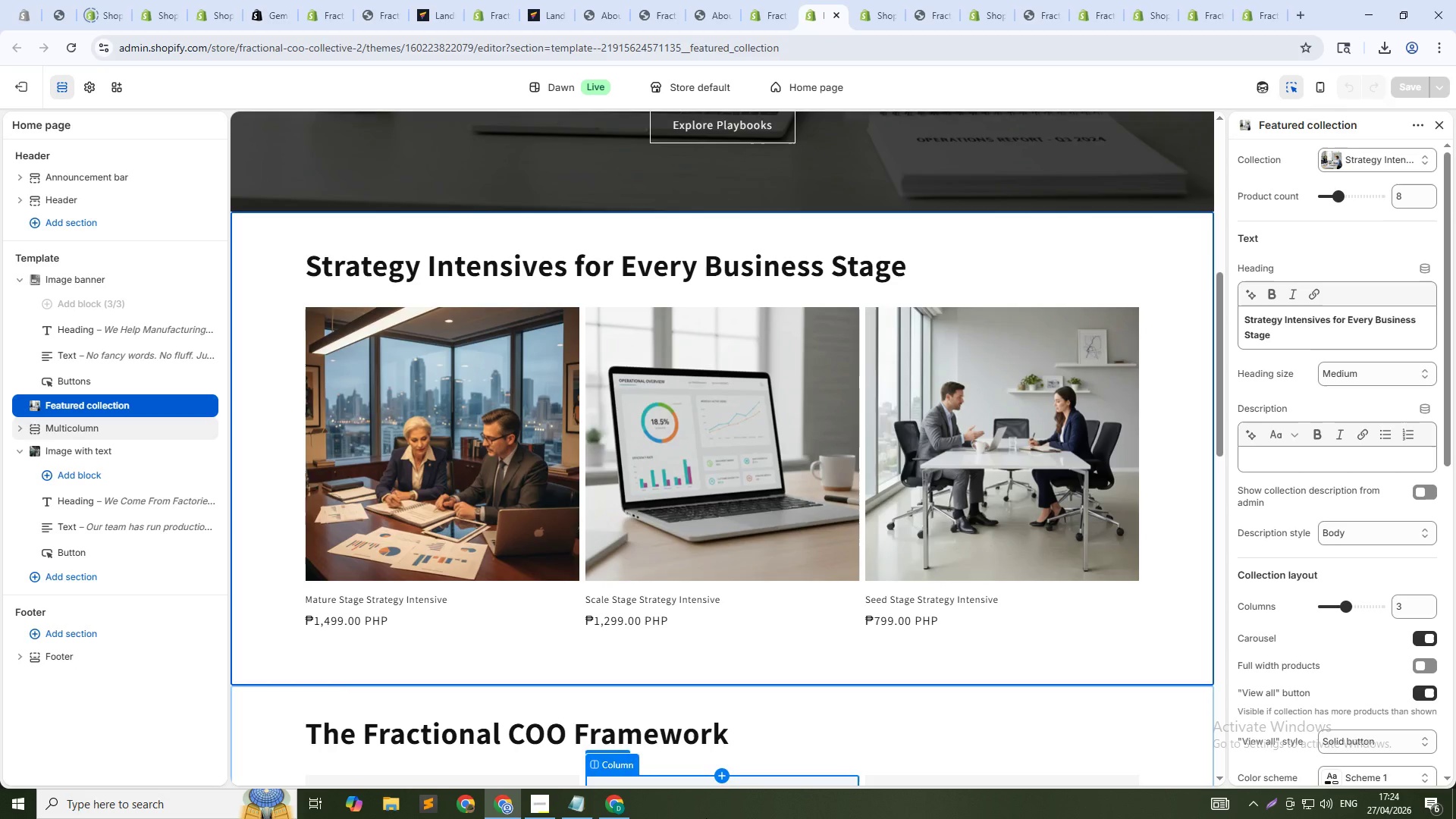 
key(PrintScreen)
 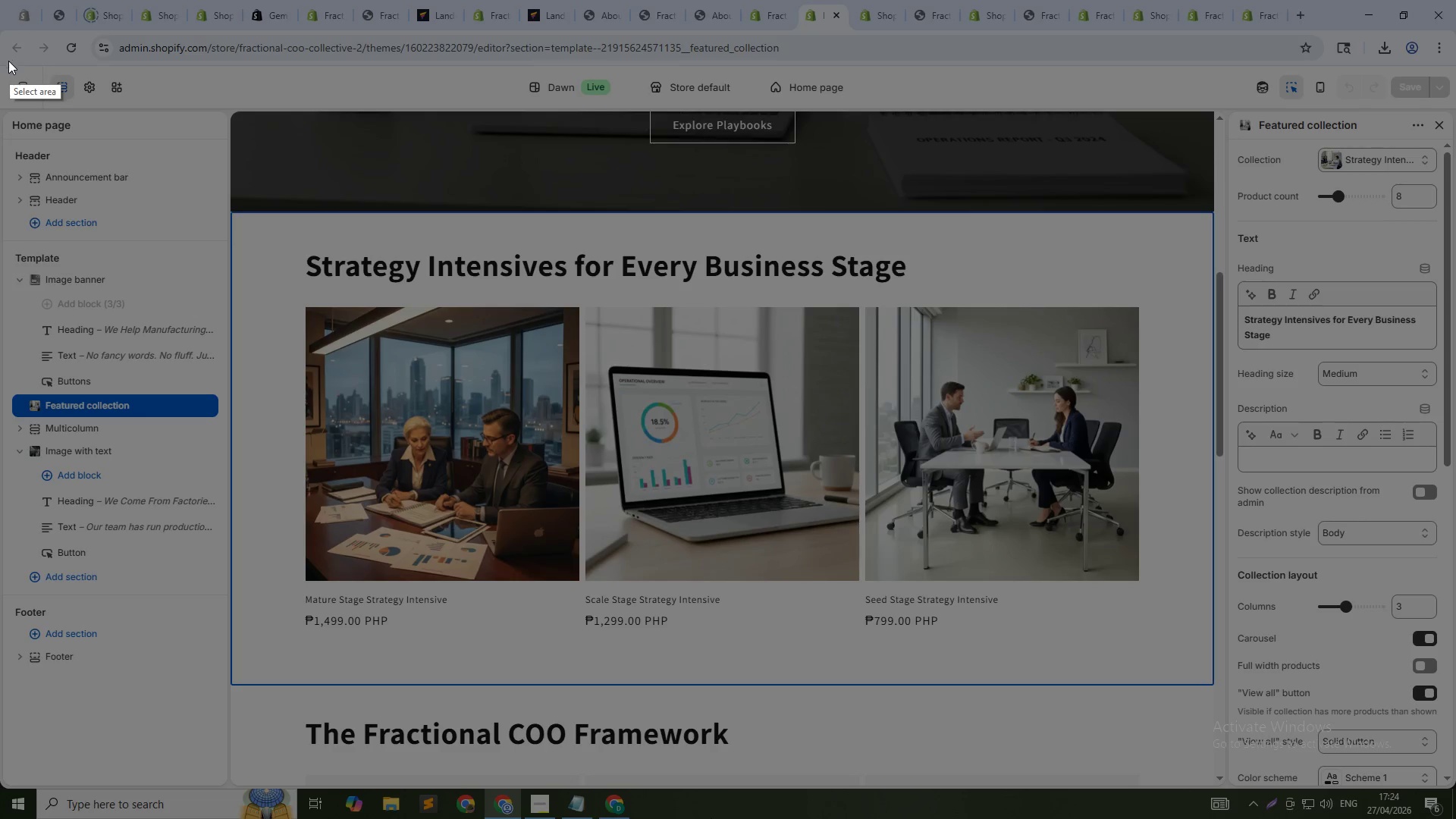 
left_click_drag(start_coordinate=[7, 64], to_coordinate=[1442, 777])
 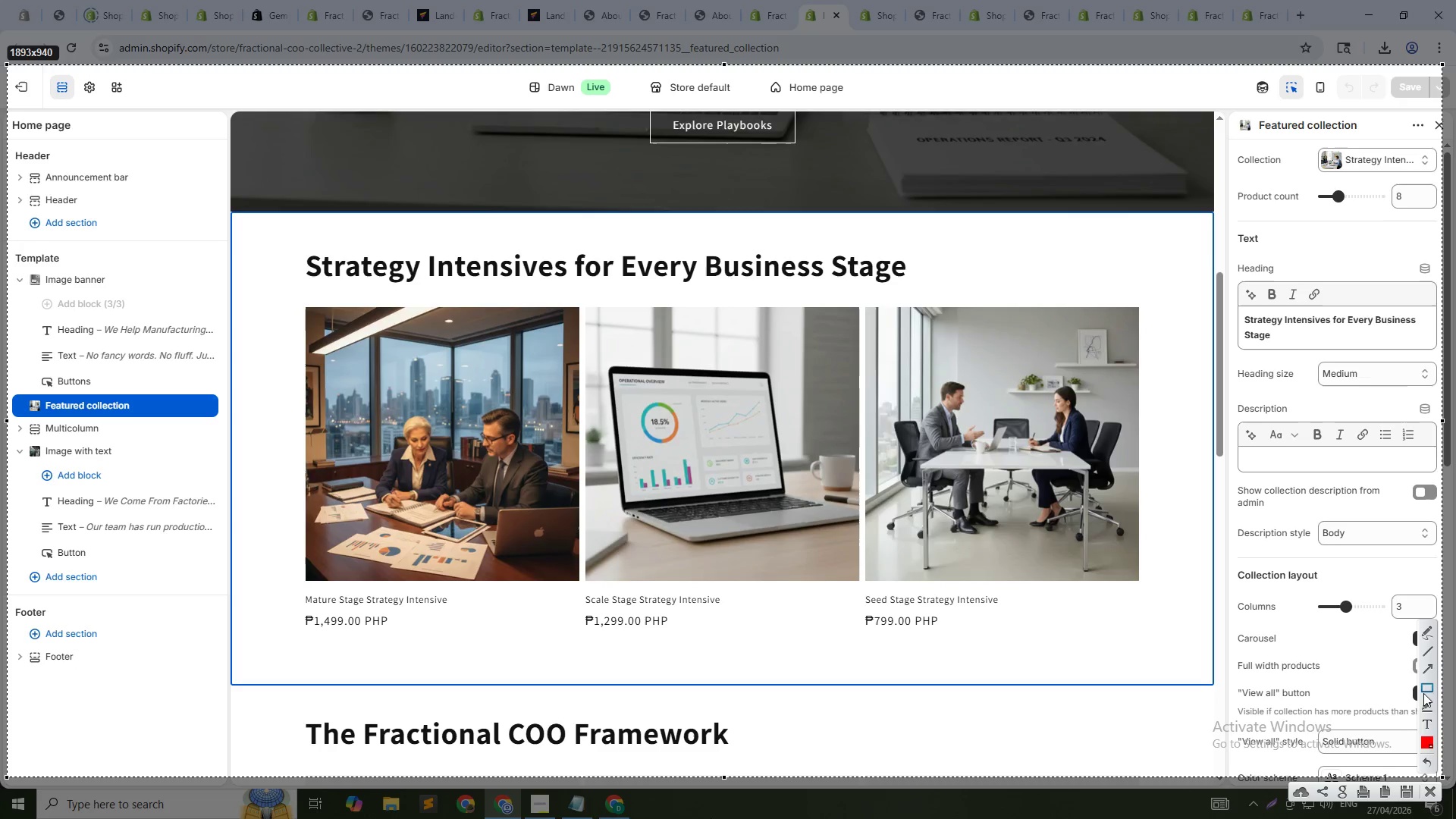 
left_click([1423, 693])
 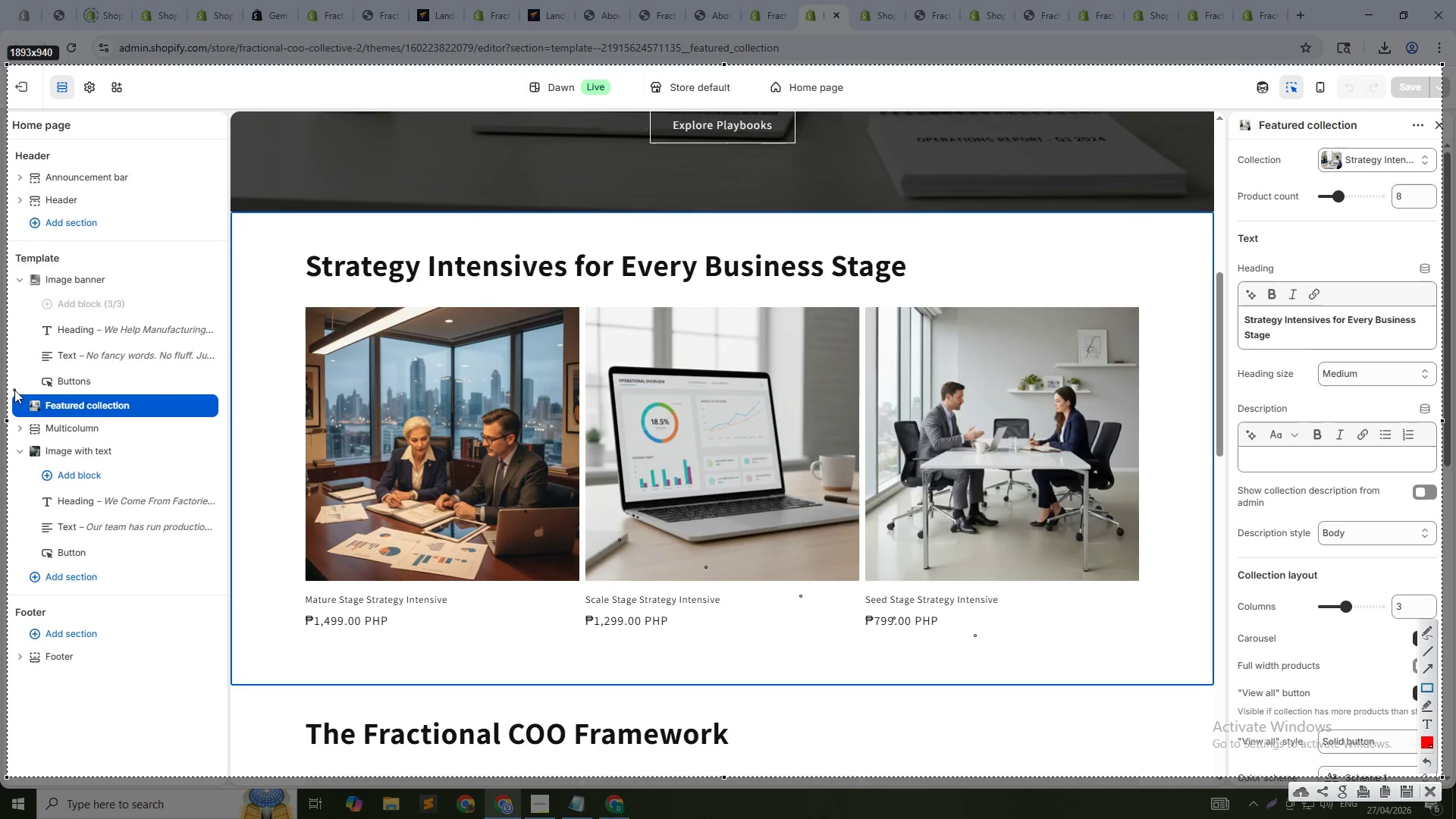 
left_click_drag(start_coordinate=[14, 388], to_coordinate=[212, 423])
 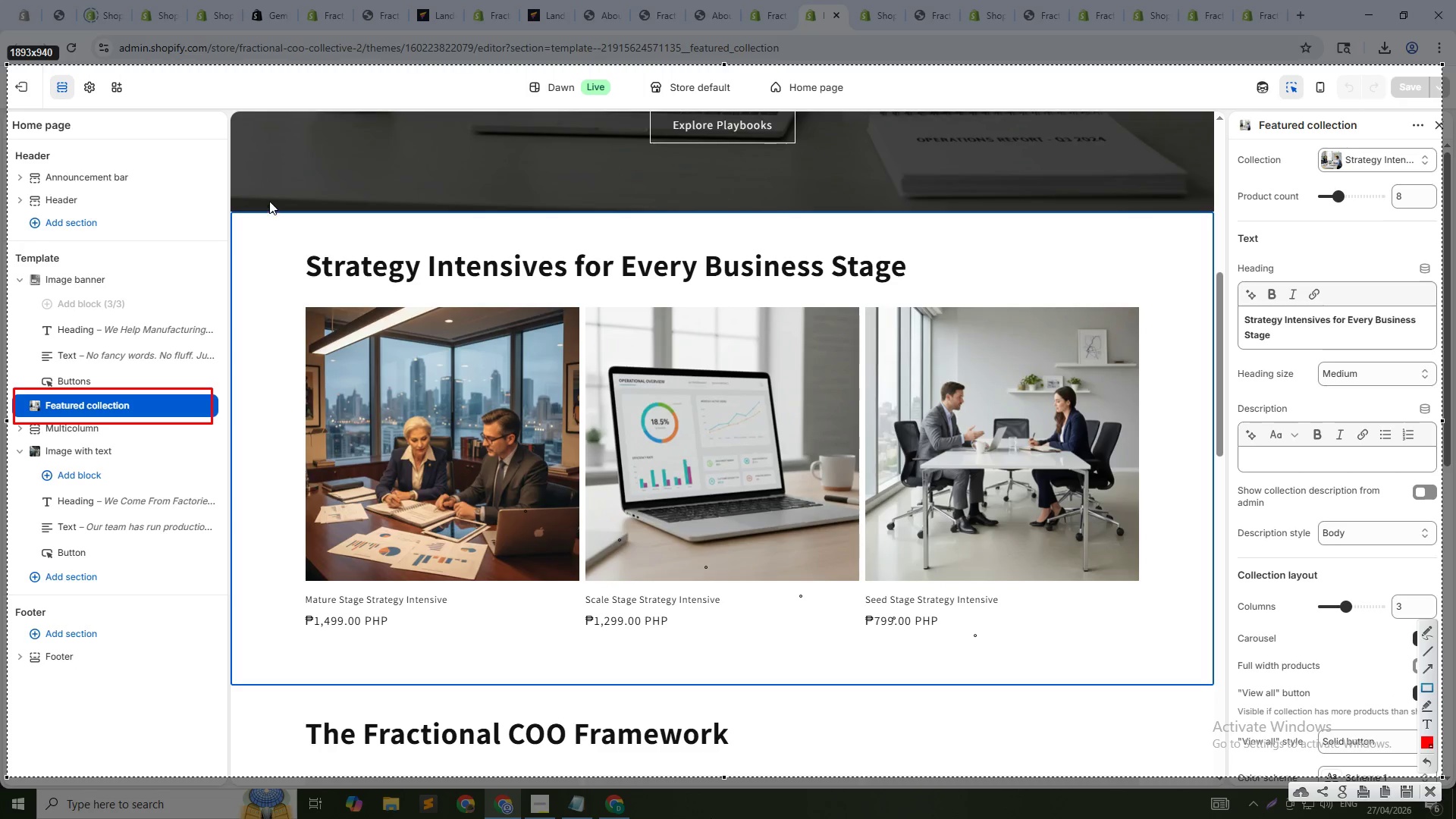 
left_click_drag(start_coordinate=[268, 200], to_coordinate=[1181, 657])
 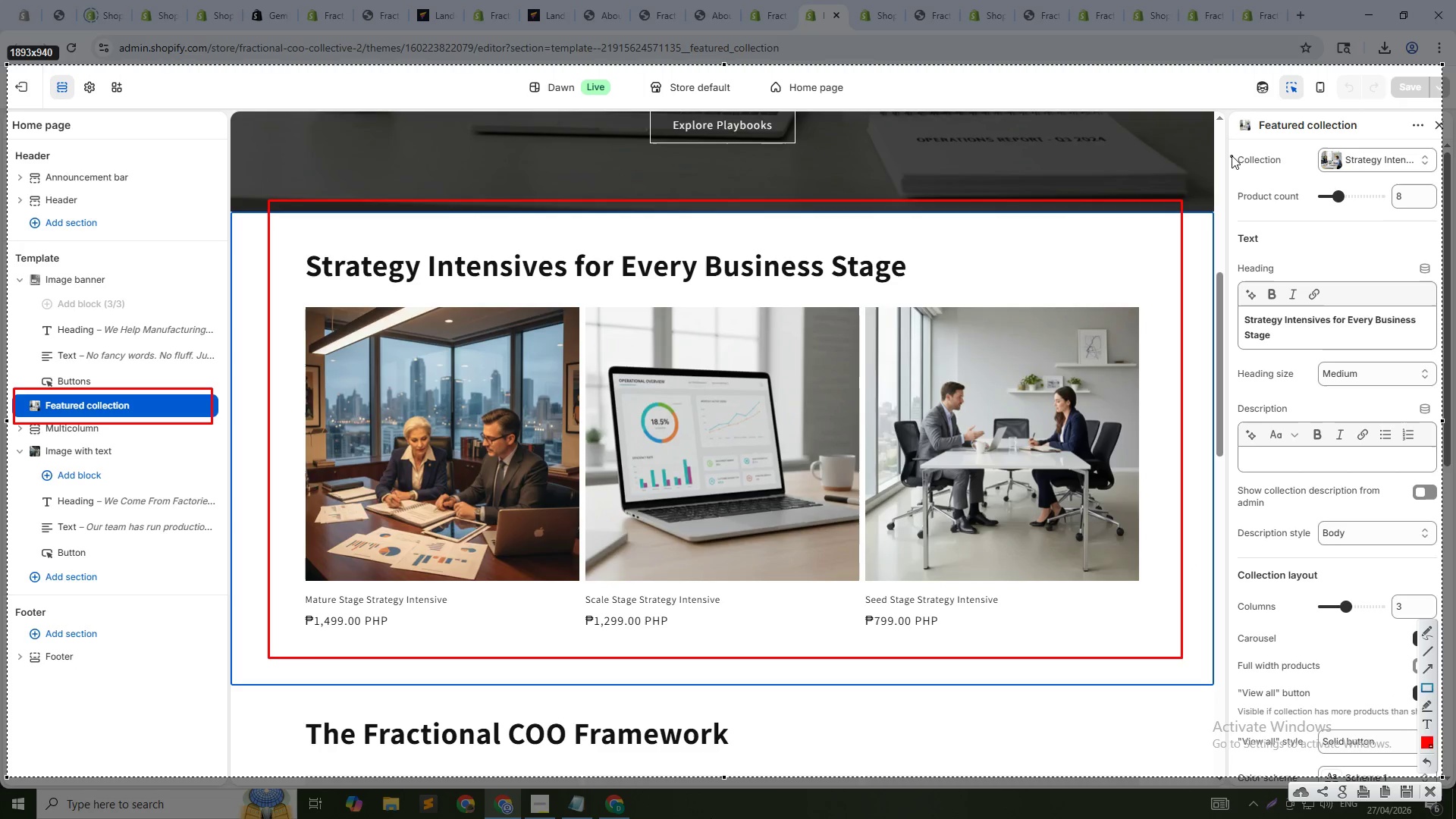 
left_click_drag(start_coordinate=[1235, 139], to_coordinate=[1432, 770])
 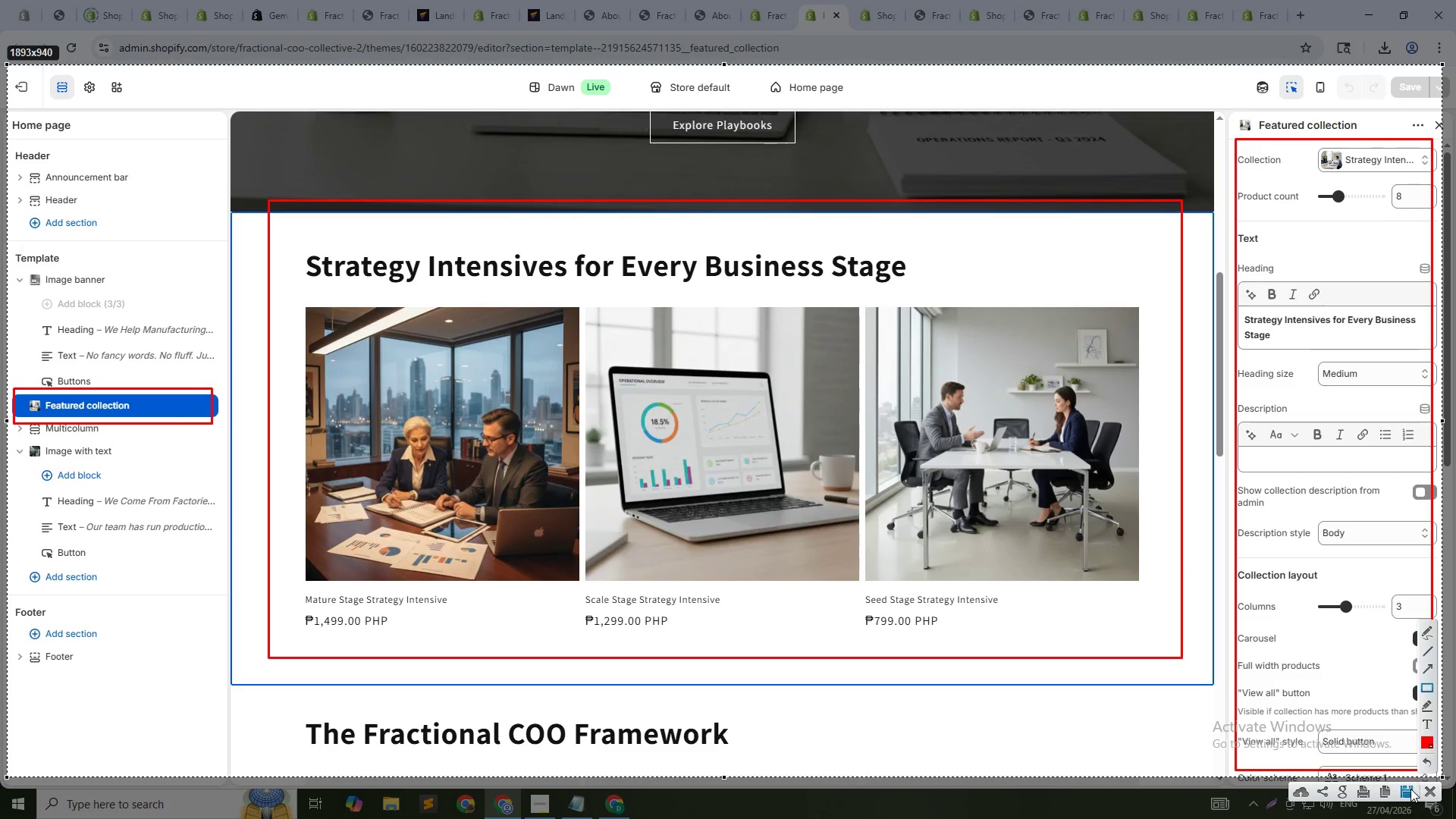 
left_click([1410, 789])
 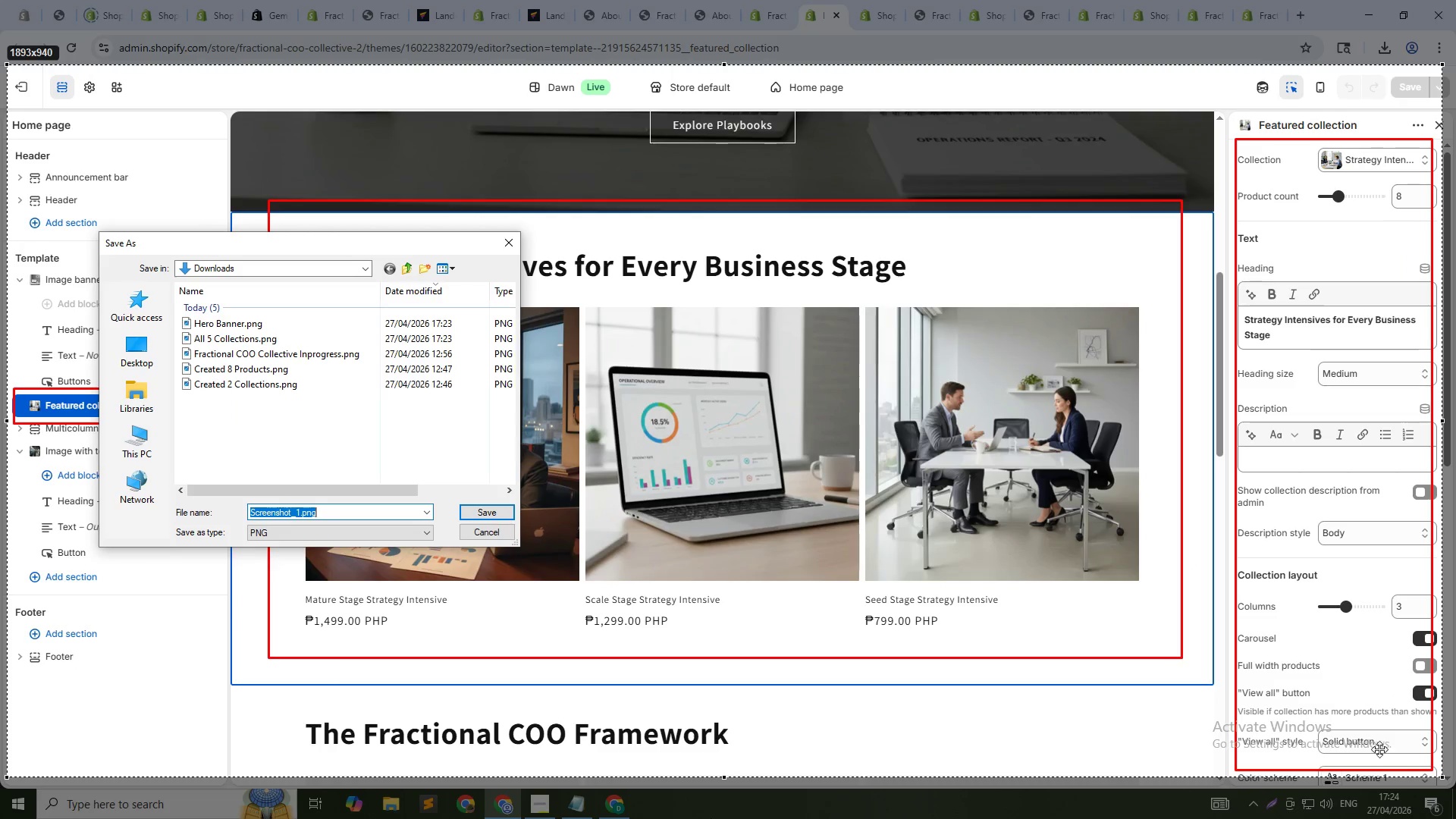 
type(Featured Collection)
 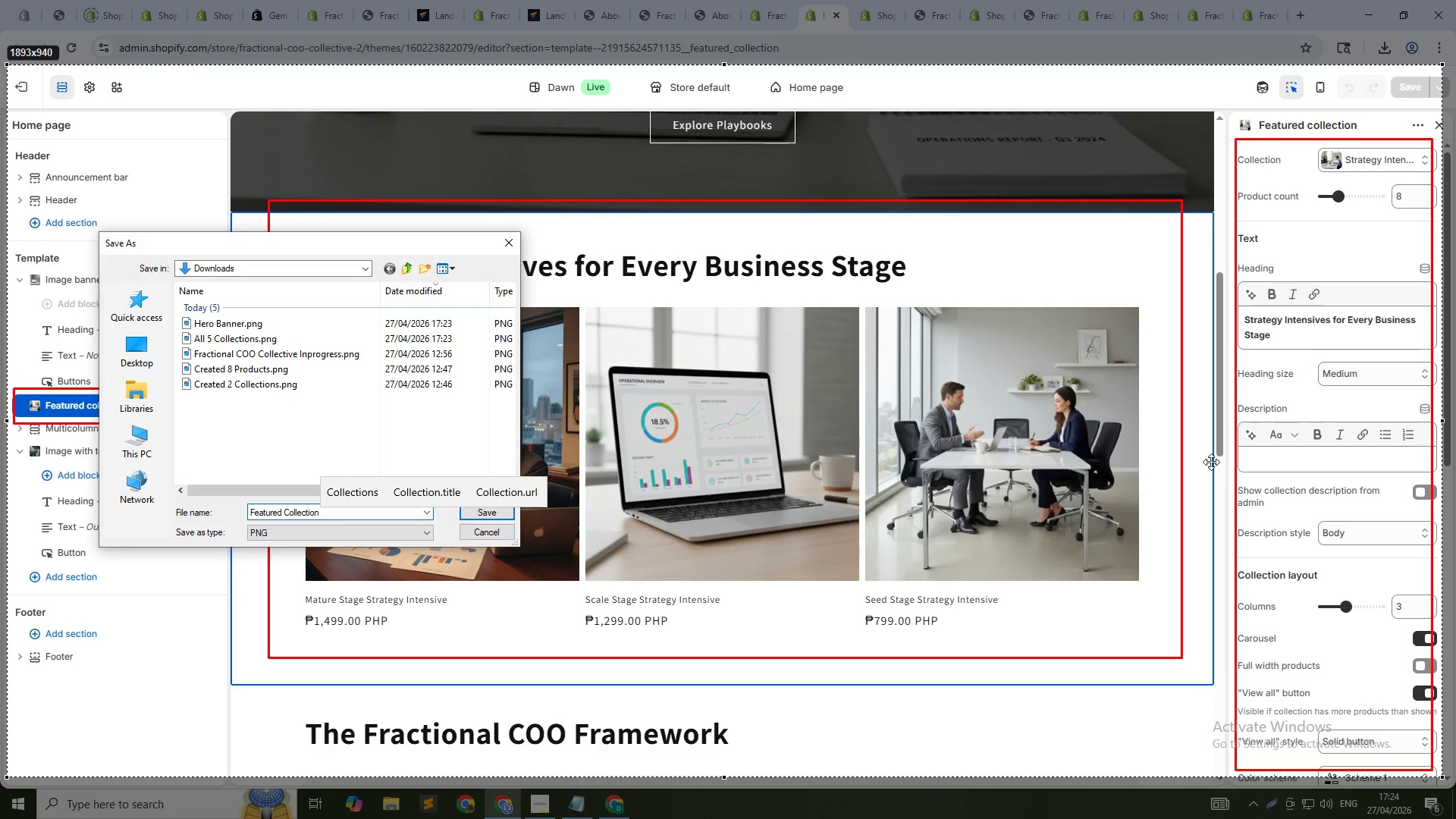 
key(Enter)
 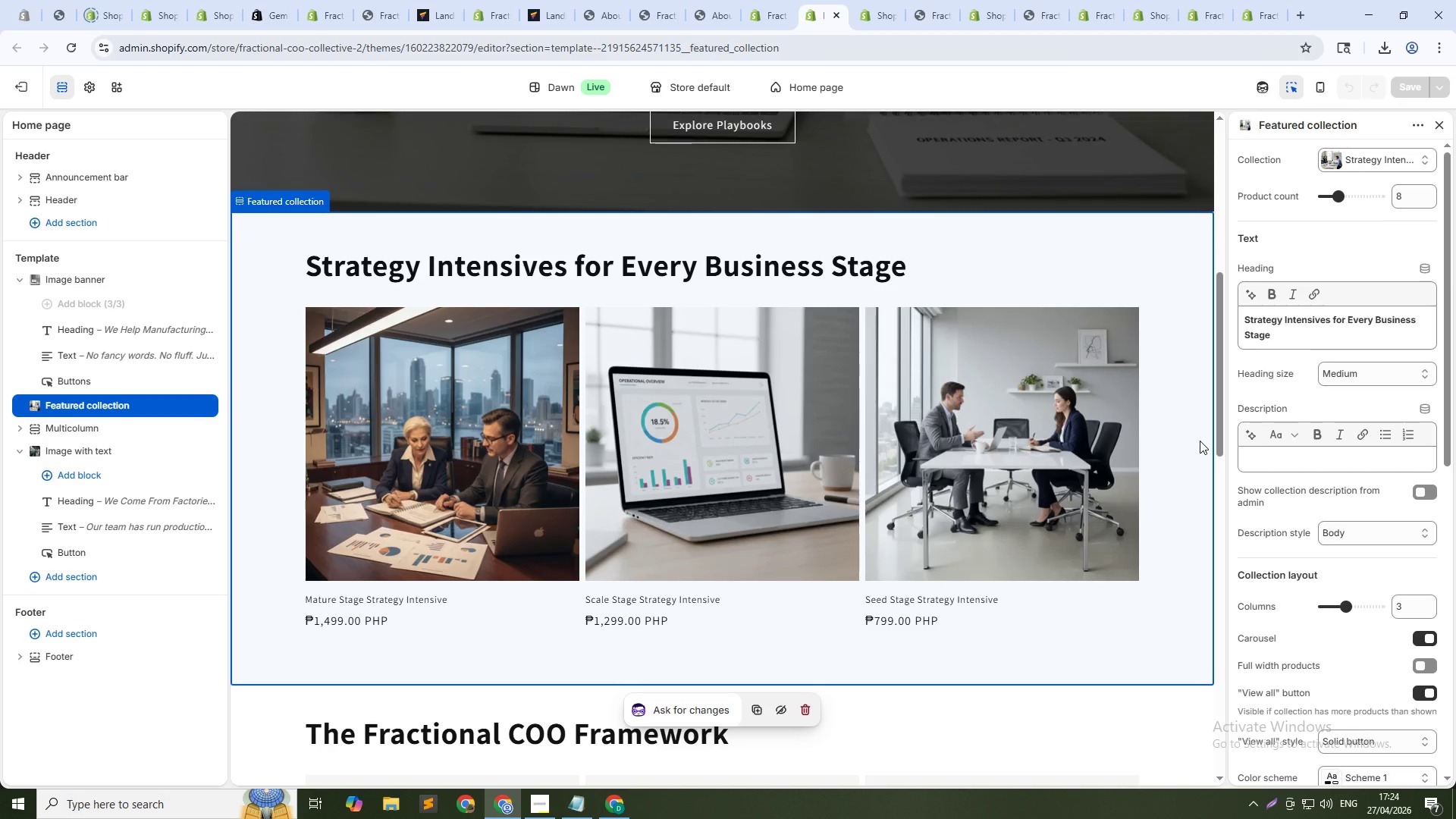 
wait(15.52)
 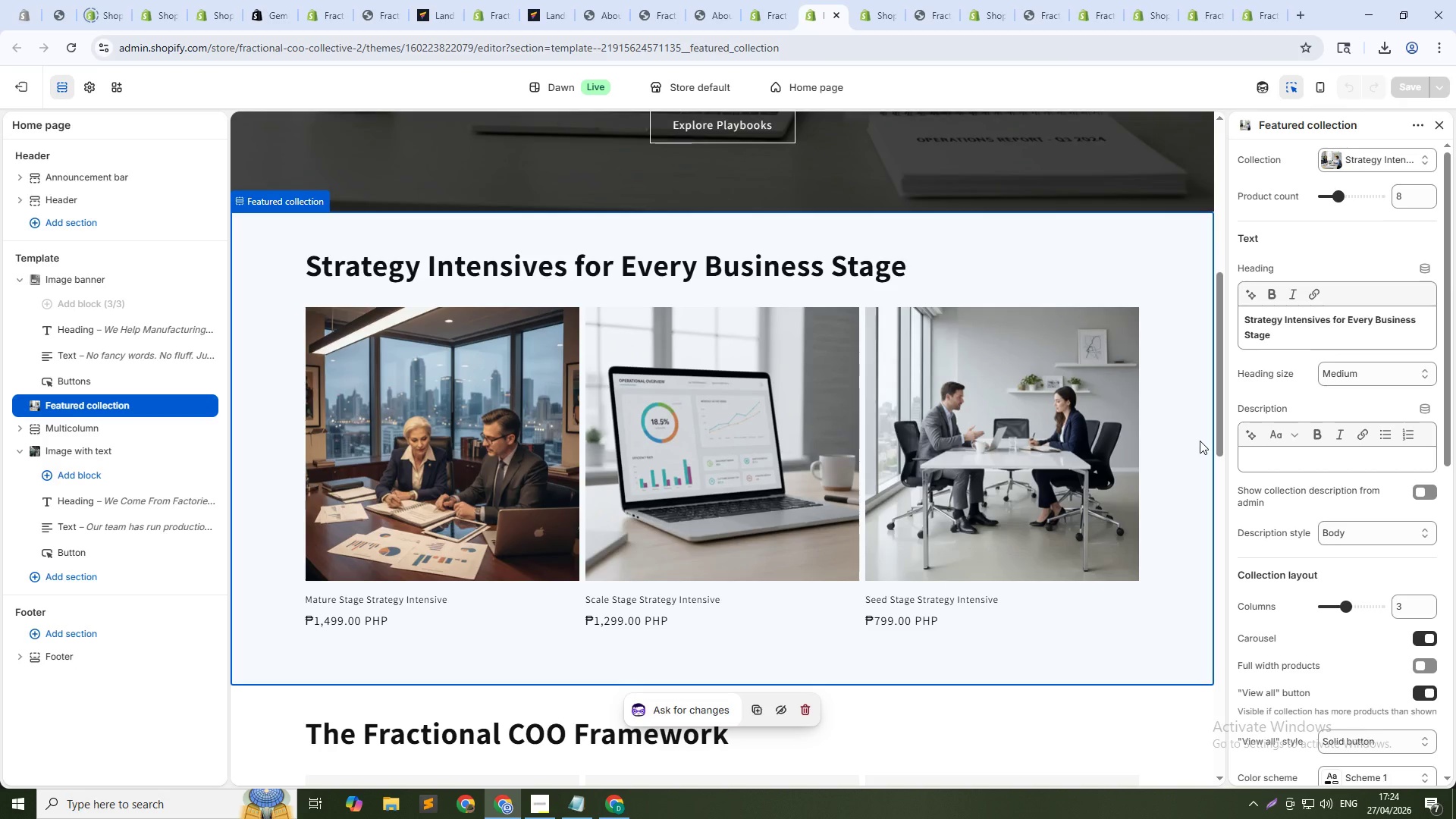 
left_click([23, 433])
 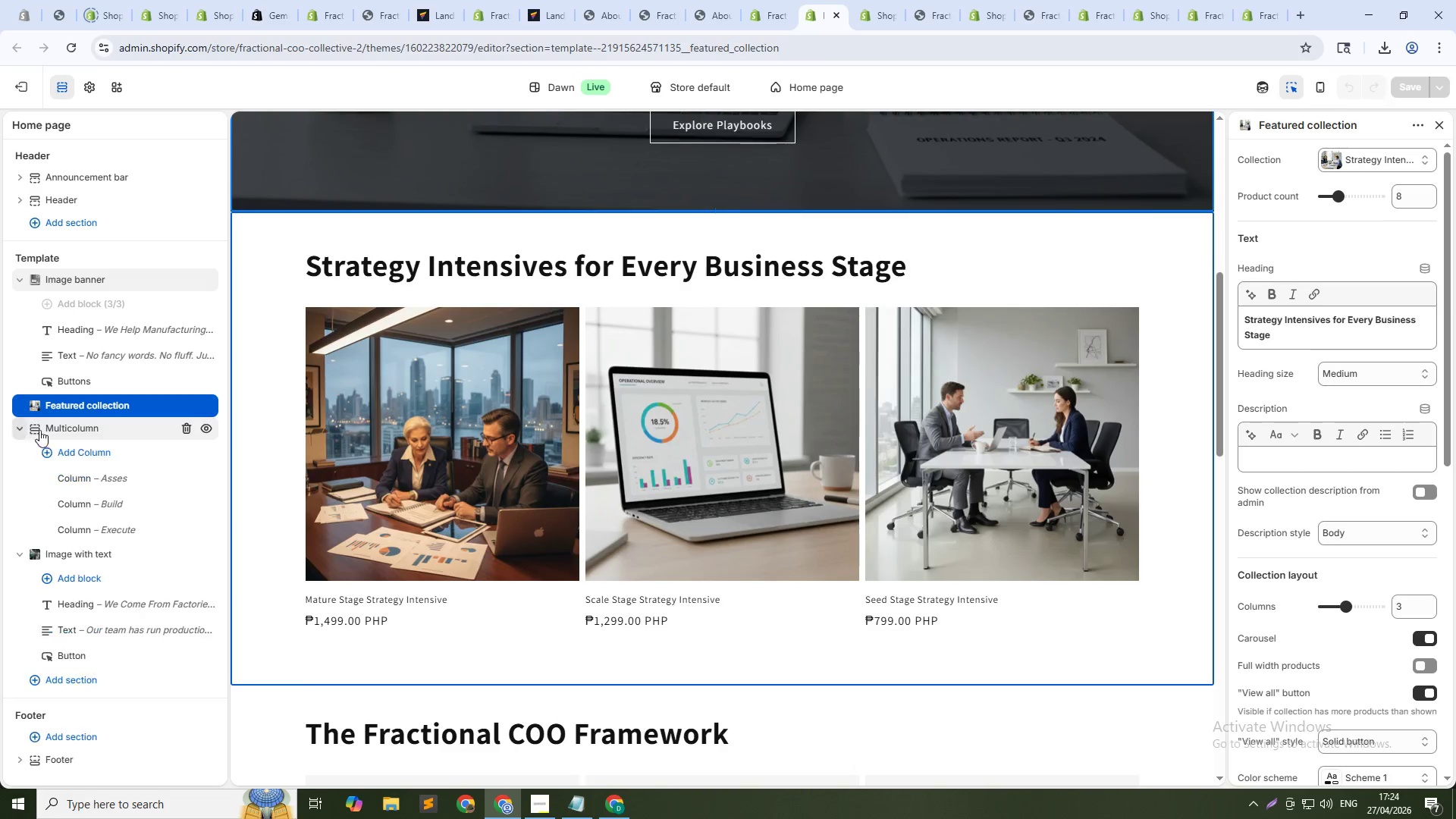 
mouse_move([111, 437])
 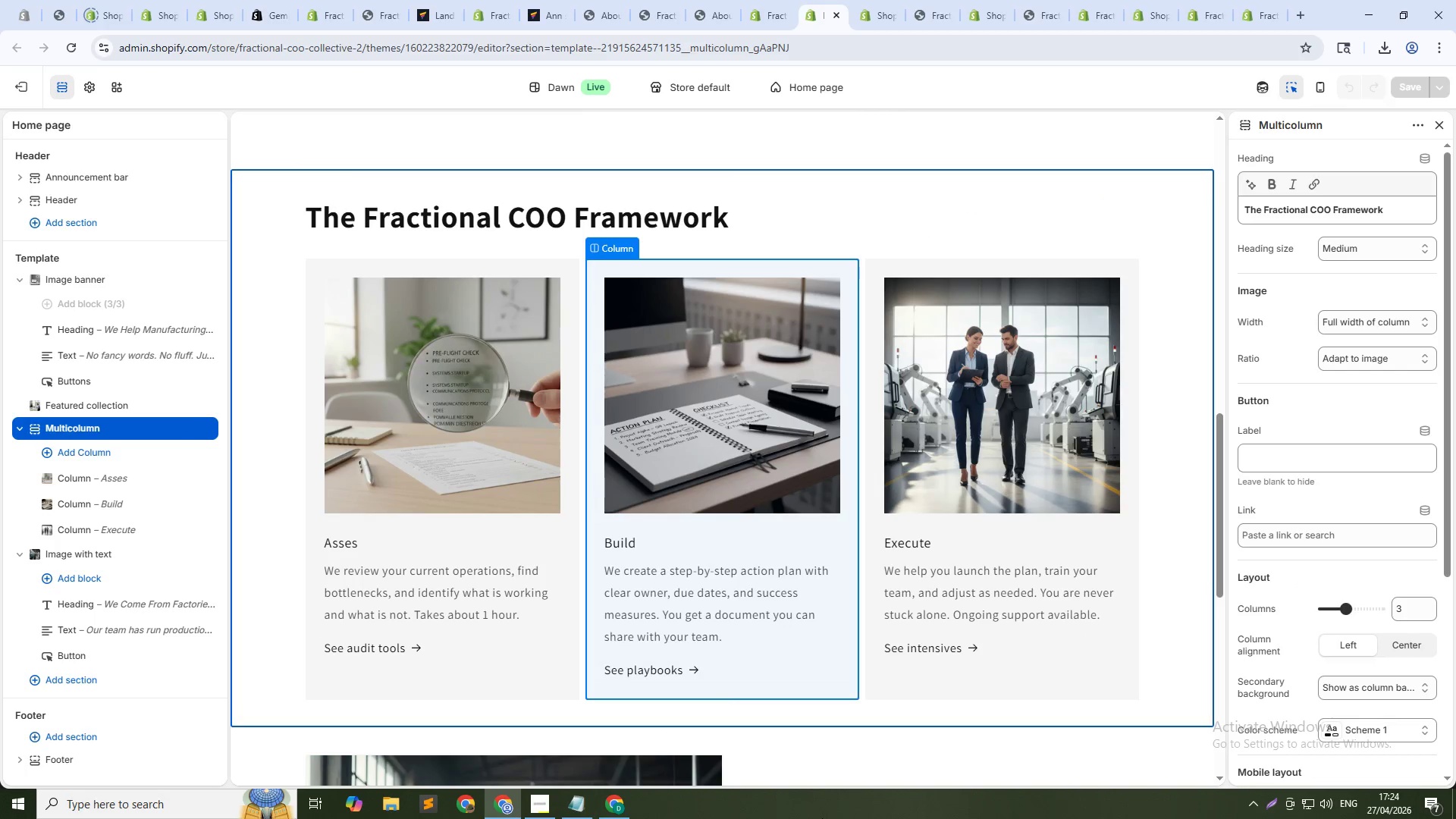 
key(PrintScreen)
 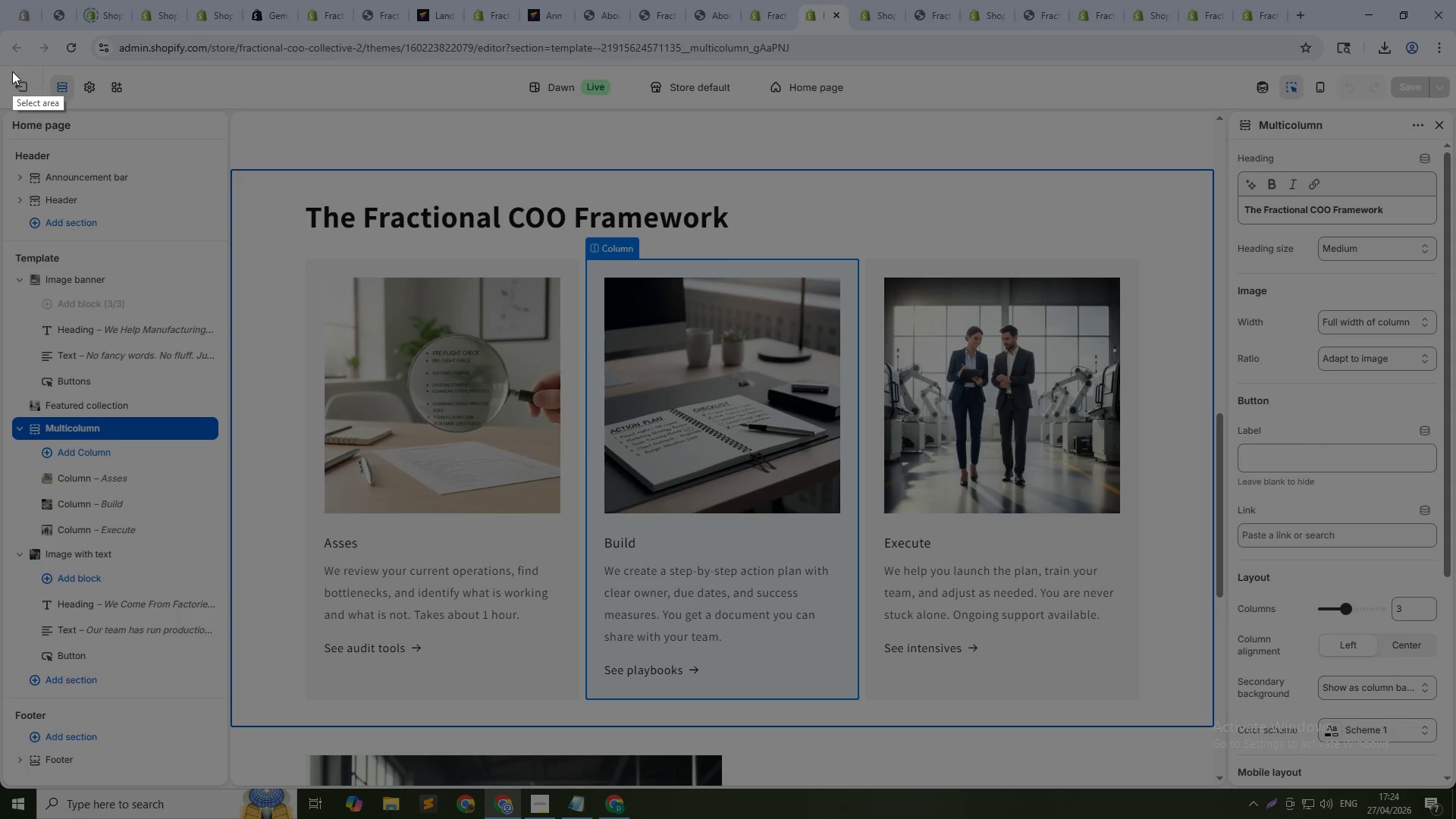 
left_click_drag(start_coordinate=[4, 62], to_coordinate=[1445, 781])
 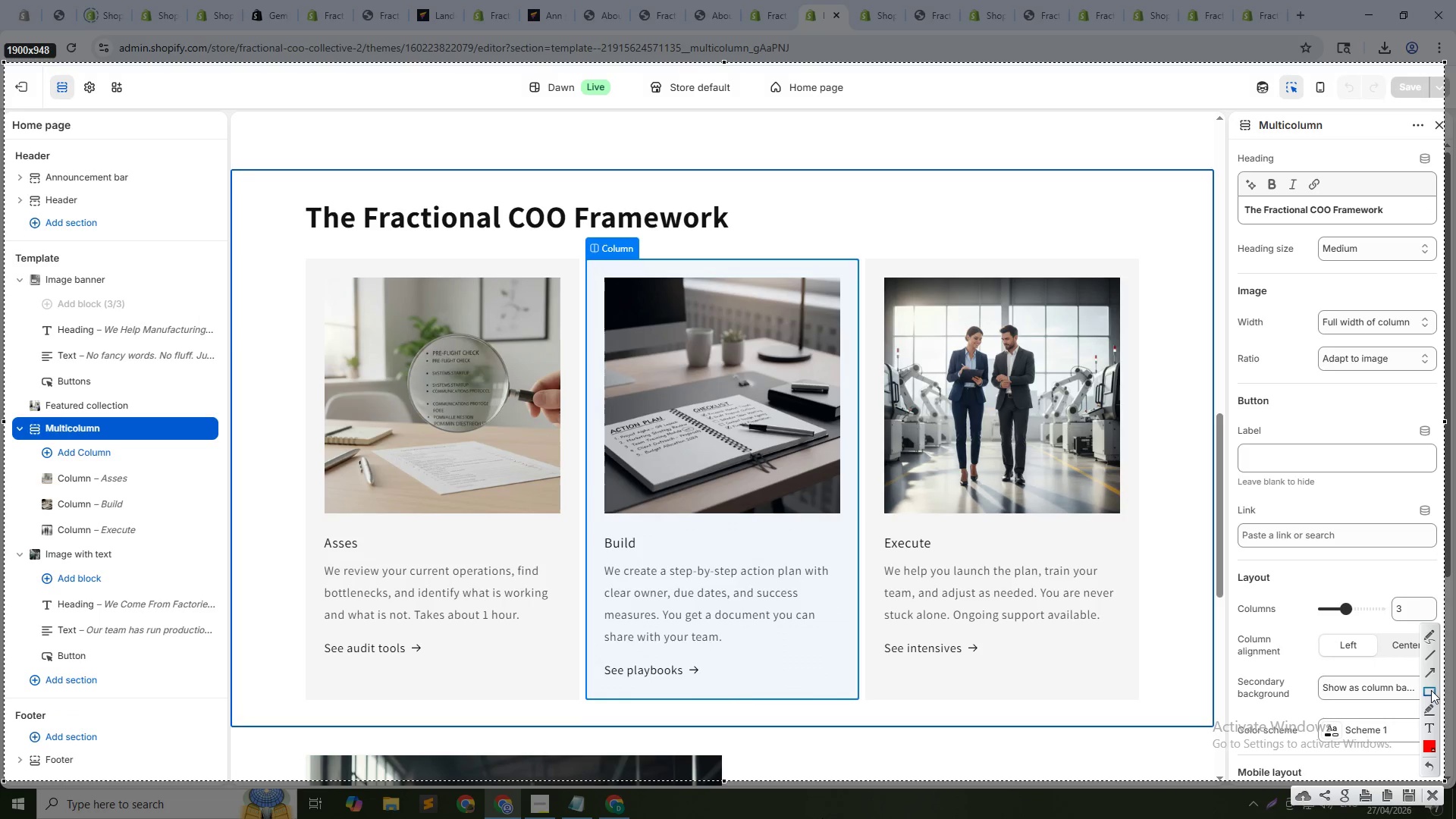 
left_click([1430, 689])
 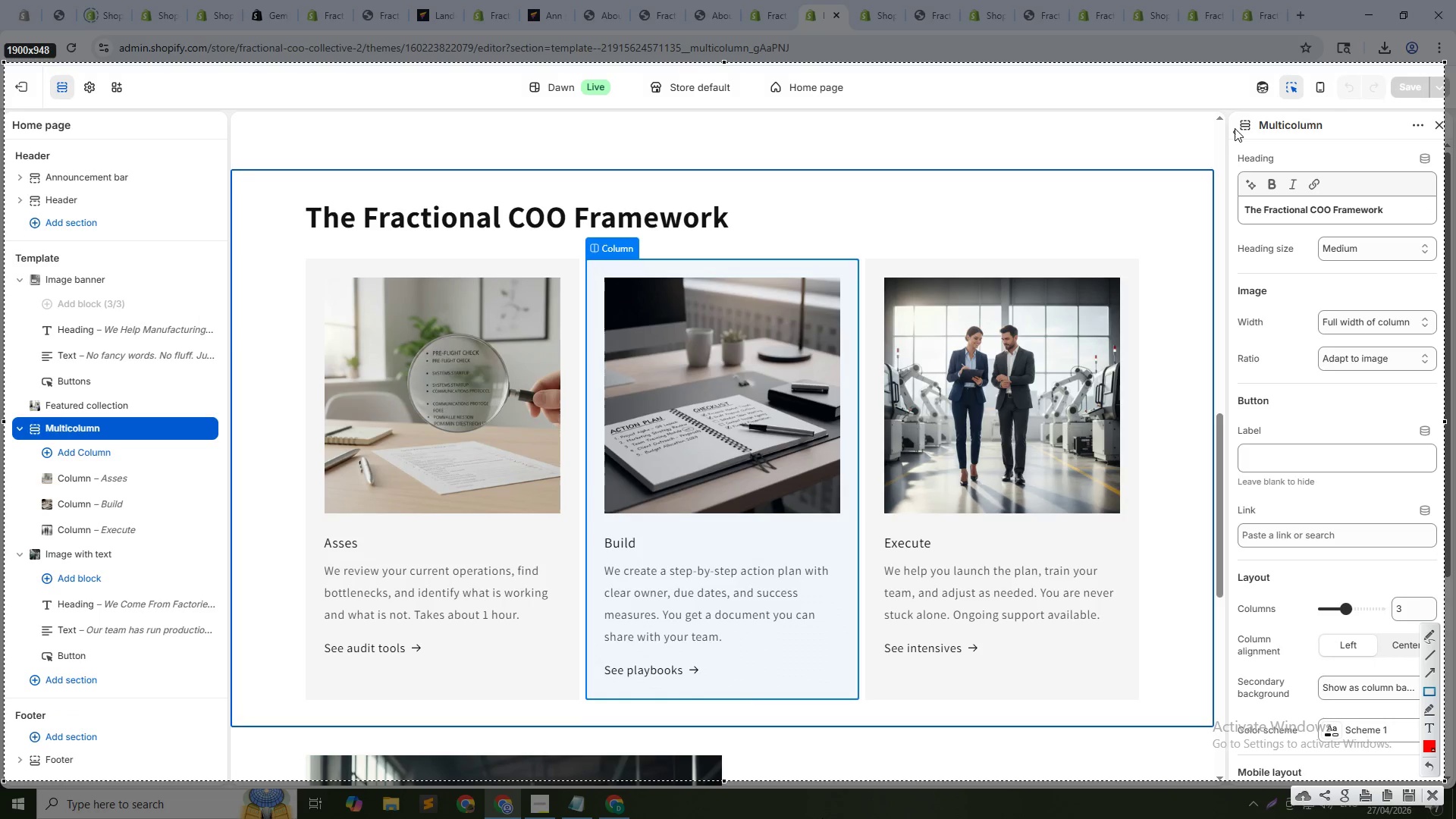 
left_click_drag(start_coordinate=[1235, 121], to_coordinate=[1440, 767])
 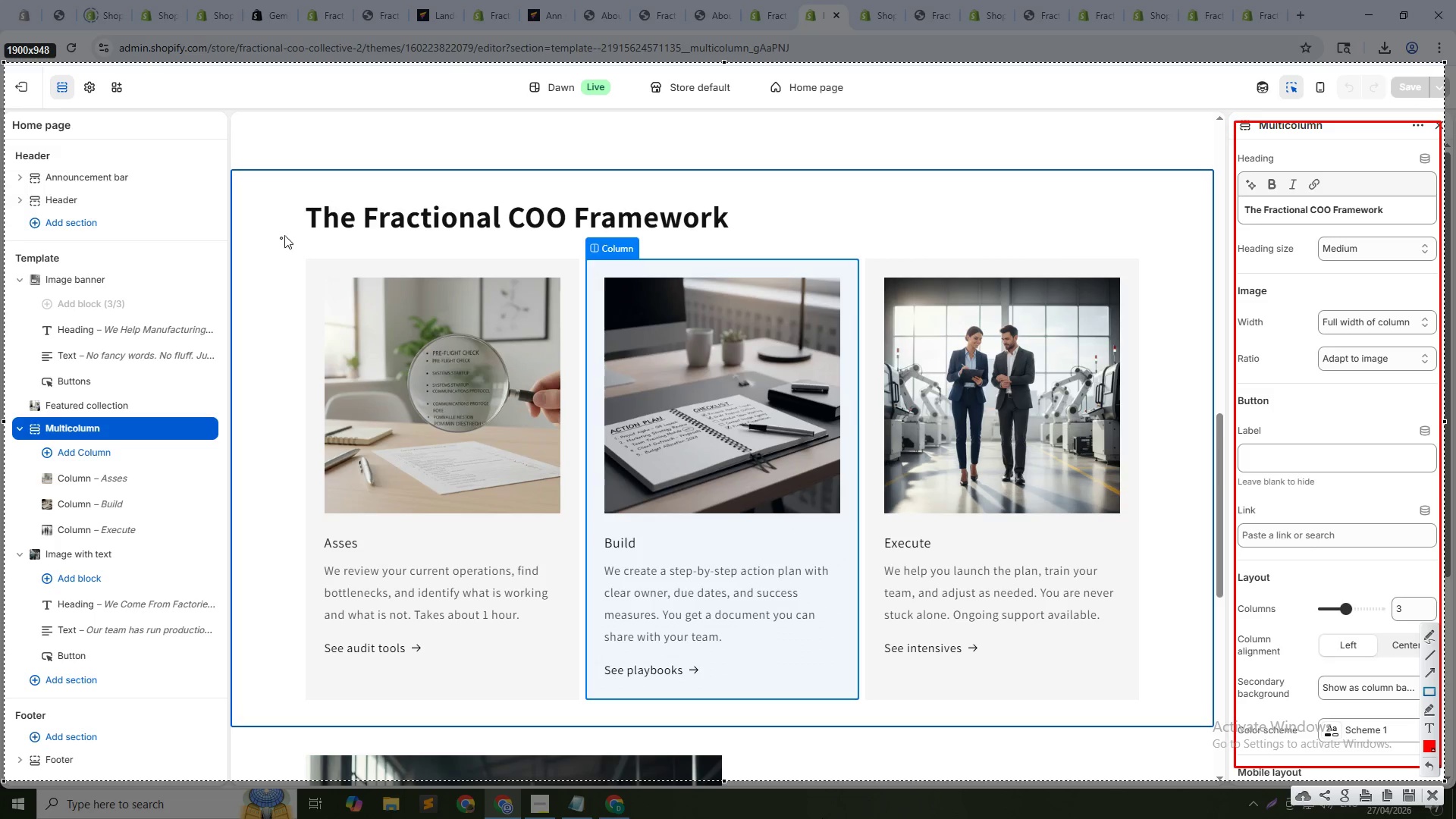 
left_click_drag(start_coordinate=[249, 170], to_coordinate=[1181, 714])
 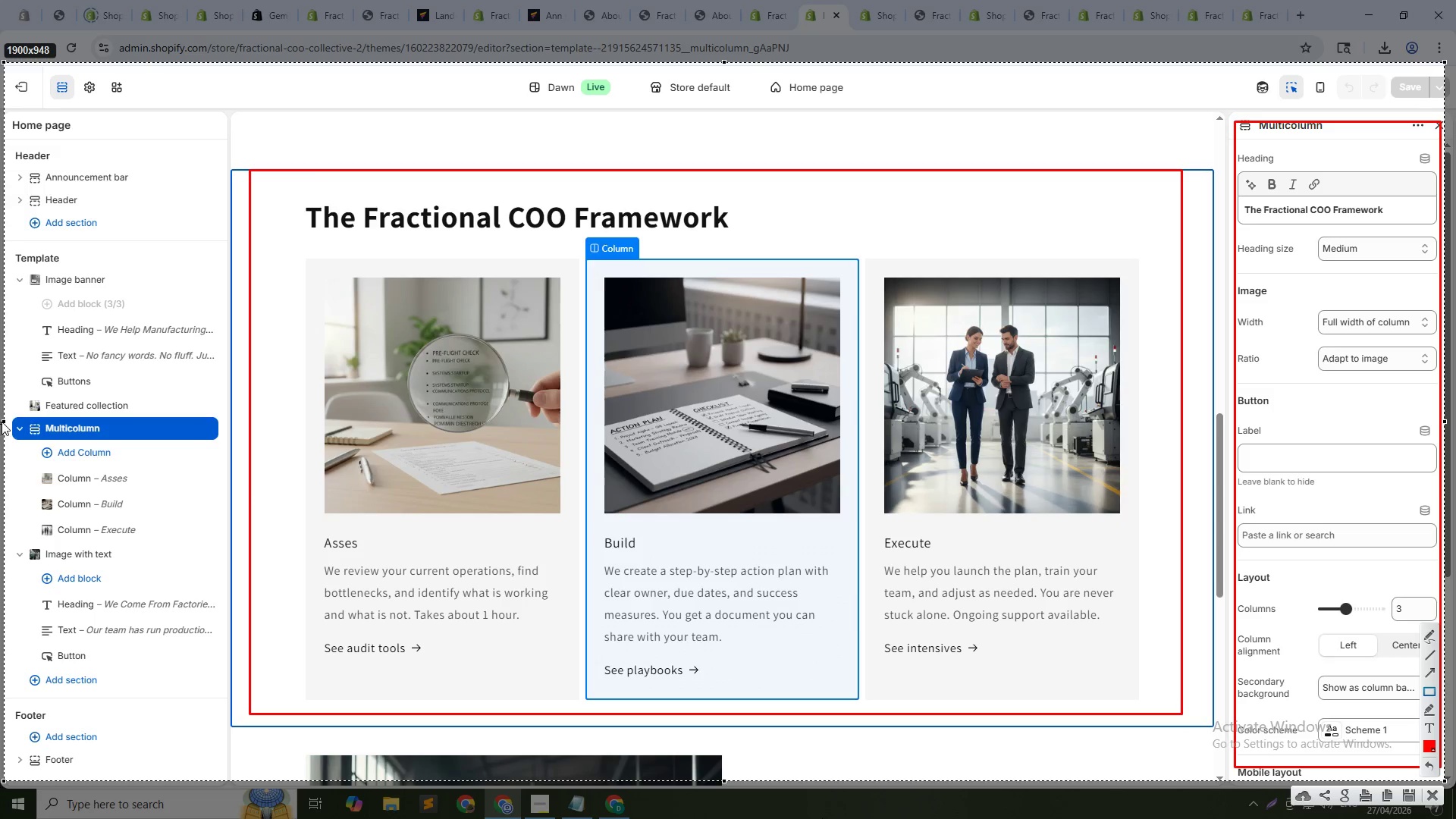 
left_click_drag(start_coordinate=[11, 417], to_coordinate=[228, 546])
 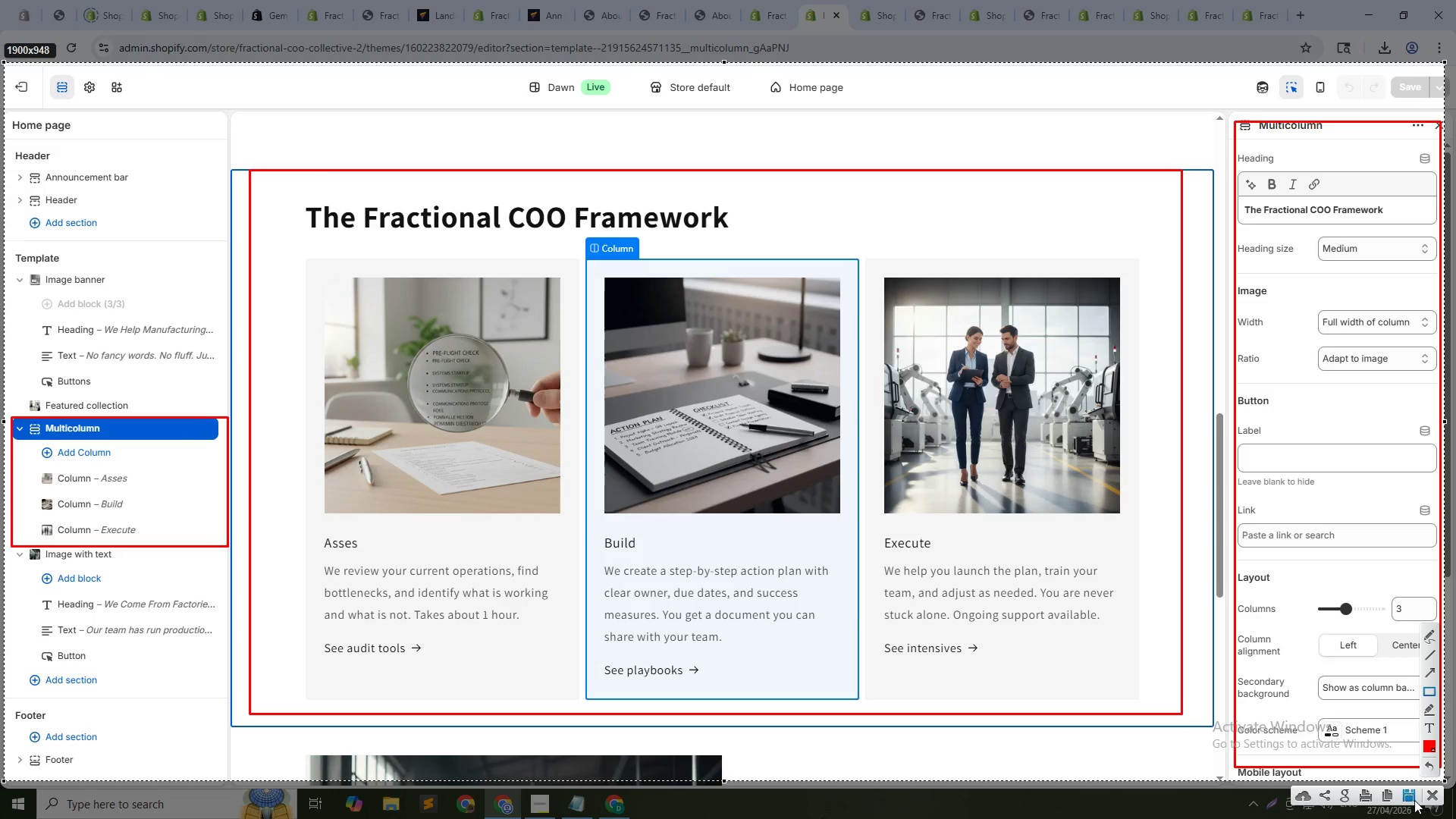 
left_click([1415, 799])
 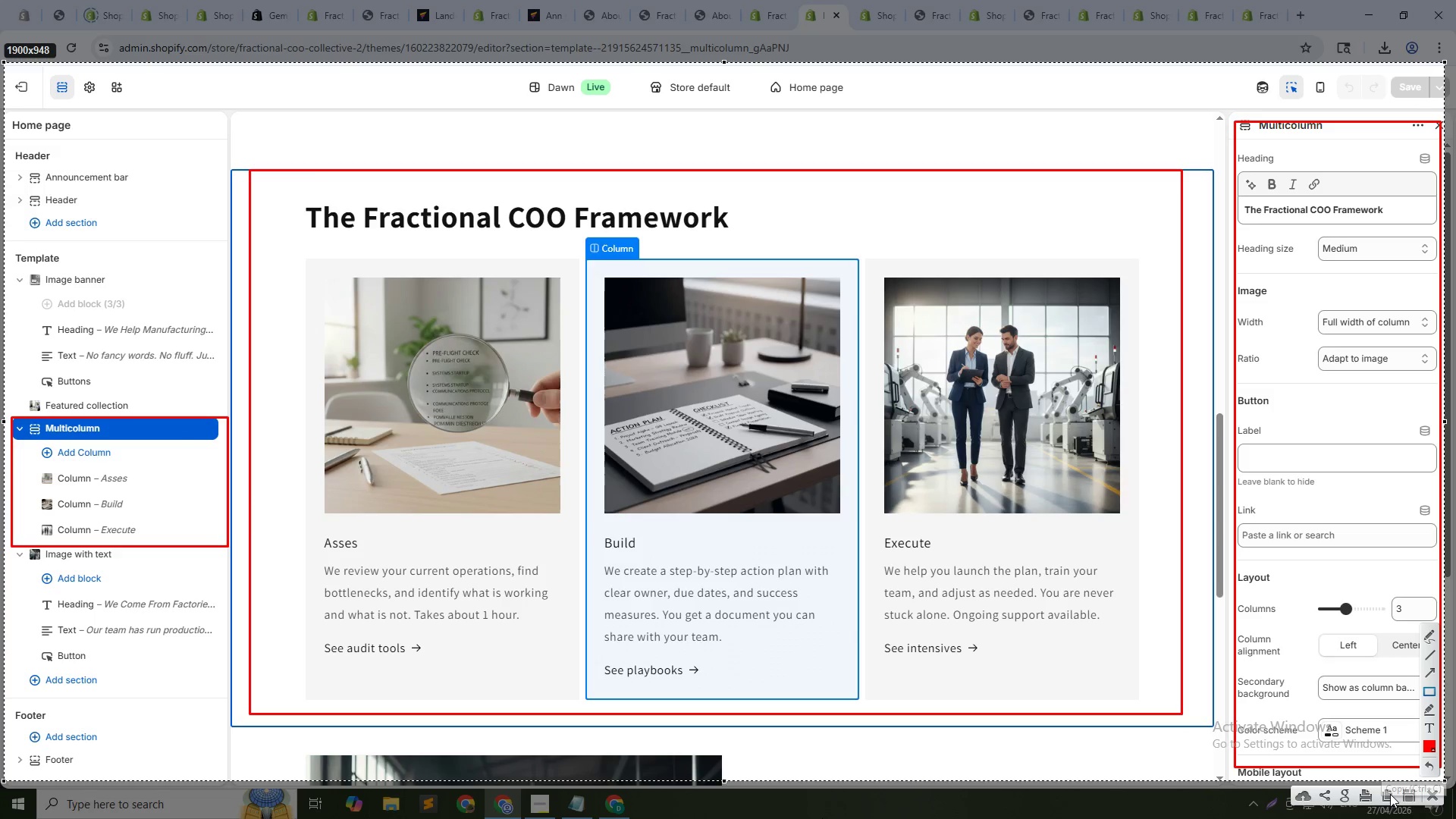 
left_click([1404, 797])
 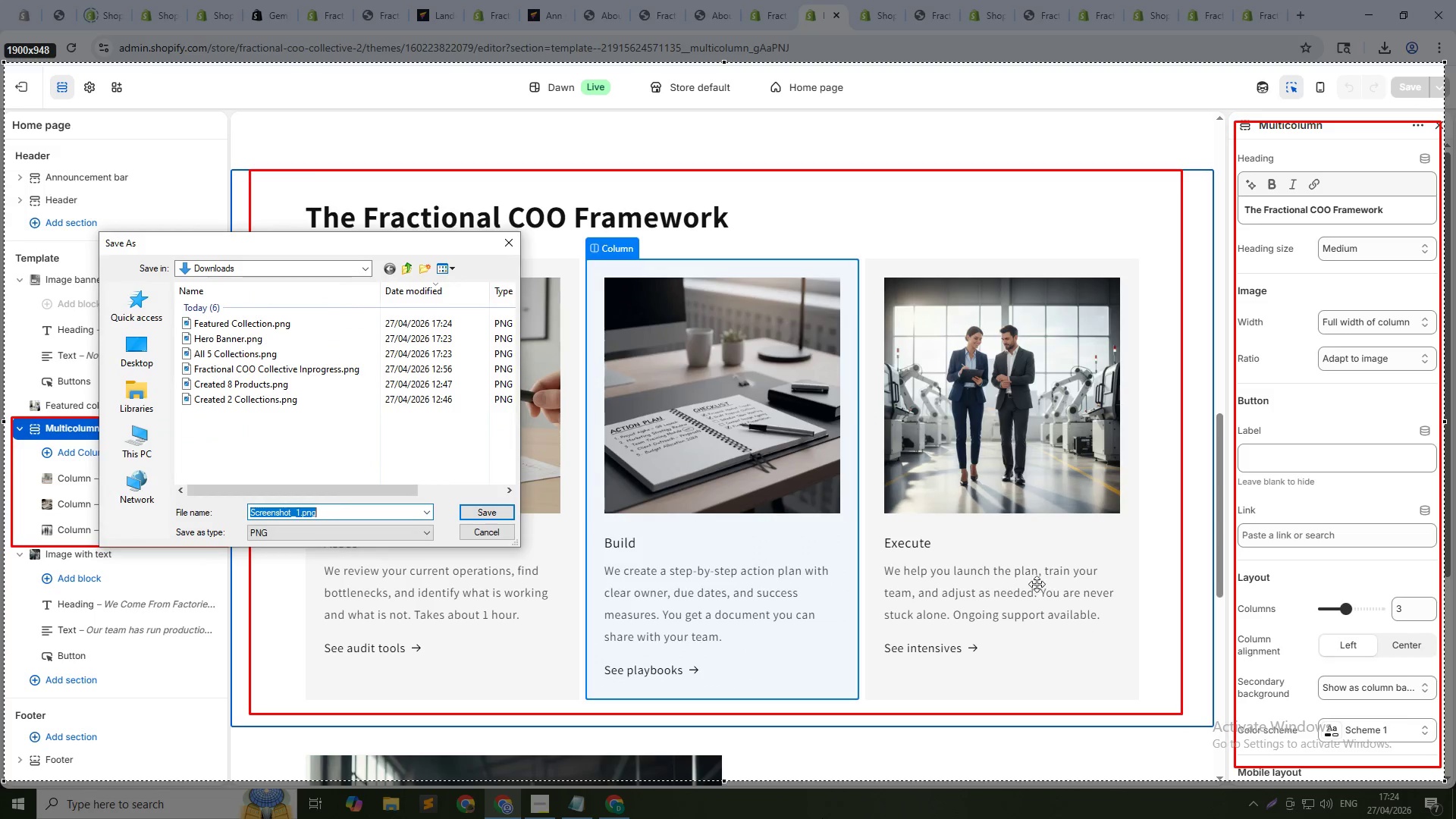 
hold_key(key=ShiftLeft, duration=0.42)
 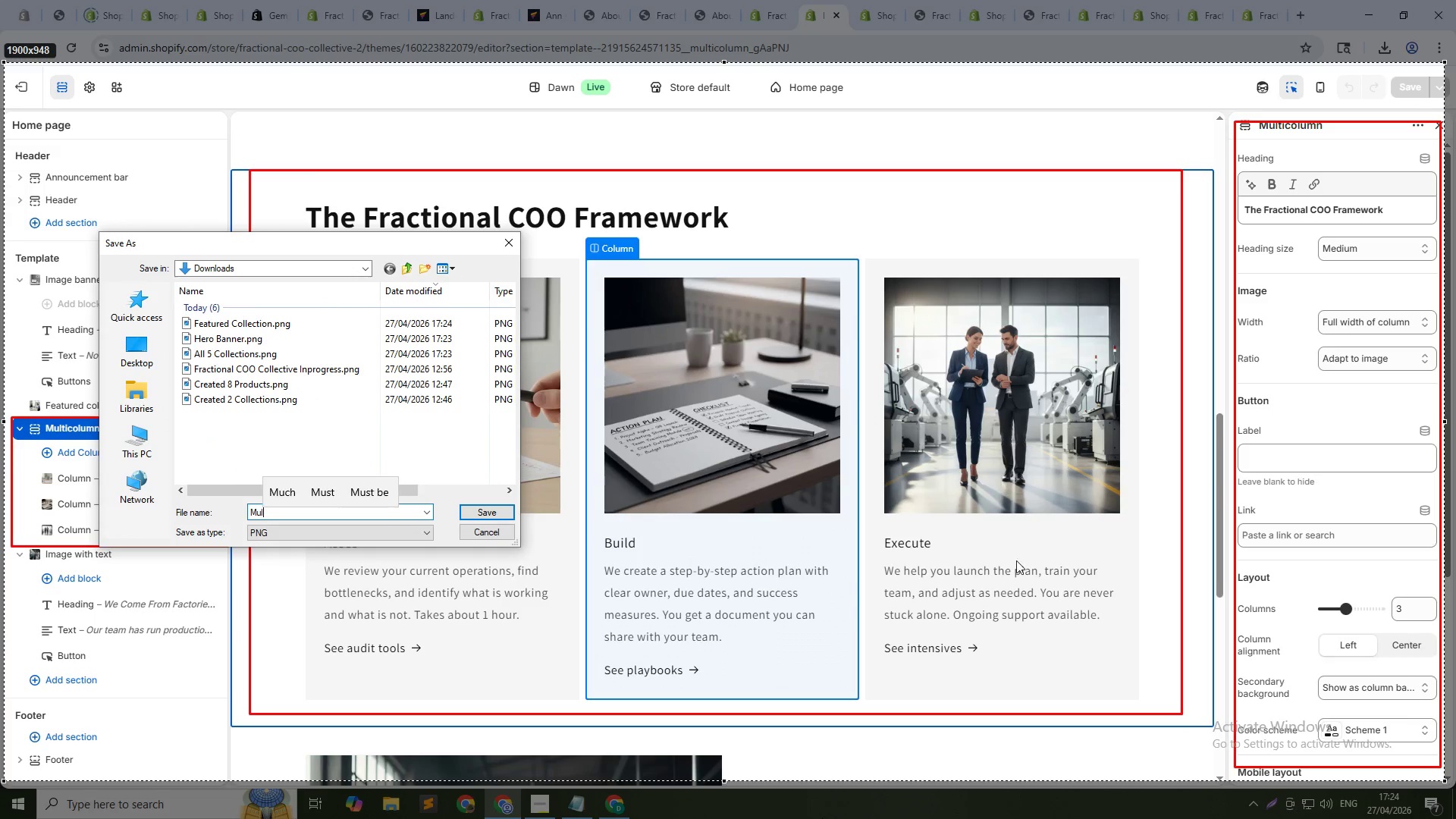 
type(multicolumn section)
 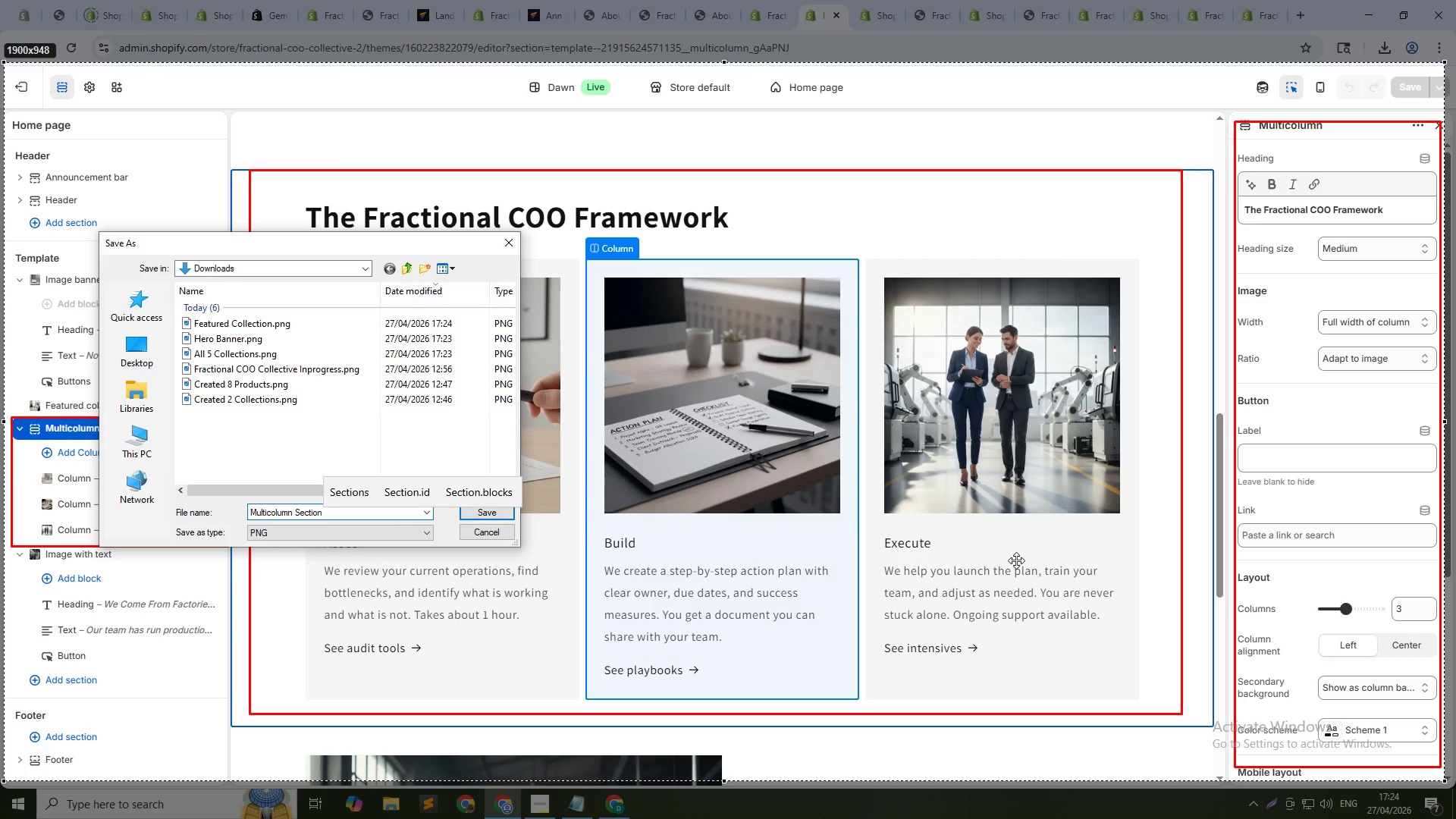 
key(Enter)
 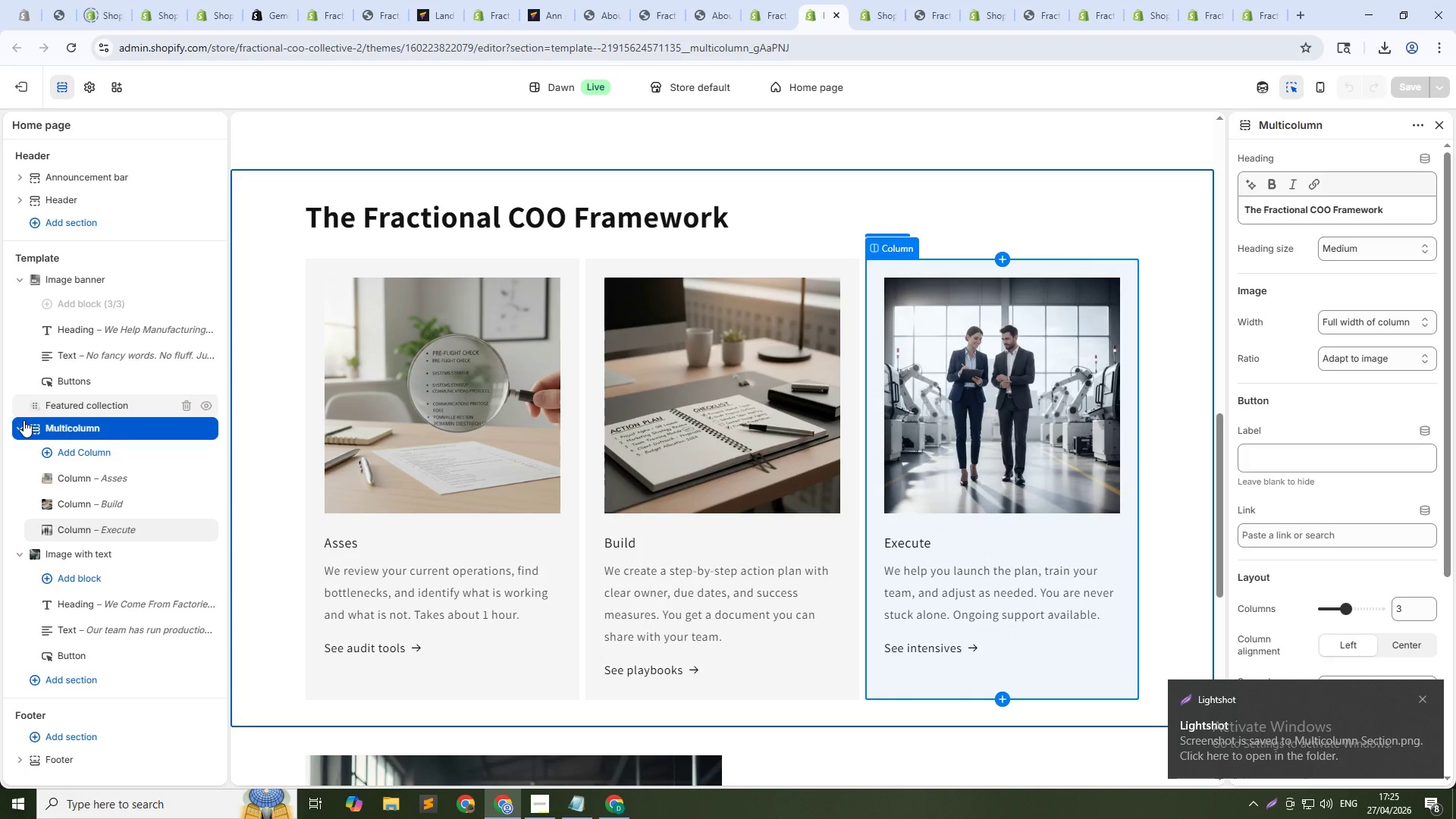 
left_click([18, 422])
 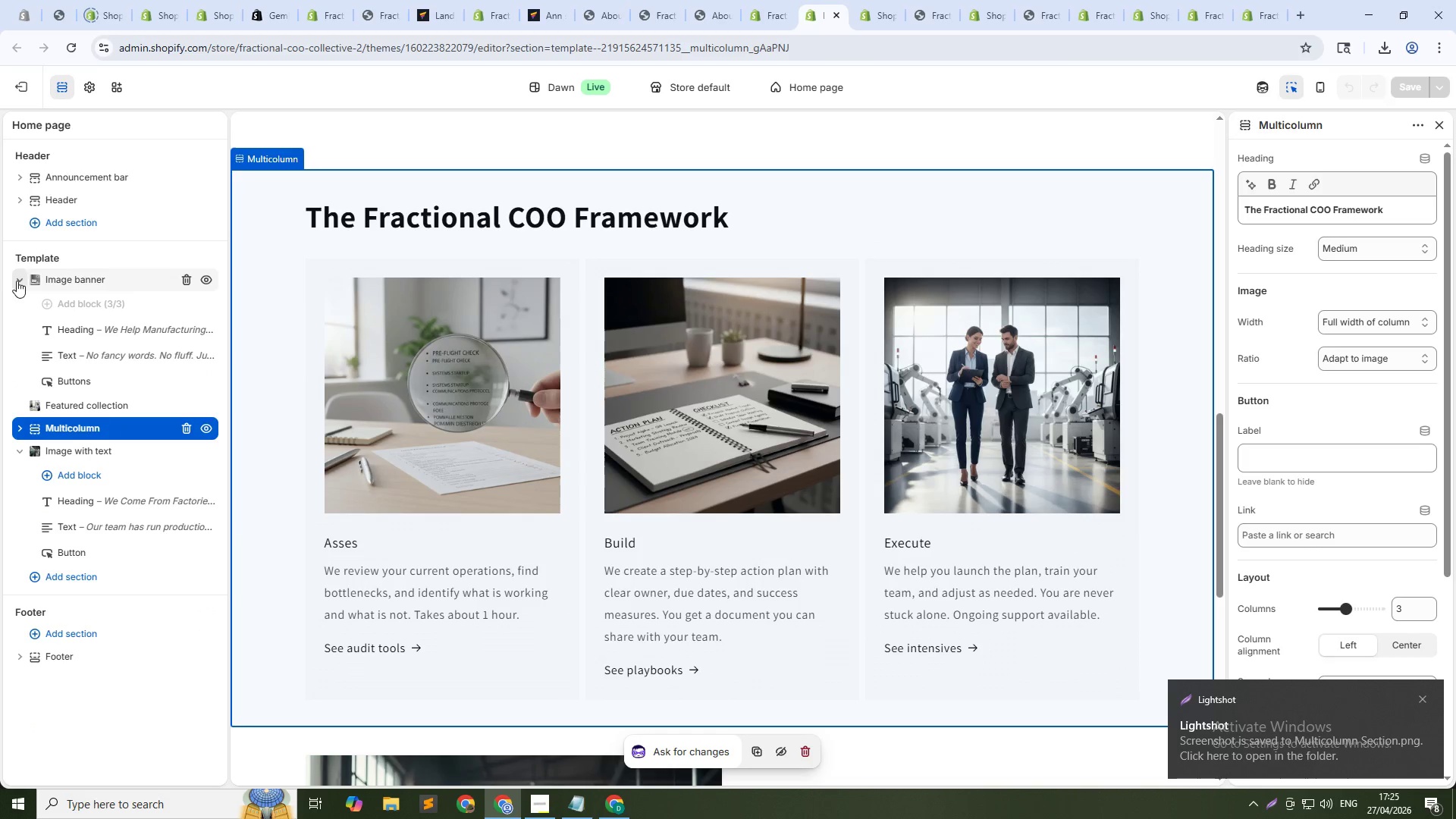 
left_click([19, 277])
 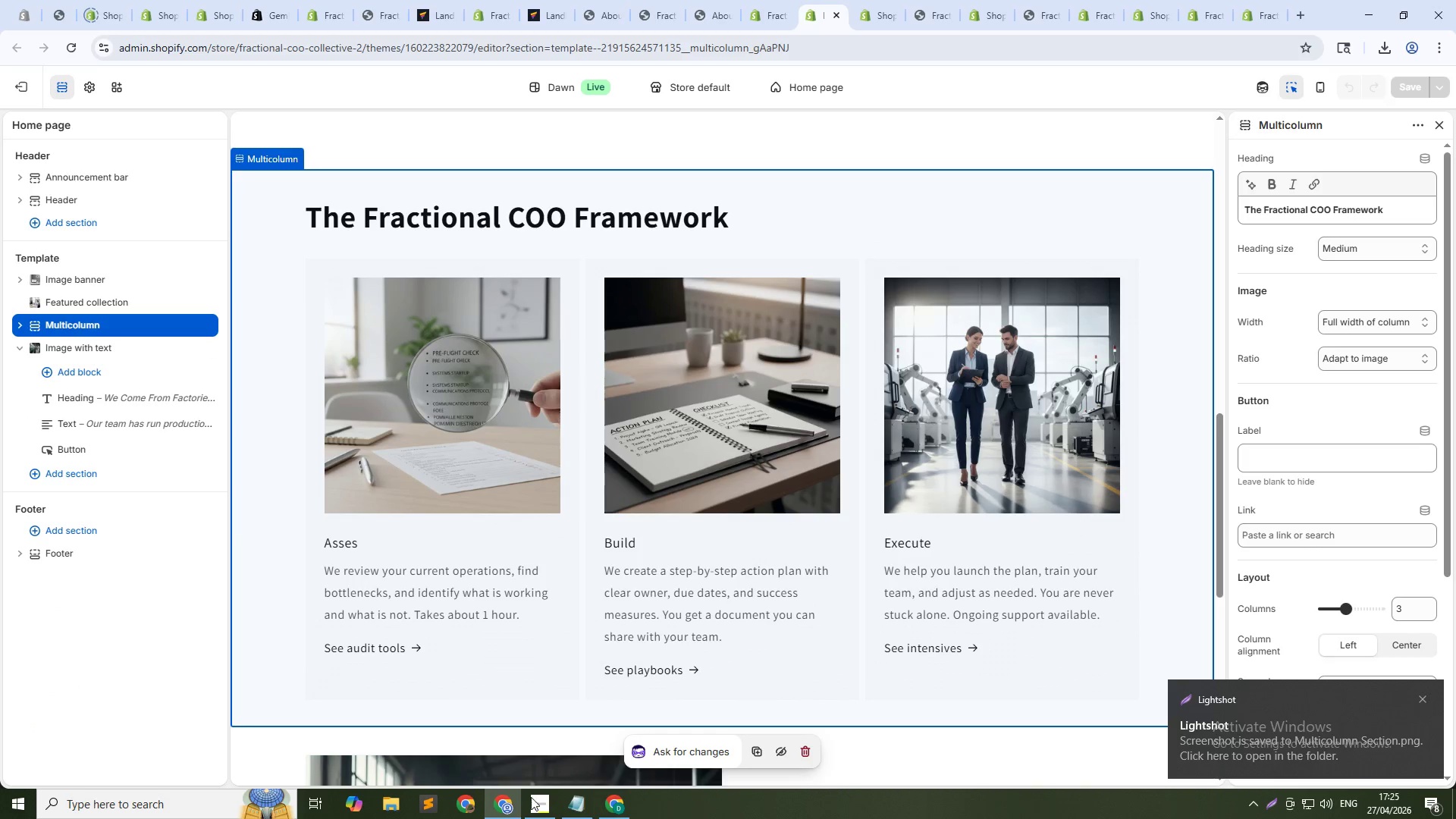 
left_click([728, 817])
 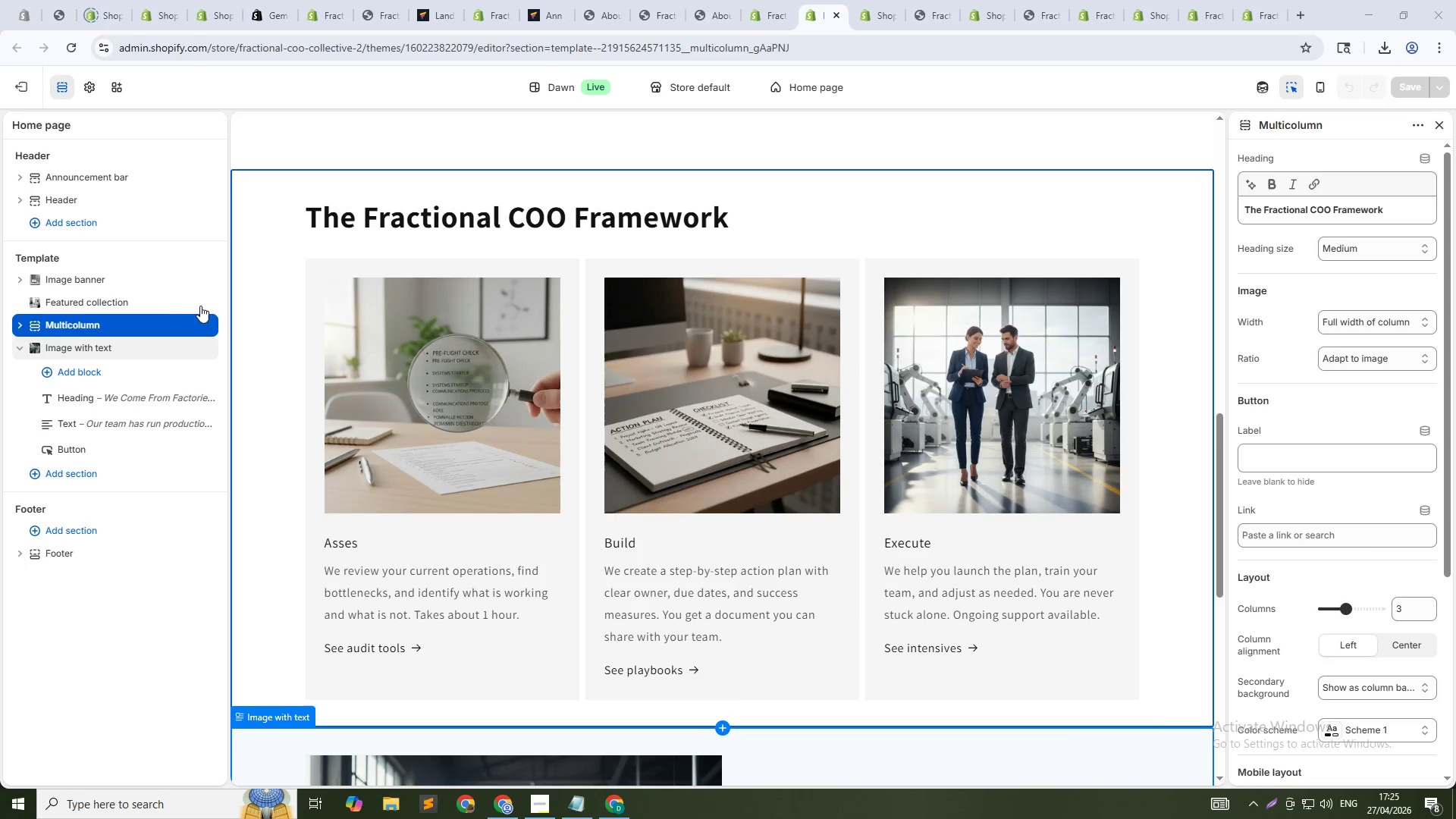 
left_click([54, 342])
 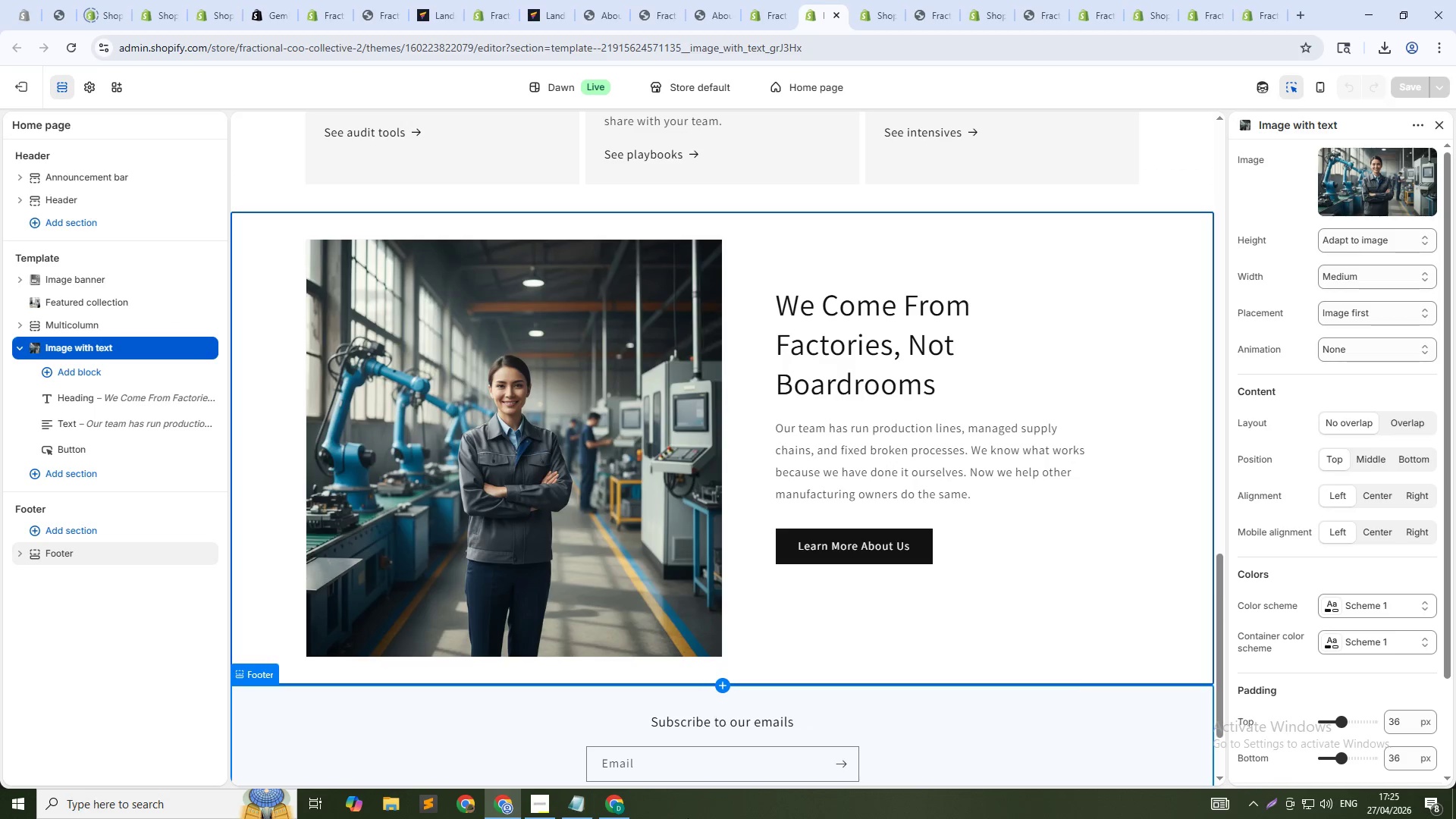 
key(PrintScreen)
 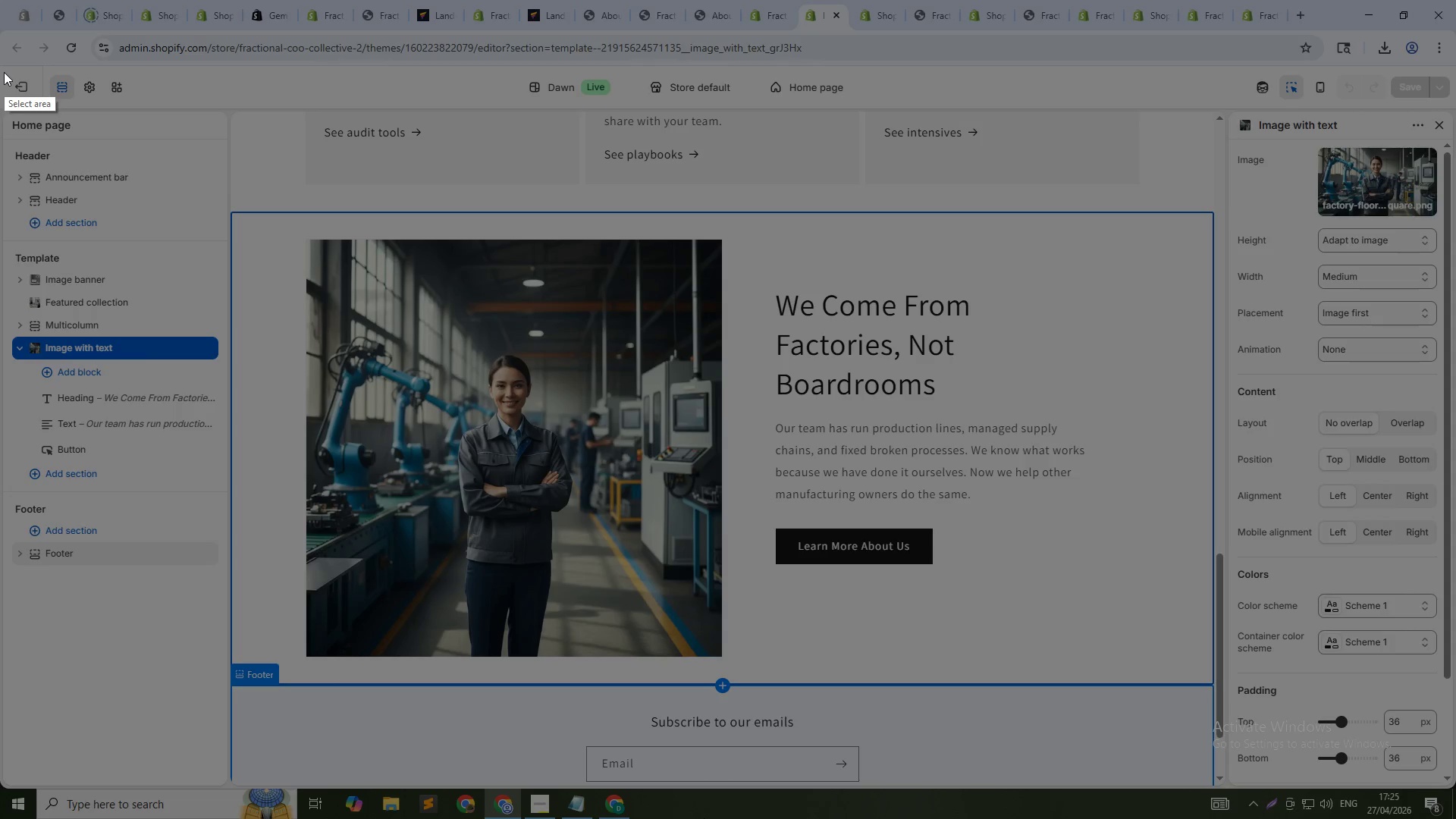 
left_click_drag(start_coordinate=[5, 70], to_coordinate=[1438, 781])
 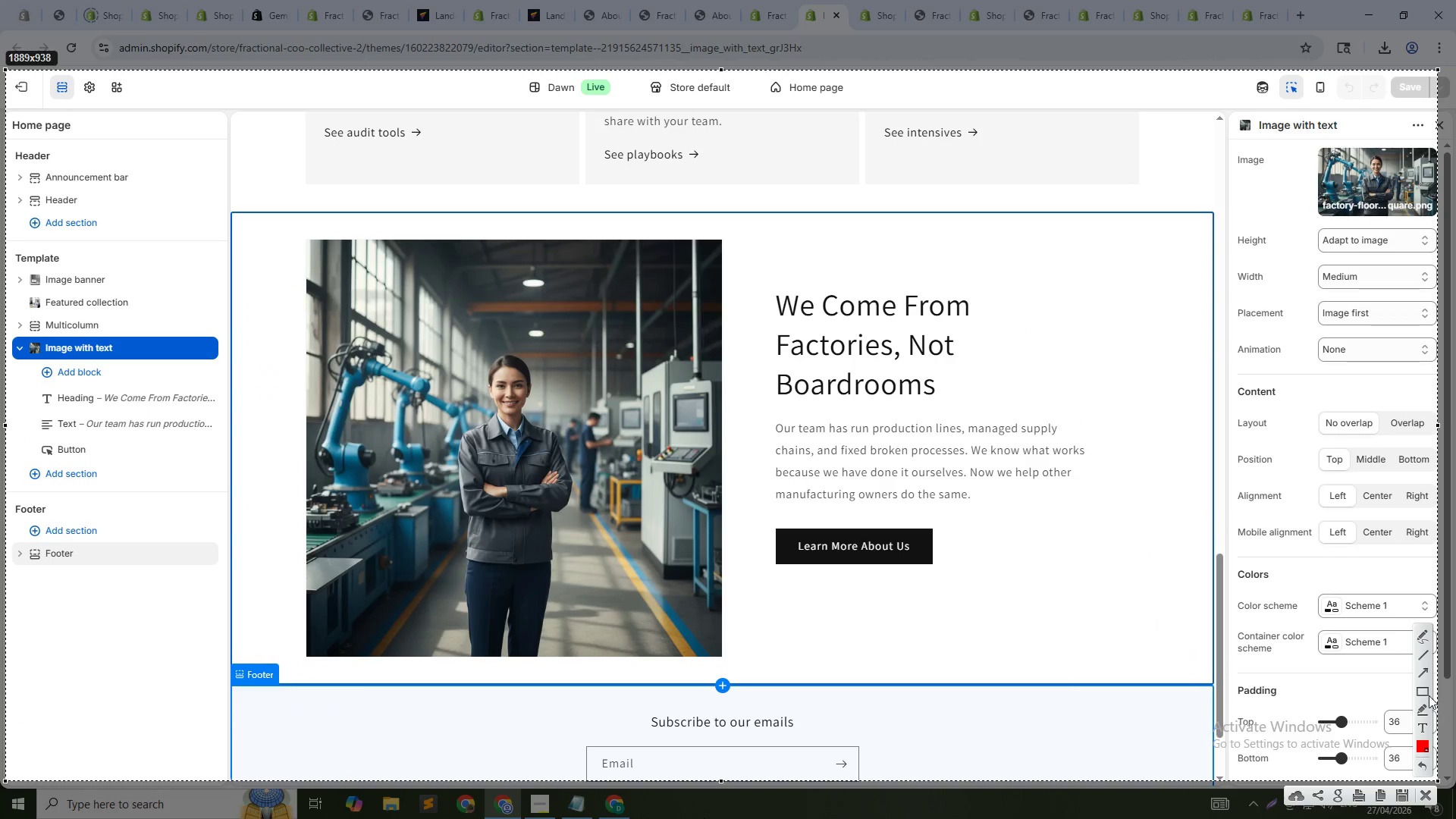 
left_click([1421, 691])
 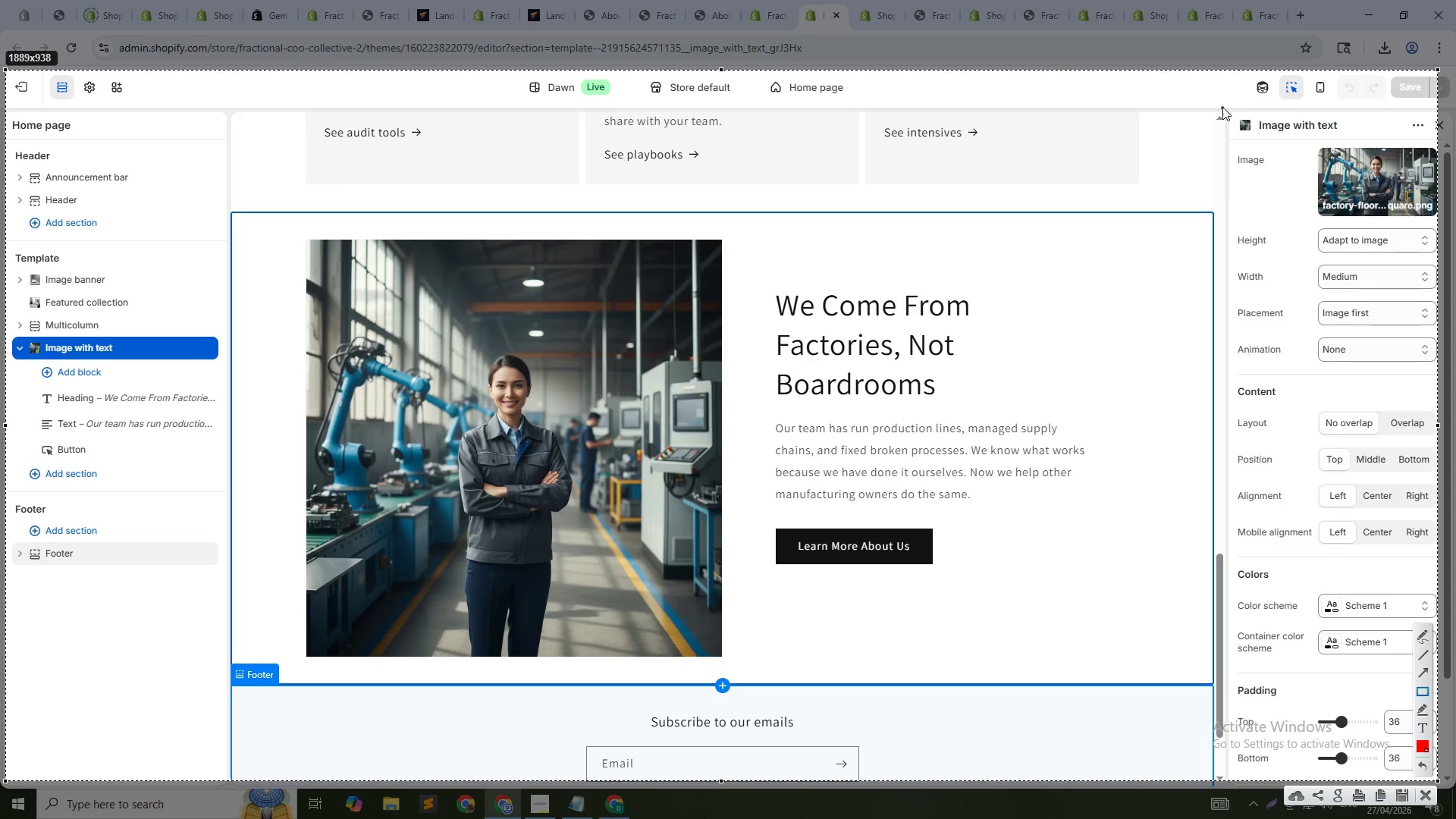 
left_click_drag(start_coordinate=[1237, 113], to_coordinate=[1432, 777])
 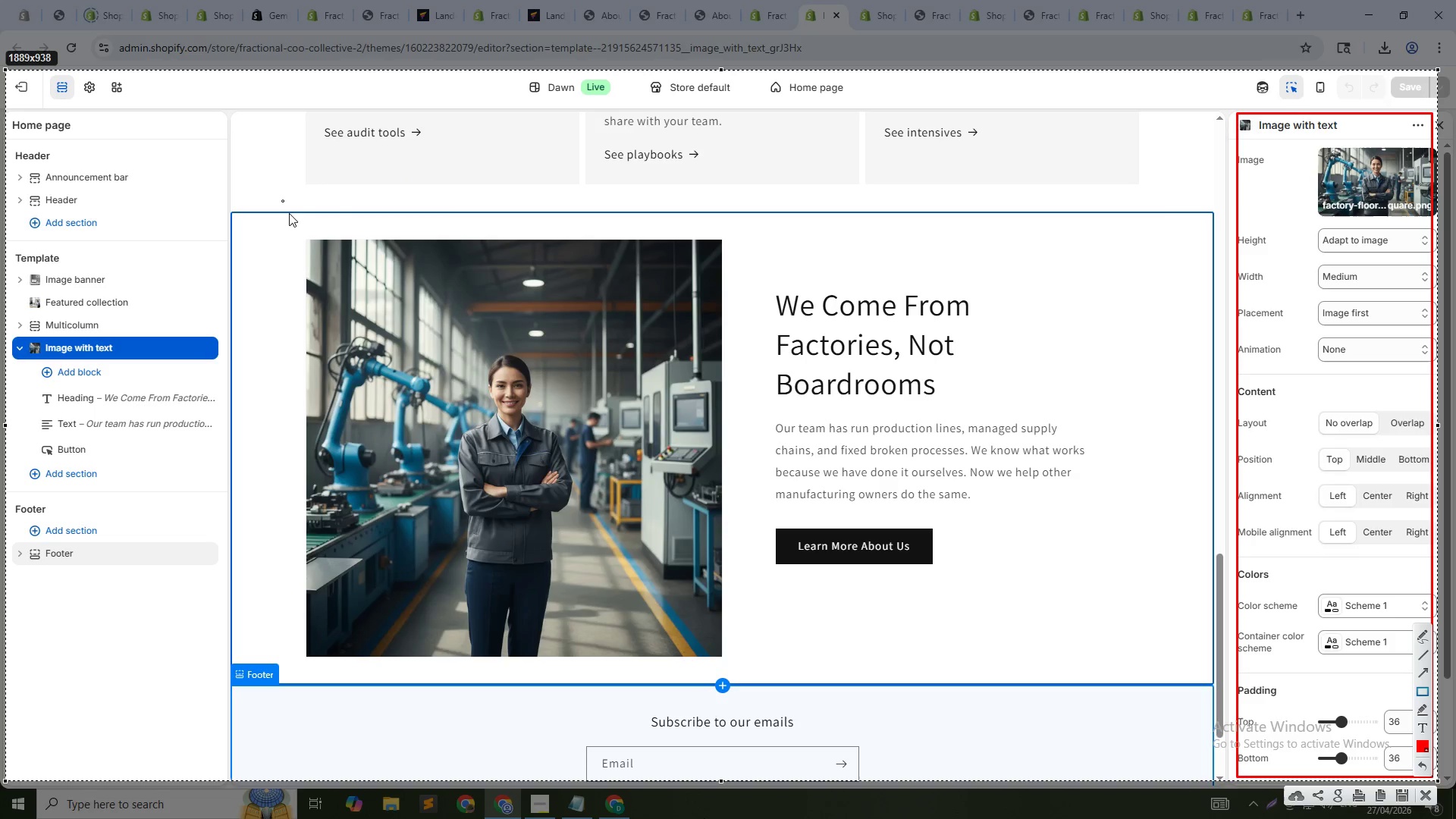 
left_click_drag(start_coordinate=[268, 225], to_coordinate=[1200, 671])
 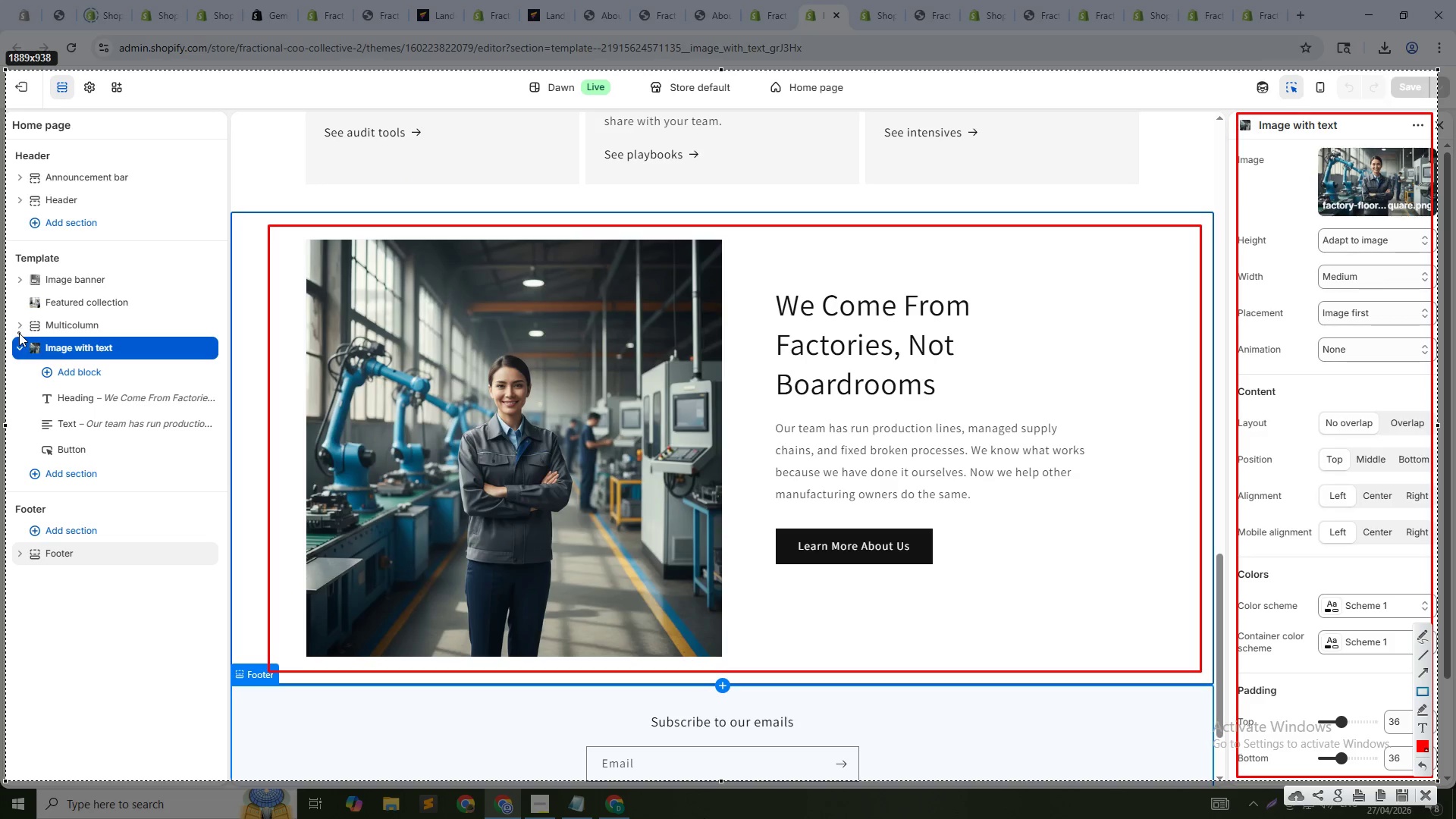 
left_click_drag(start_coordinate=[11, 341], to_coordinate=[234, 469])
 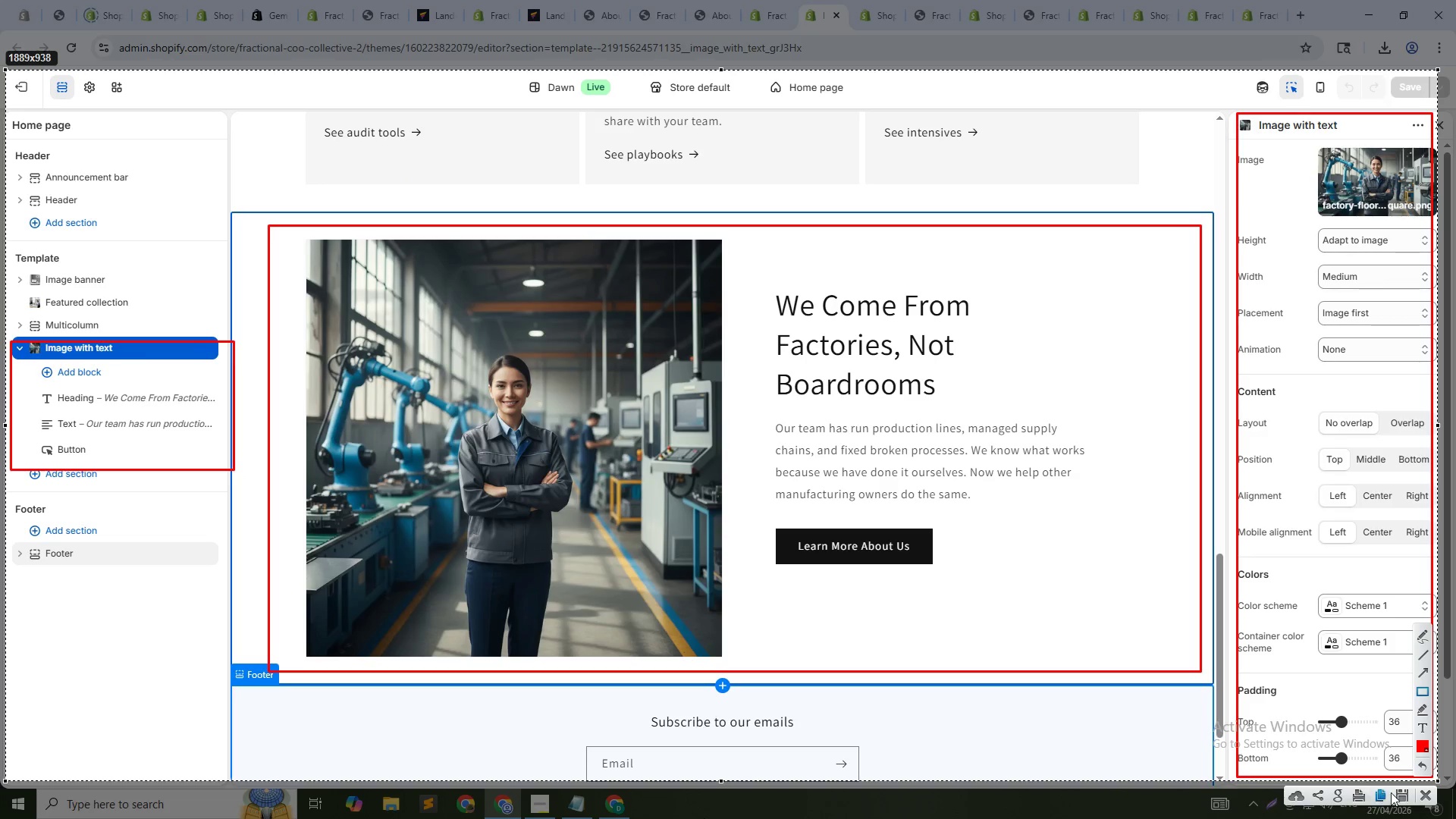 
left_click([1404, 793])
 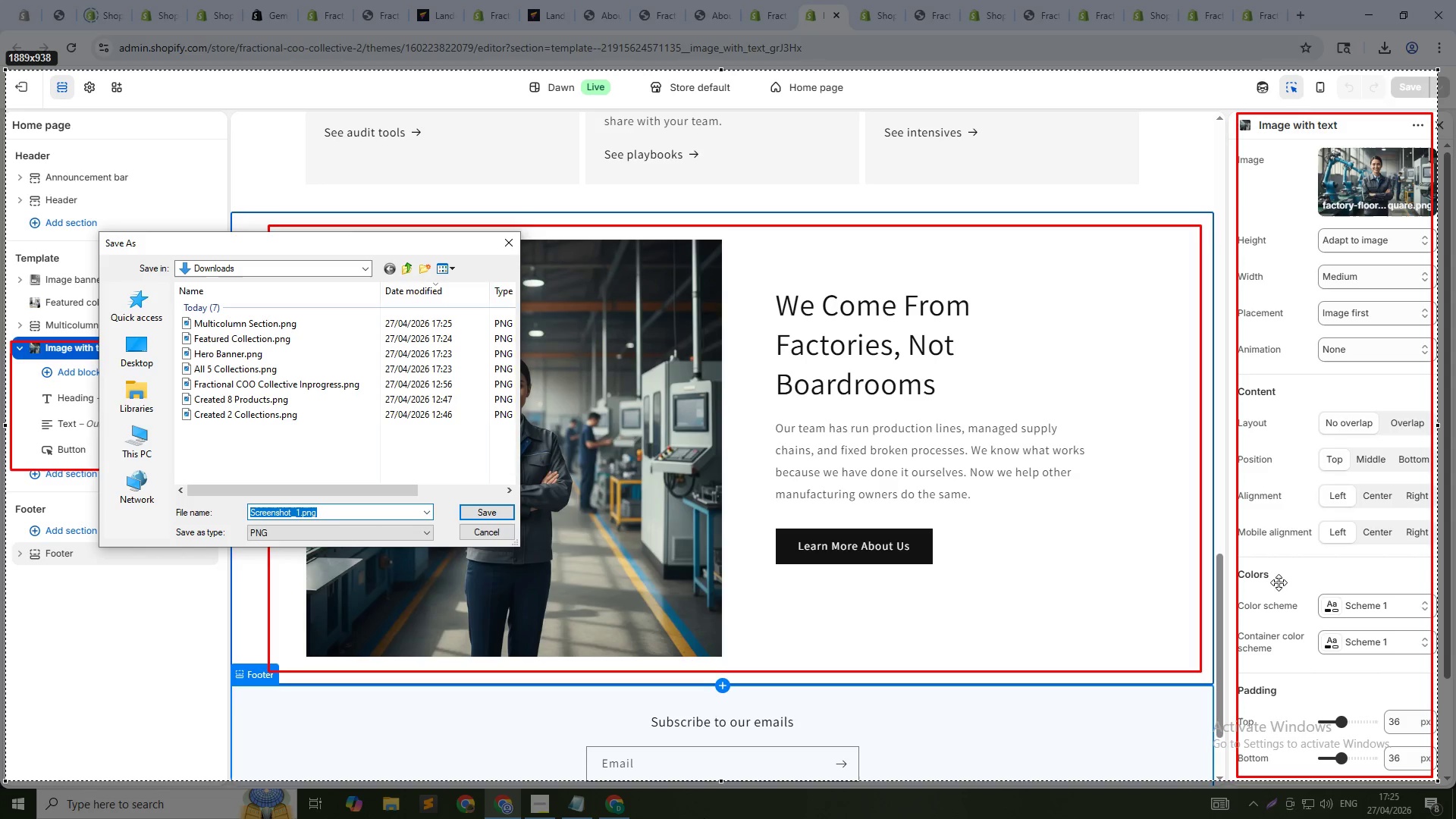 
type(IMaf)
key(Backspace)
key(Backspace)
key(Backspace)
type(mage with Text)
 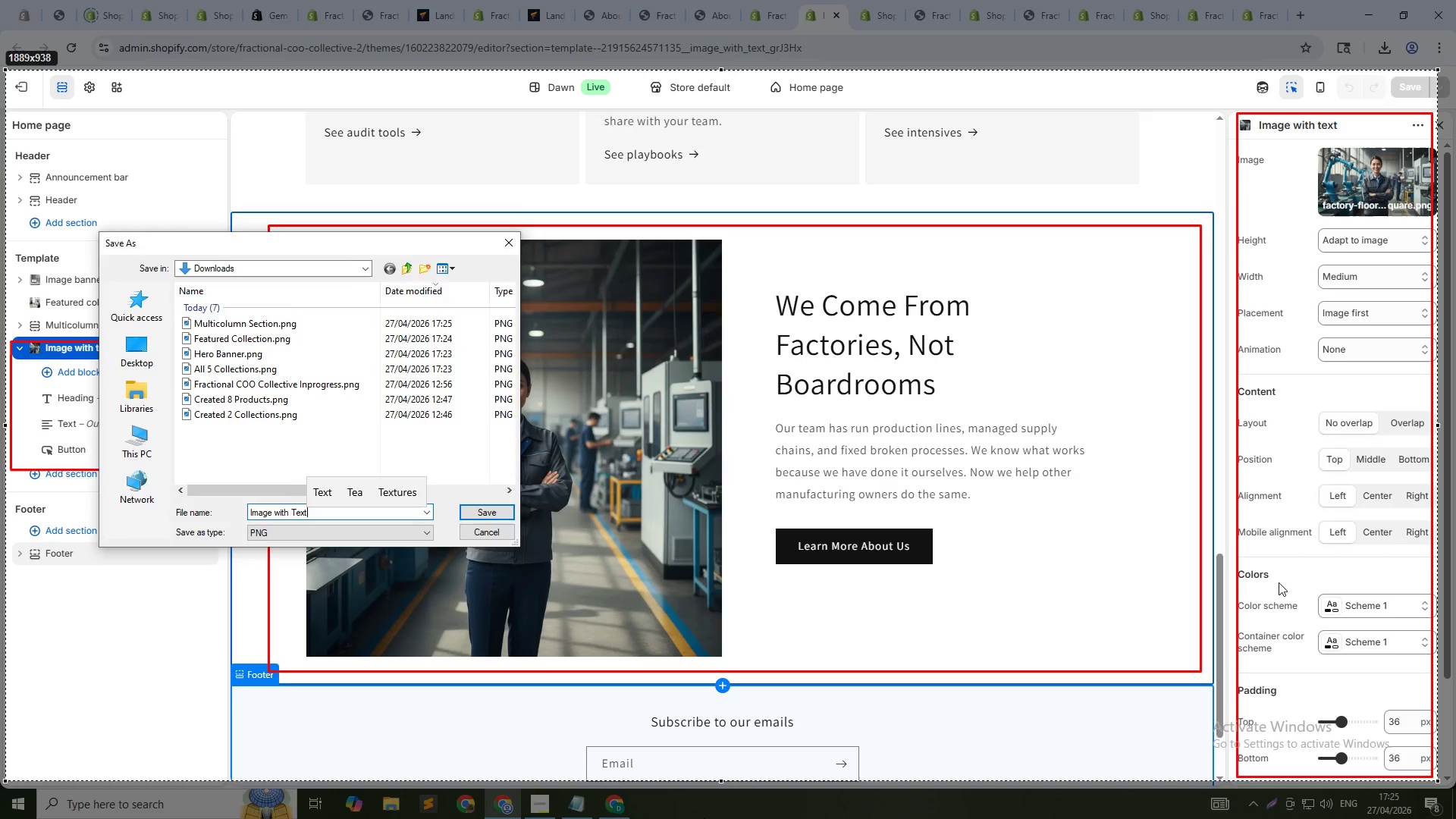 
key(Enter)
 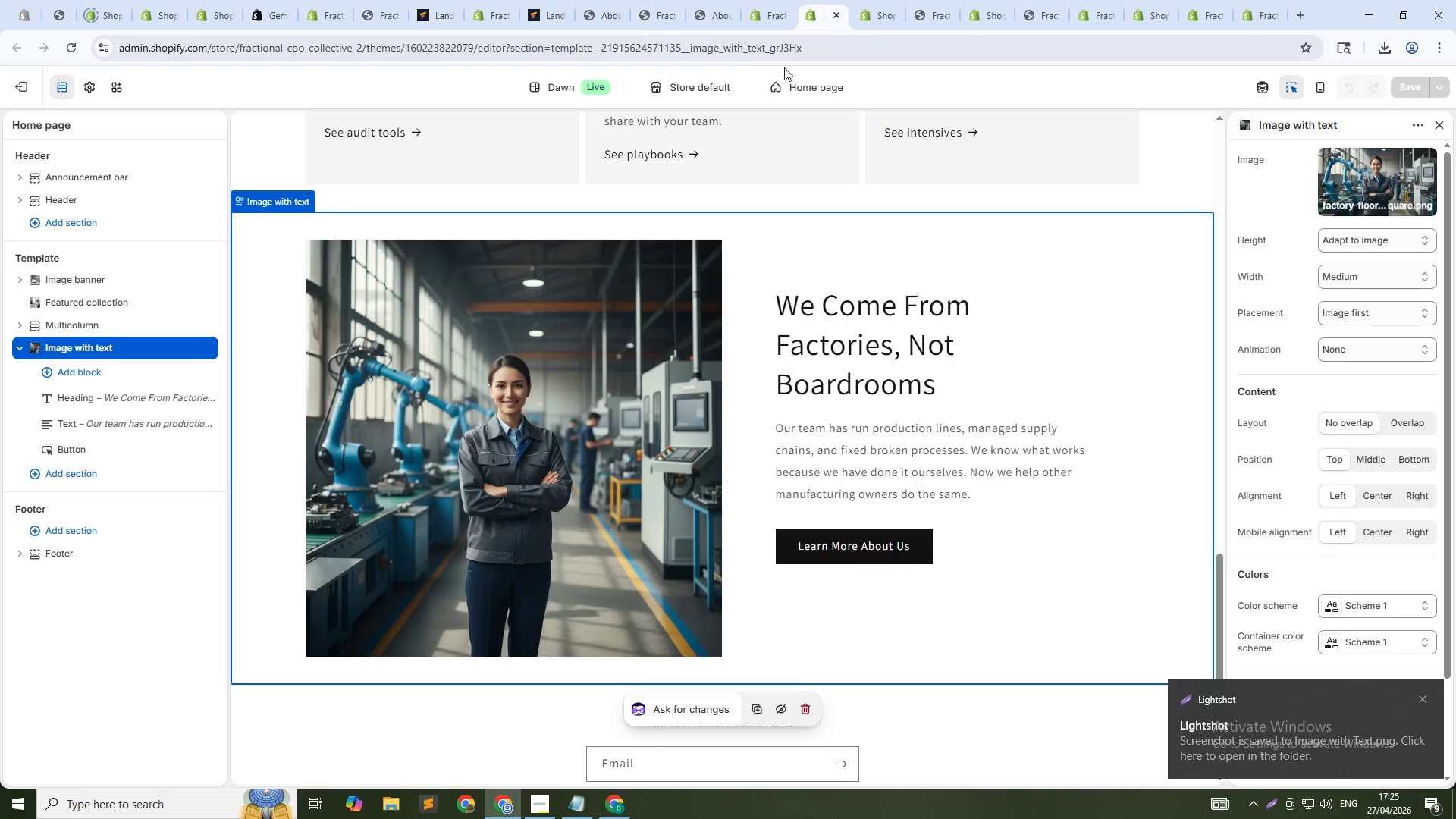 
left_click([933, 3])
 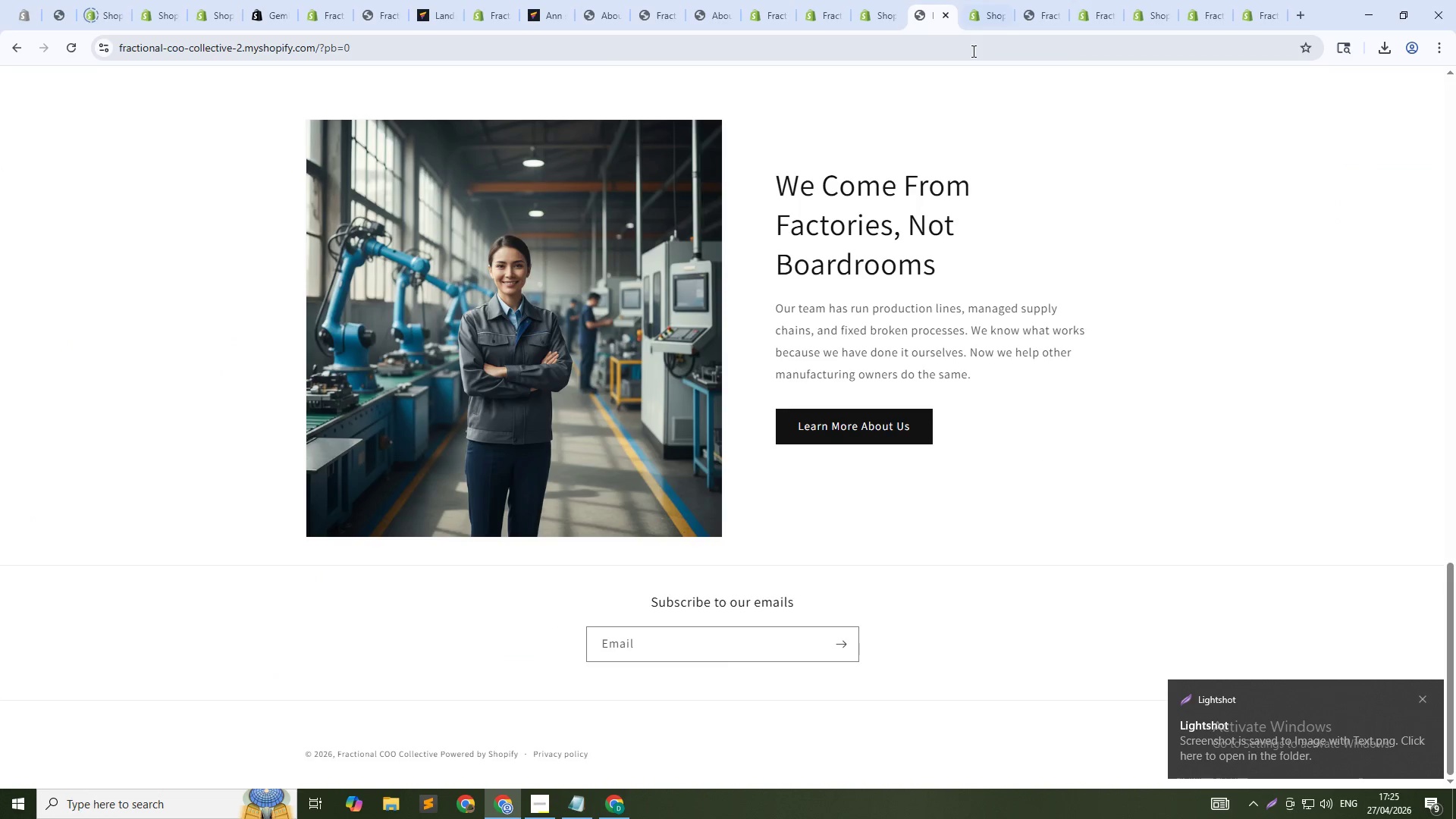 
scroll: coordinate [879, 177], scroll_direction: up, amount: 5.0
 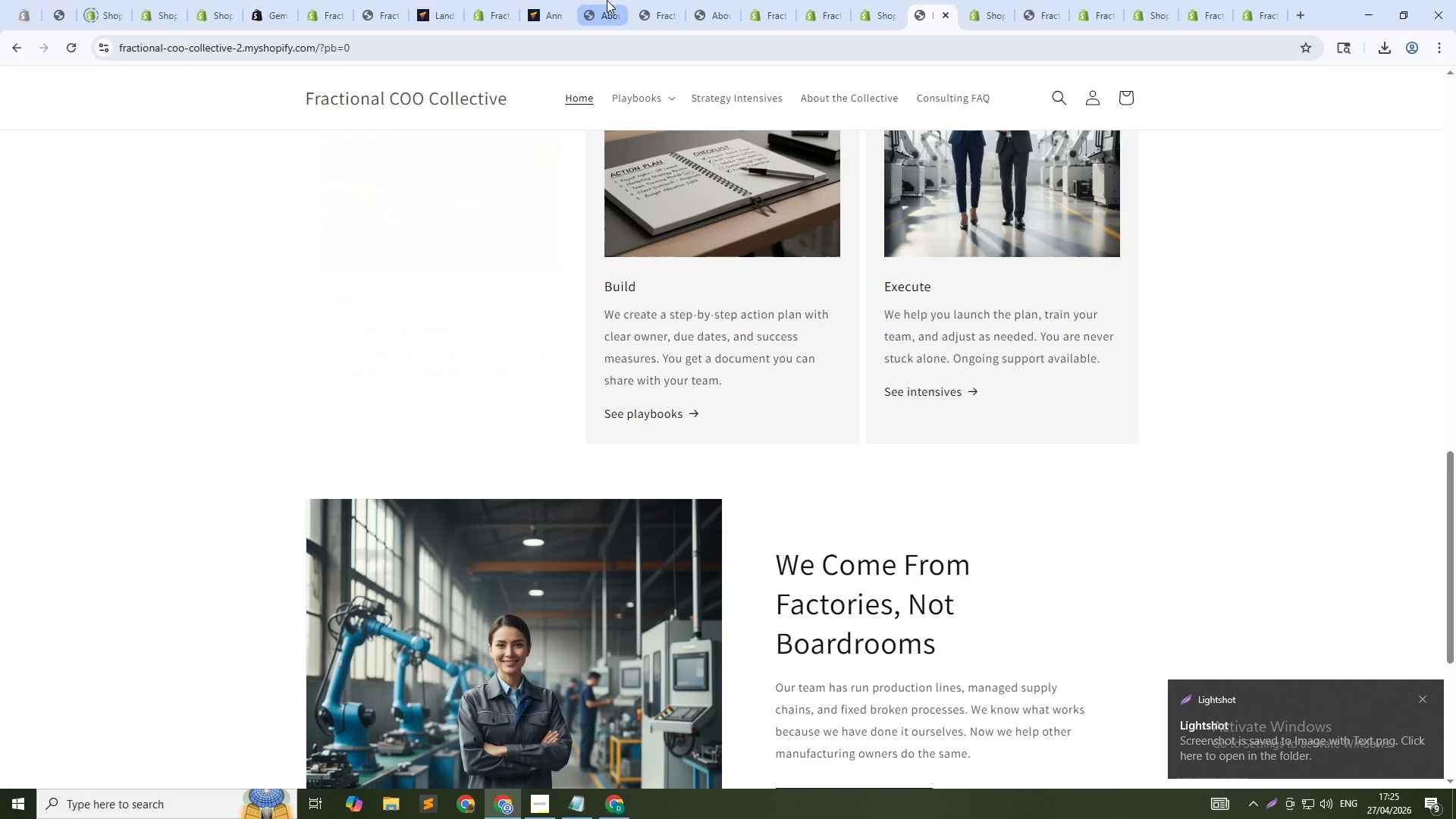 
left_click([547, 0])
 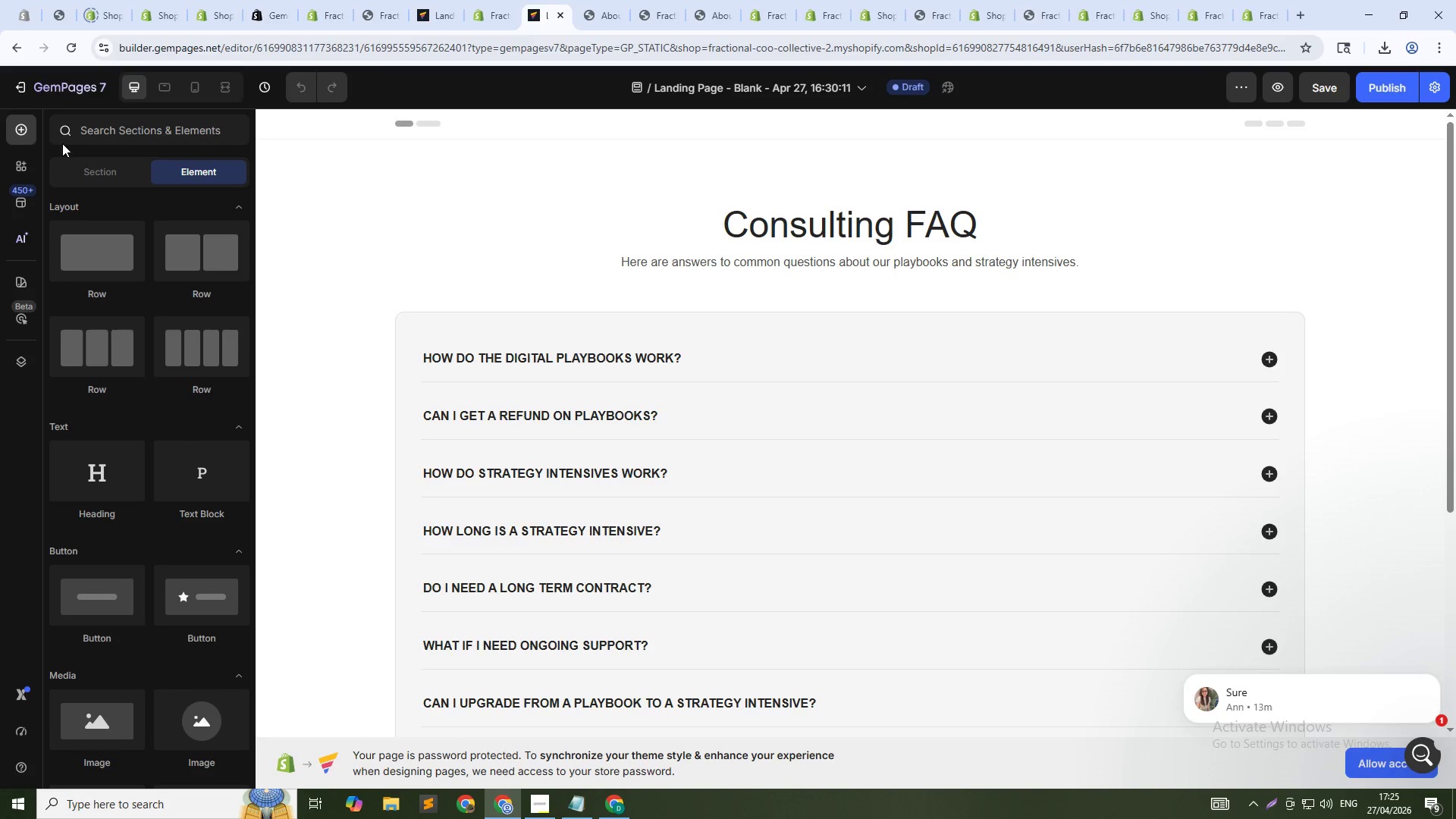 
left_click([520, 231])
 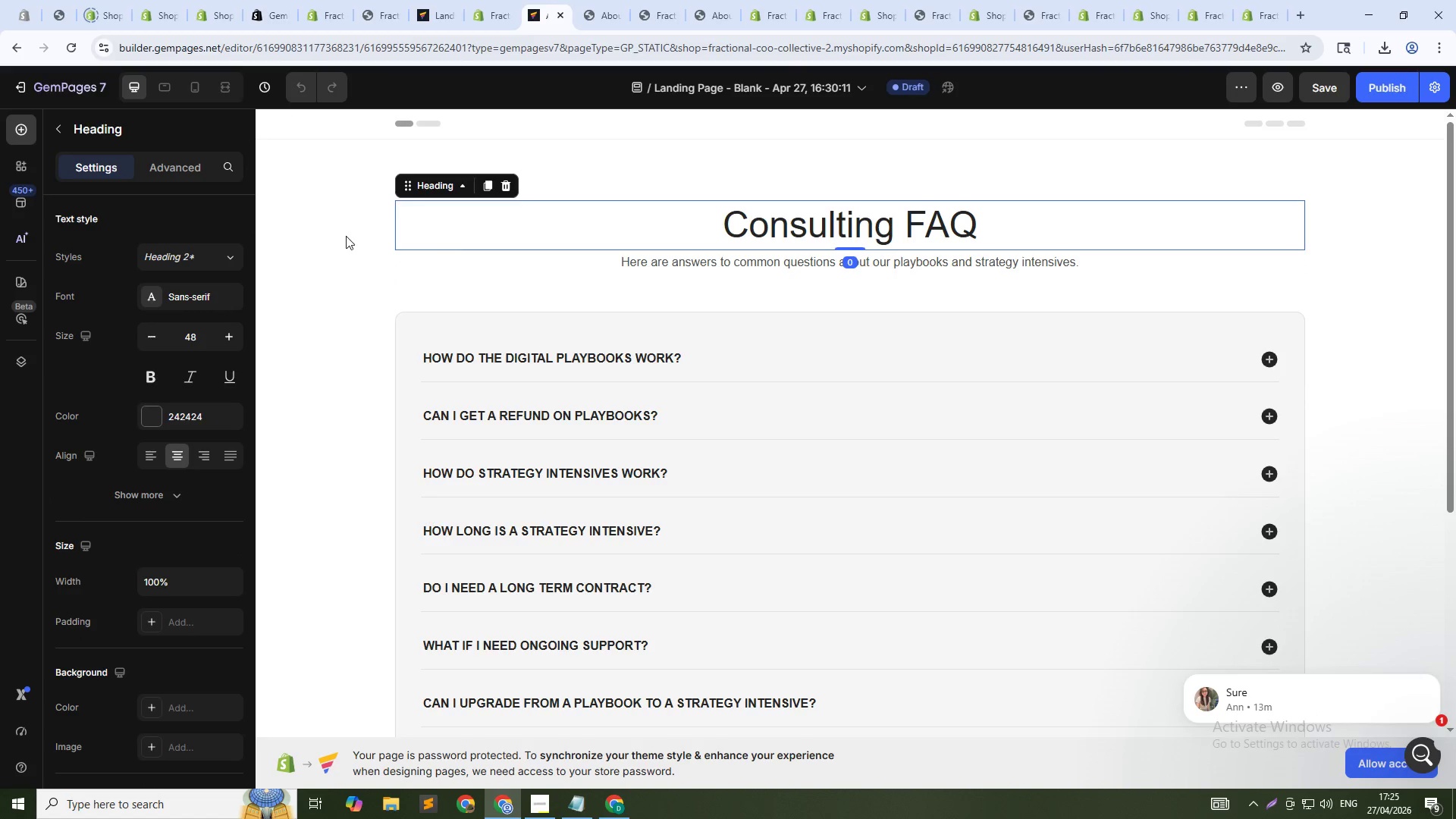 
left_click([346, 236])
 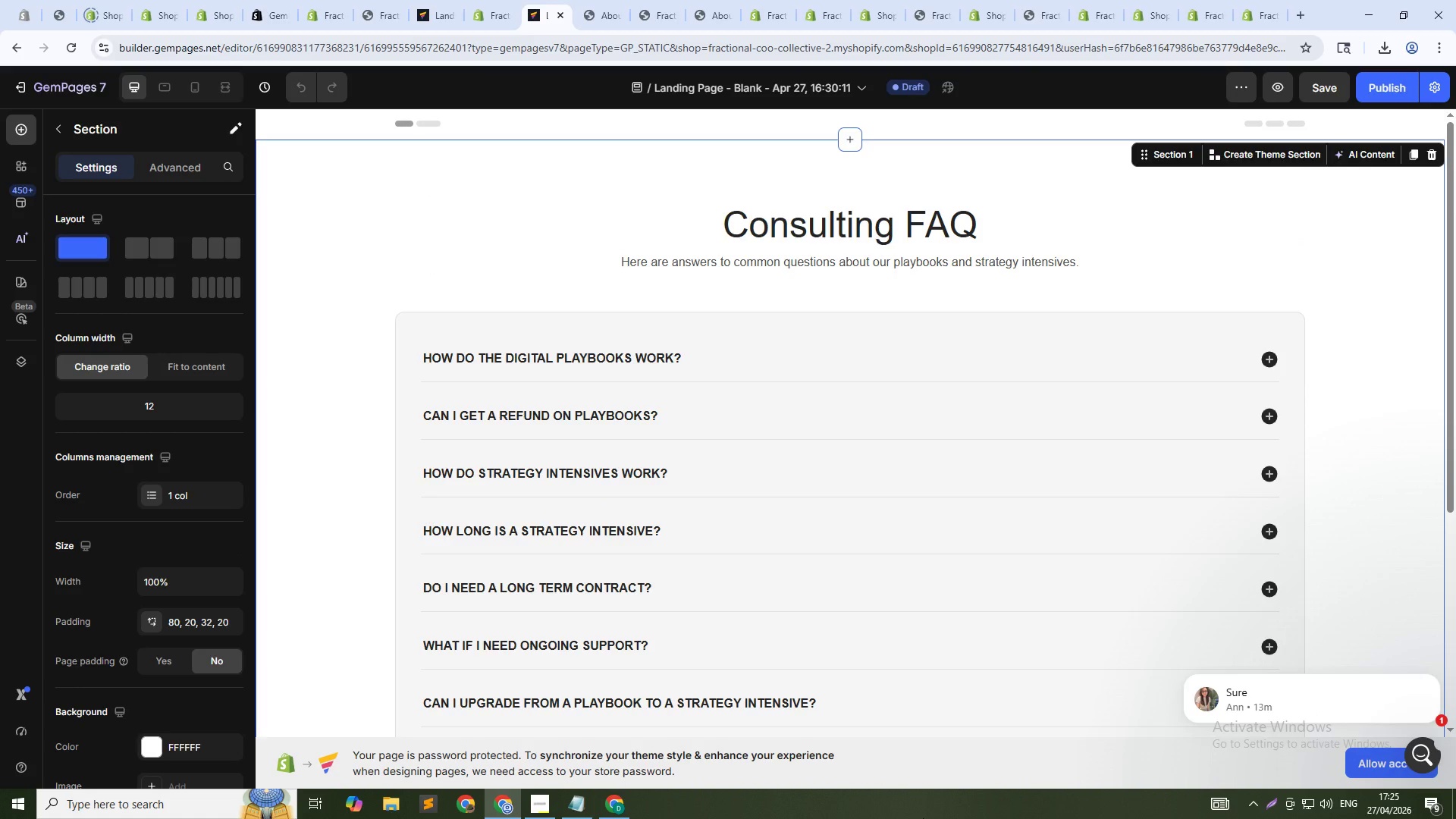 
left_click([925, 818])
 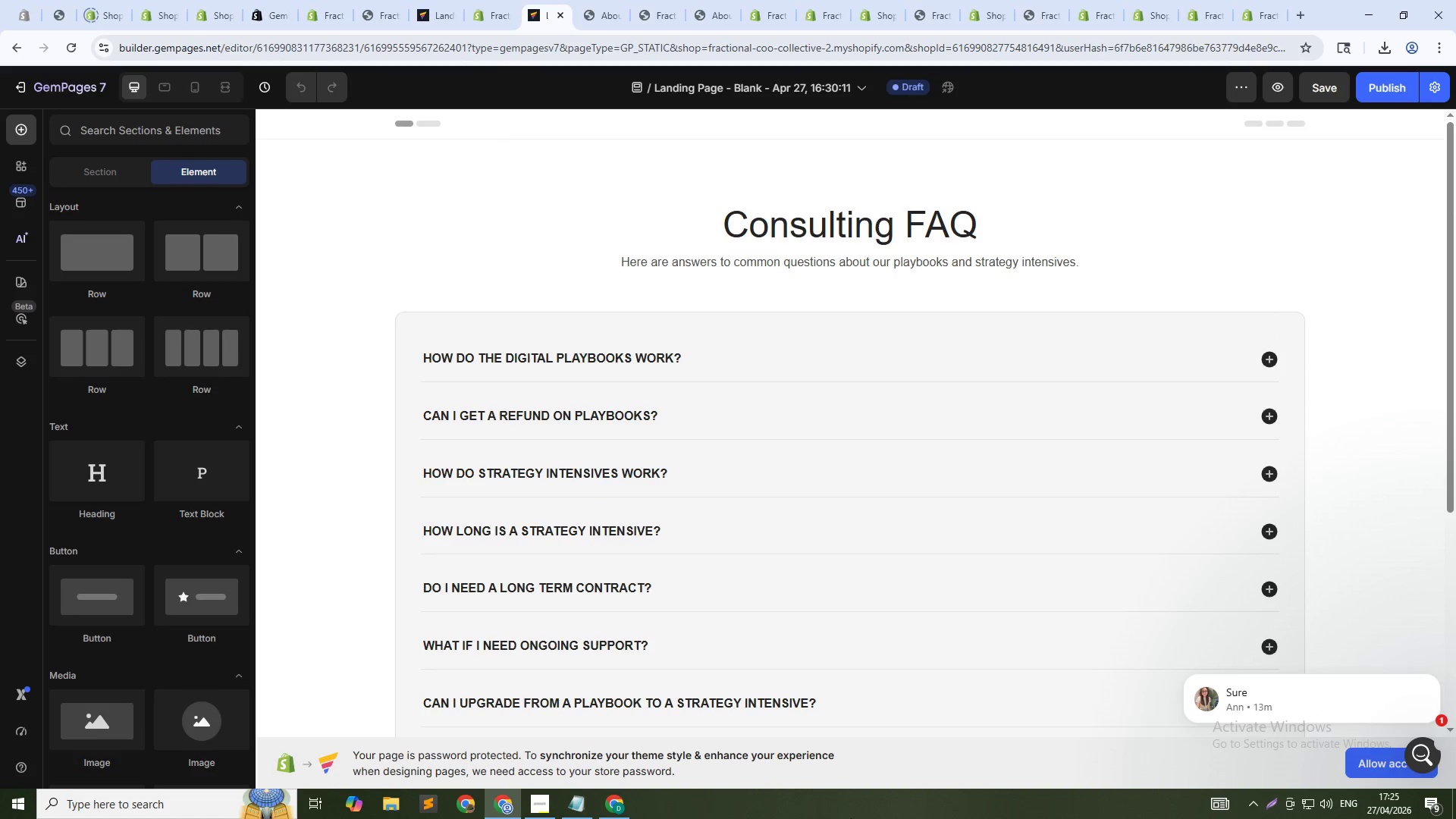 
key(PrintScreen)
 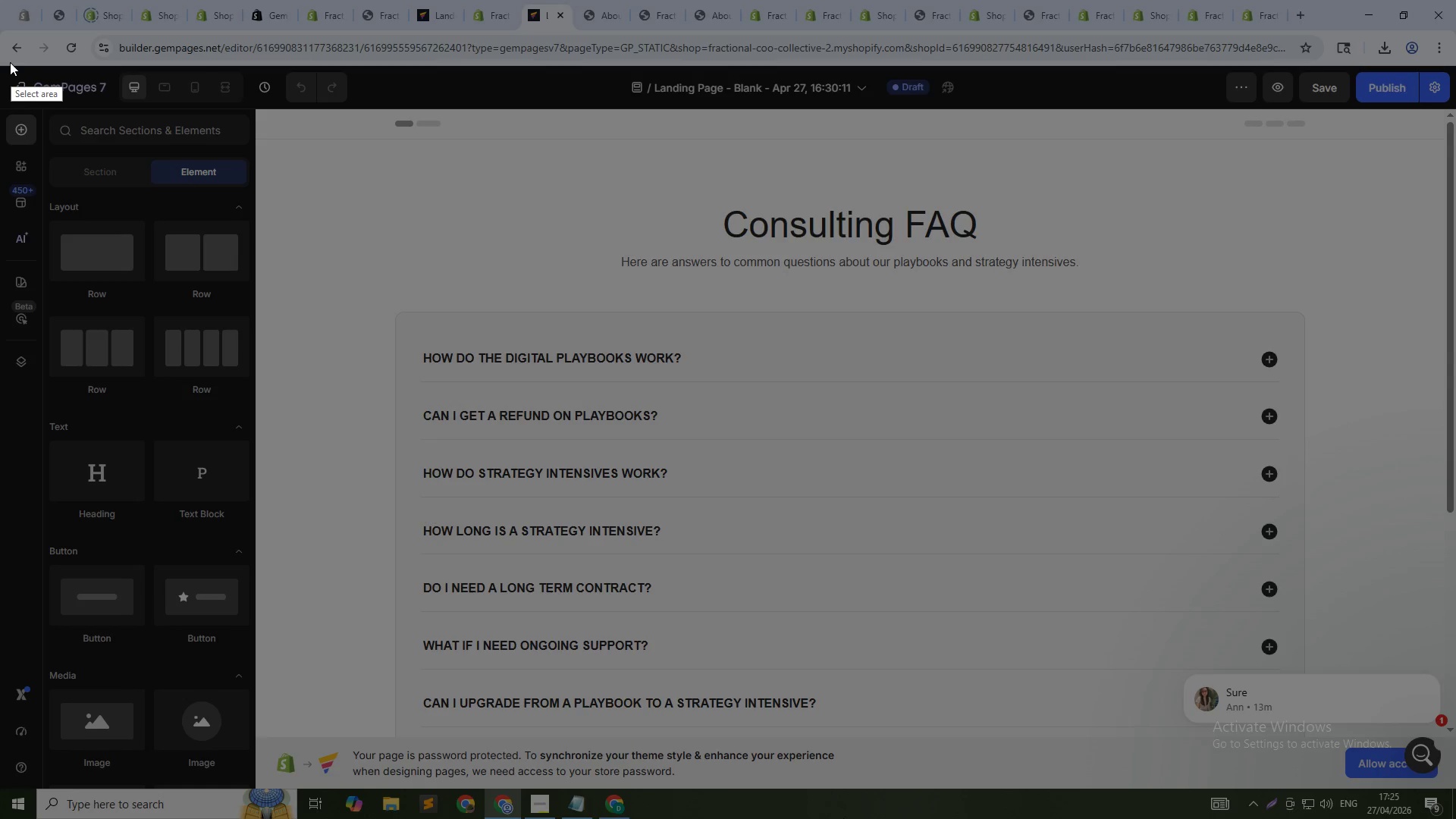 
left_click_drag(start_coordinate=[2, 67], to_coordinate=[1434, 783])
 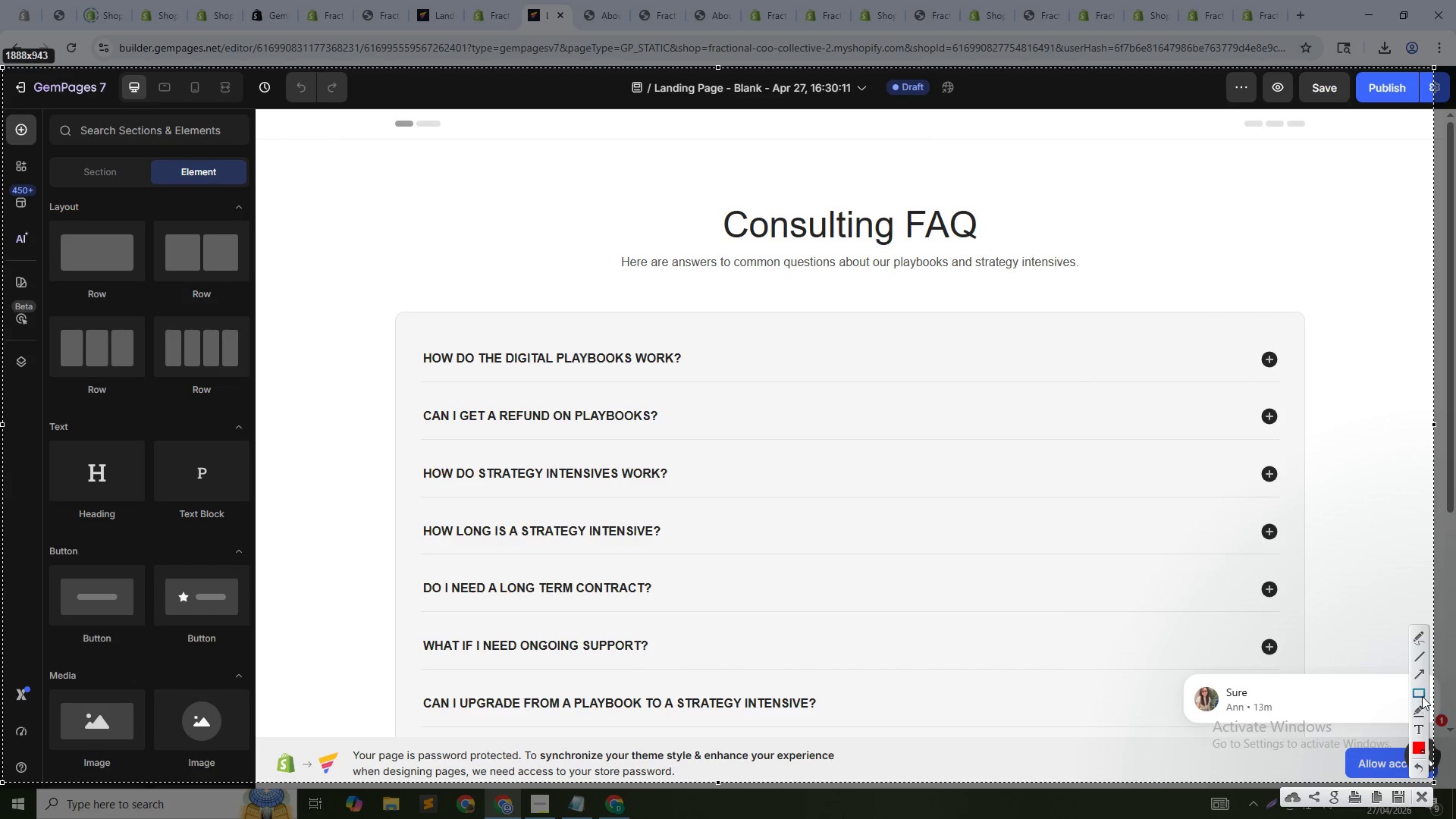 
left_click([1422, 692])
 